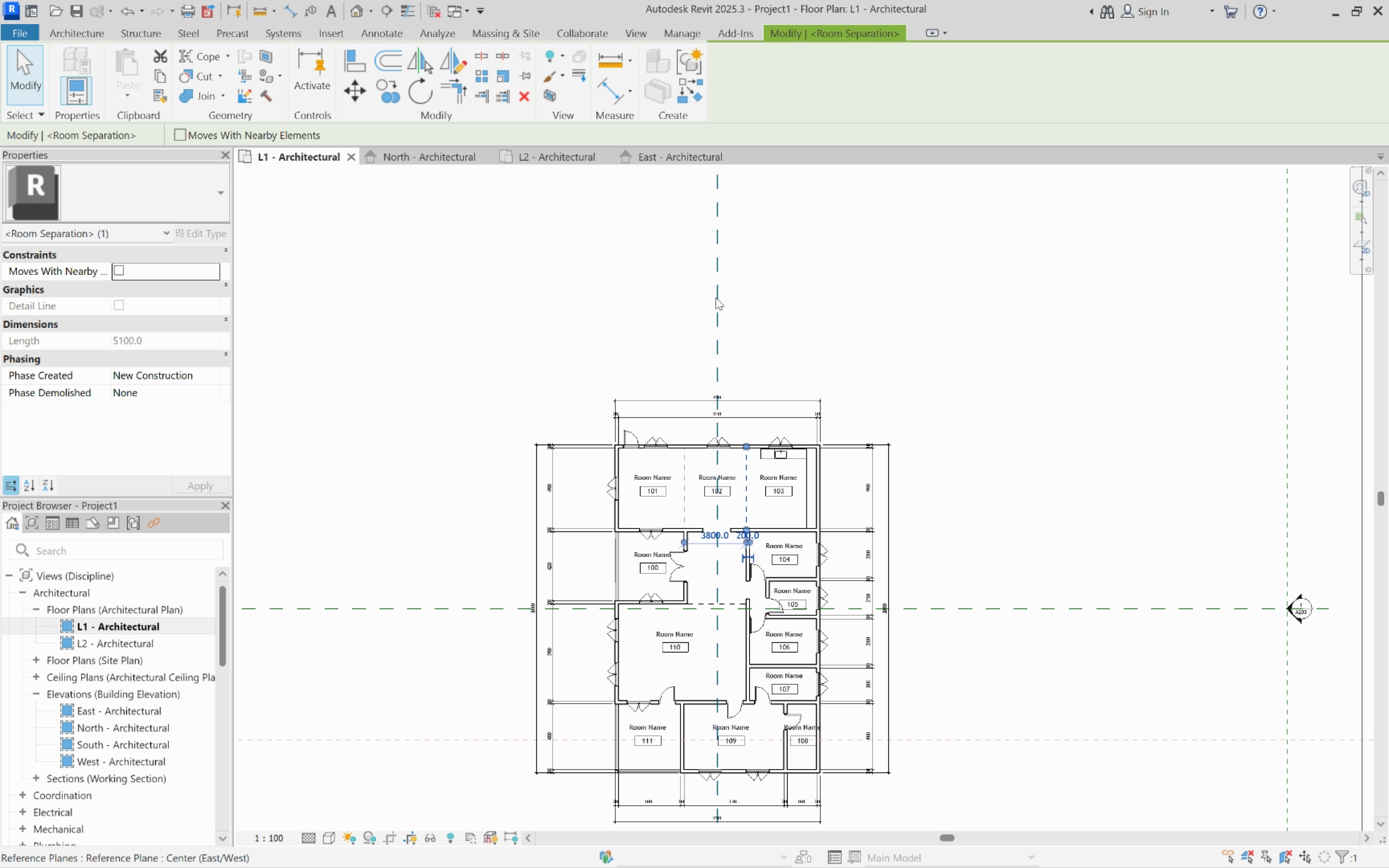 
left_click([717, 298])
 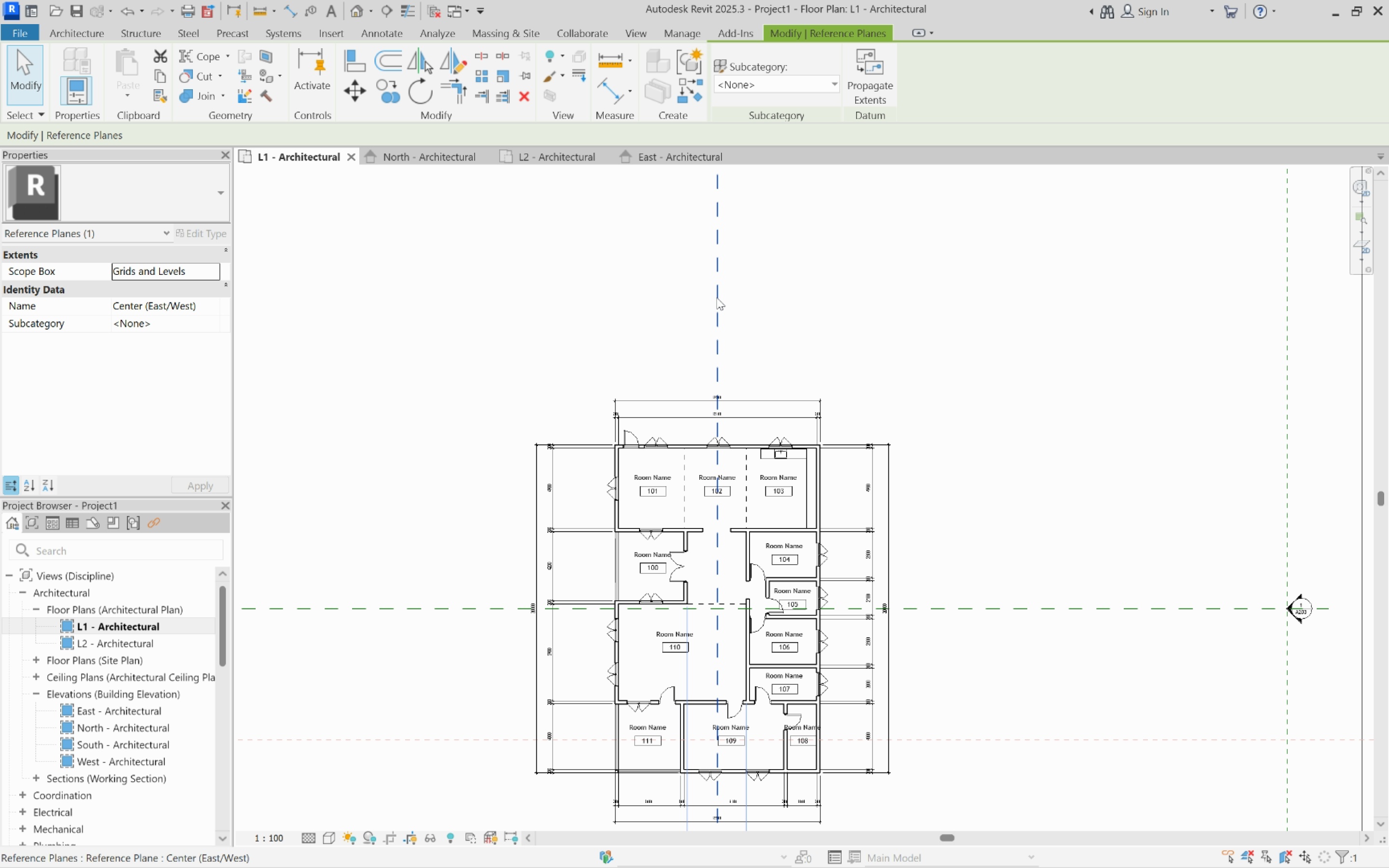 
right_click([717, 298])
 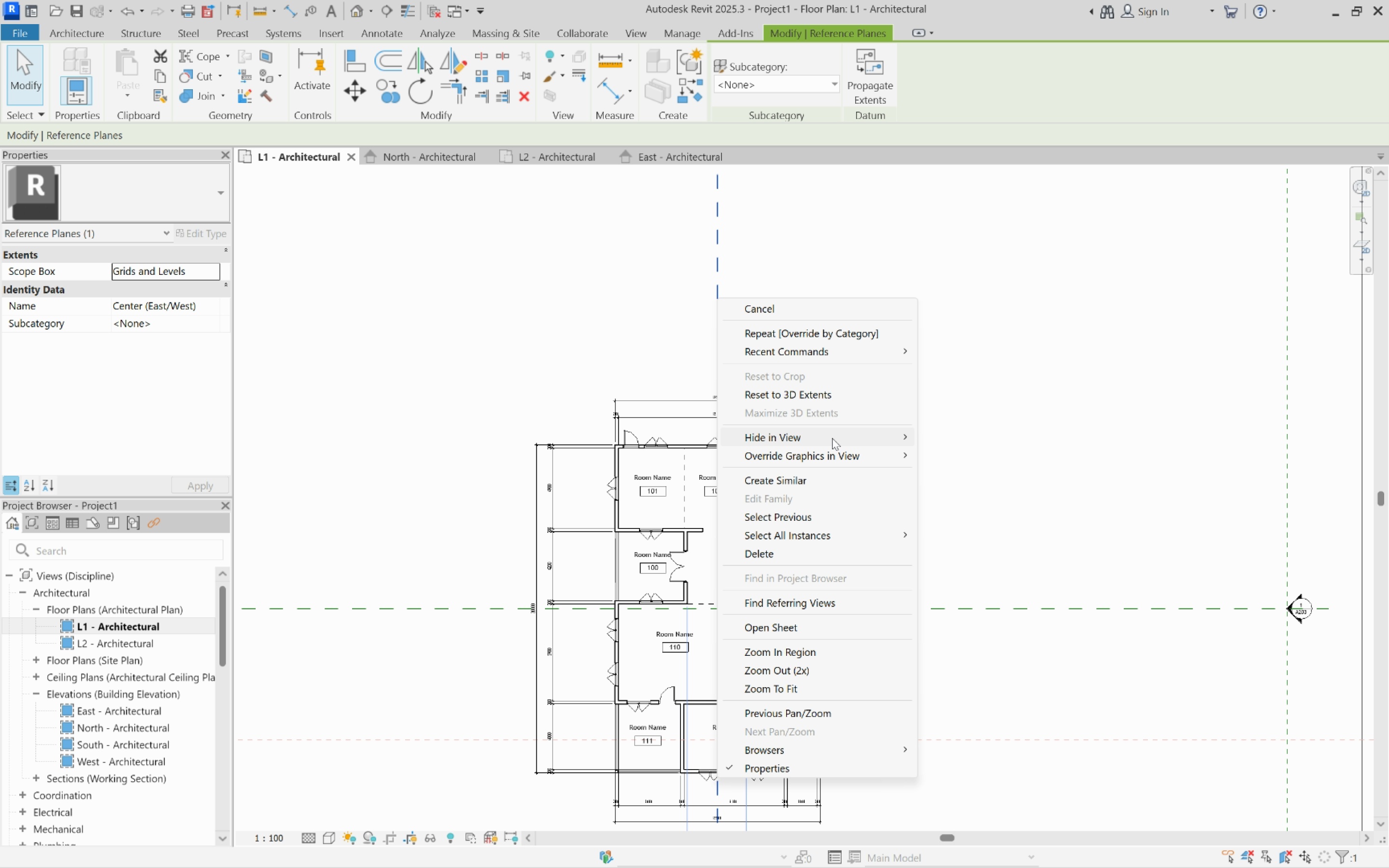 
left_click([834, 436])
 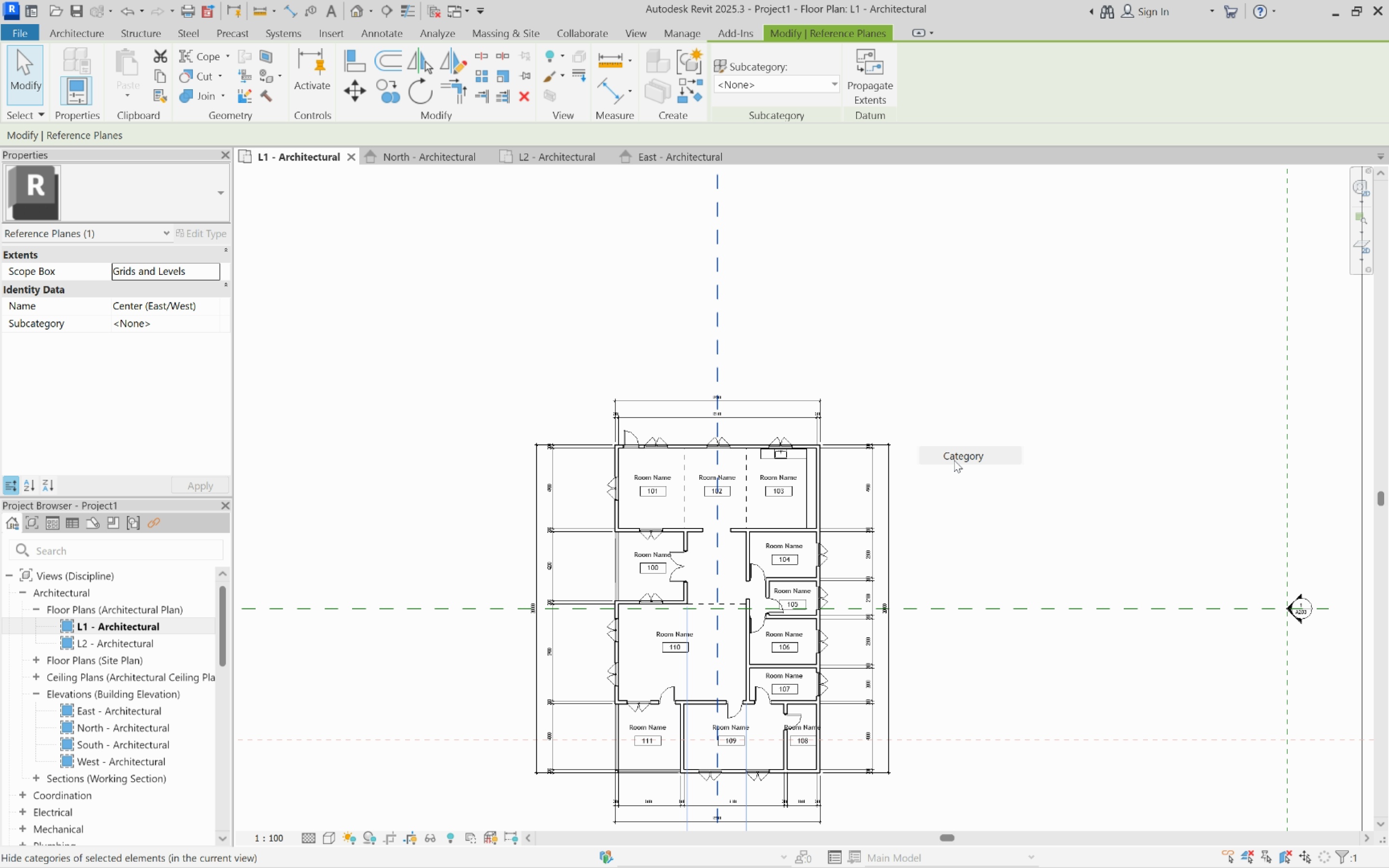 
left_click([954, 460])
 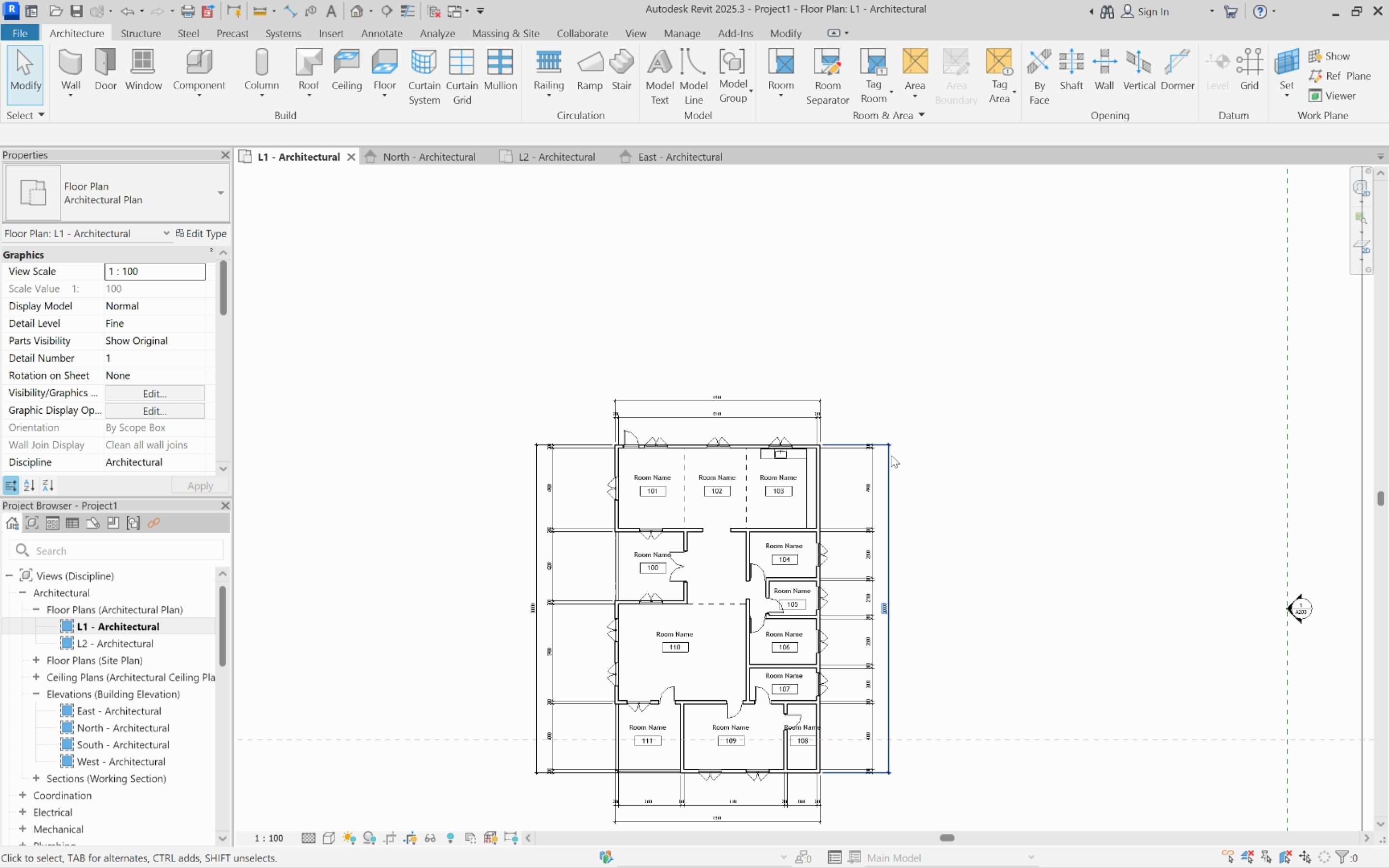 
scroll: coordinate [884, 460], scroll_direction: down, amount: 4.0
 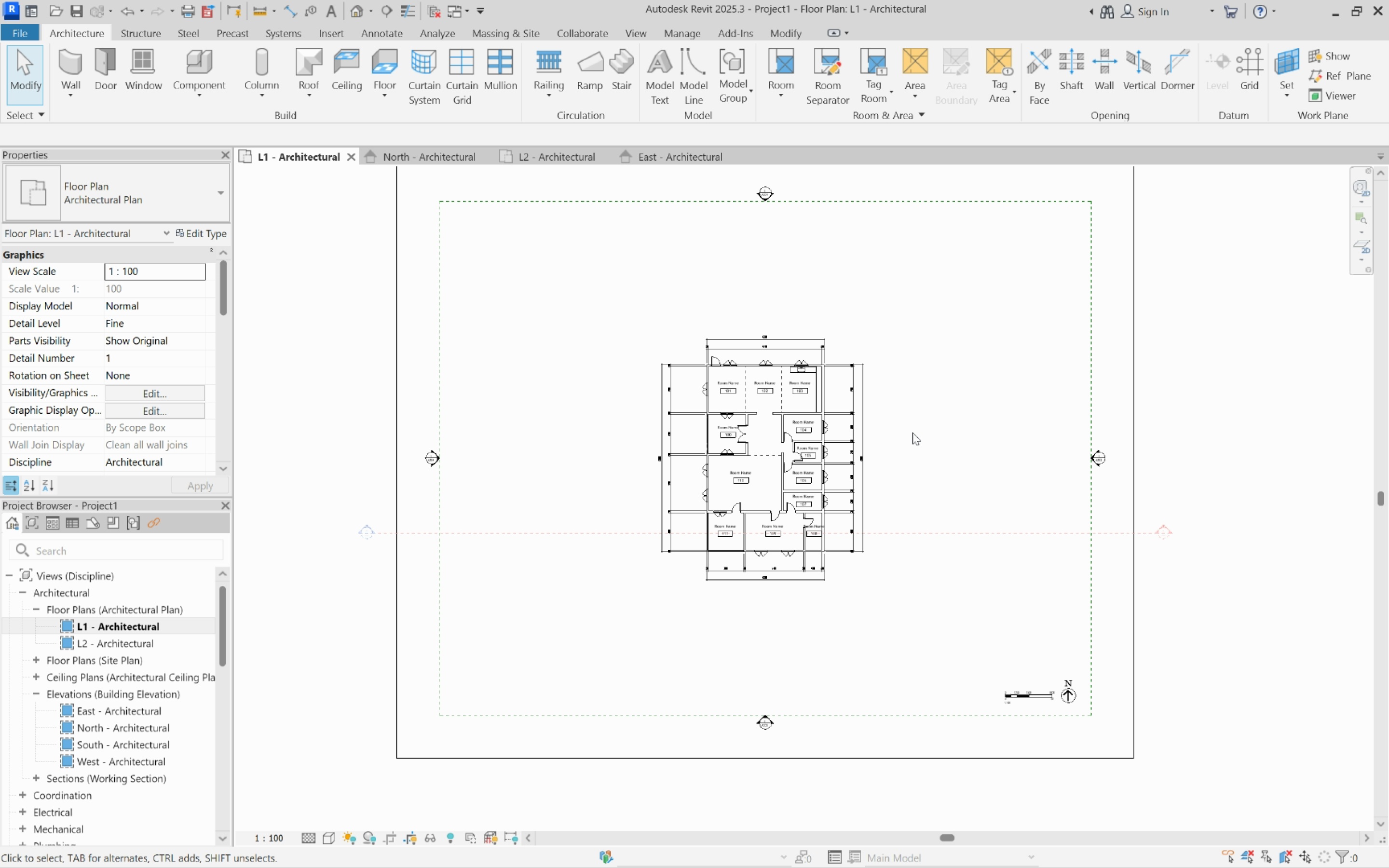 
scroll: coordinate [604, 604], scroll_direction: up, amount: 13.0
 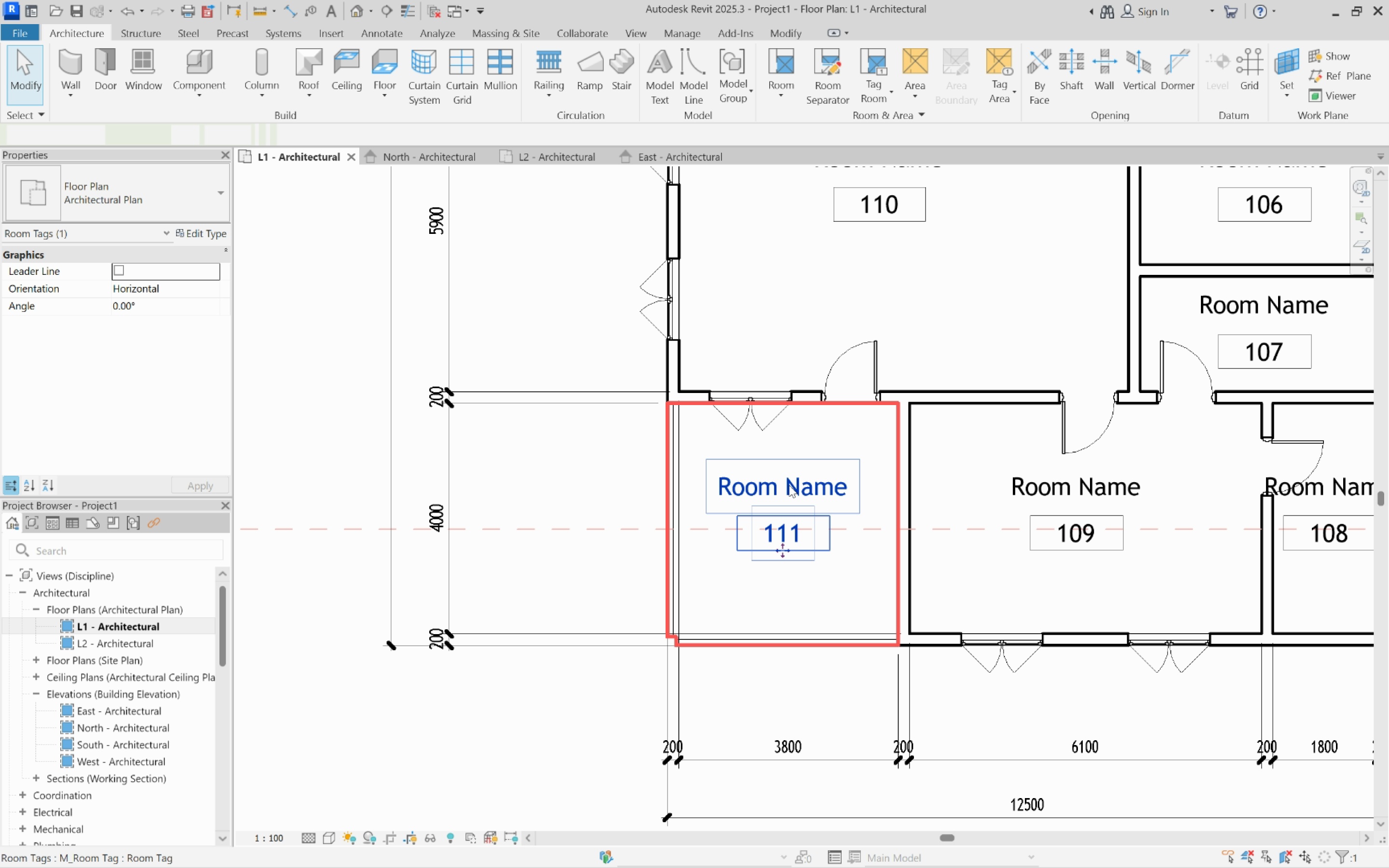 
double_click([789, 485])
 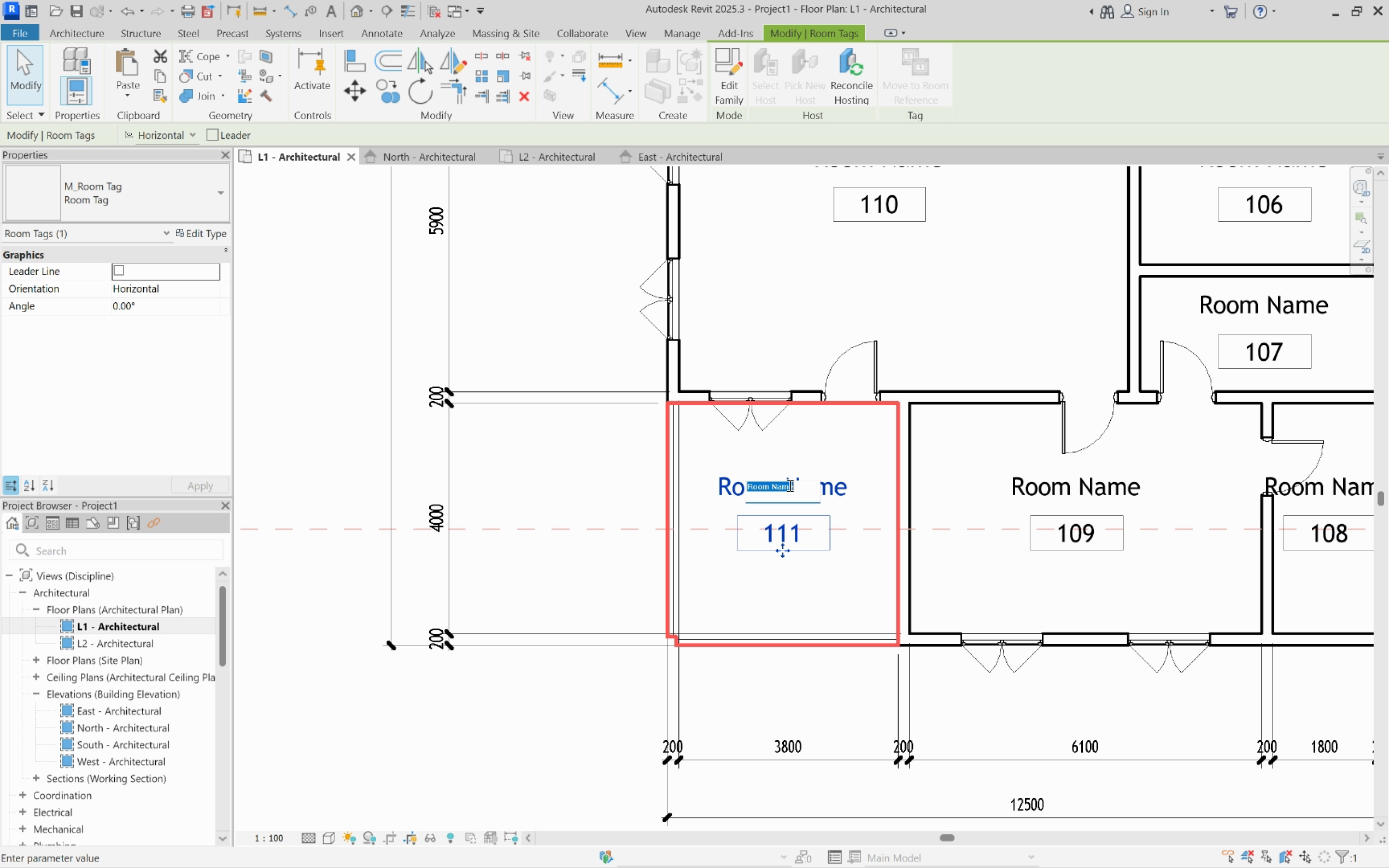 
type(Patio)
 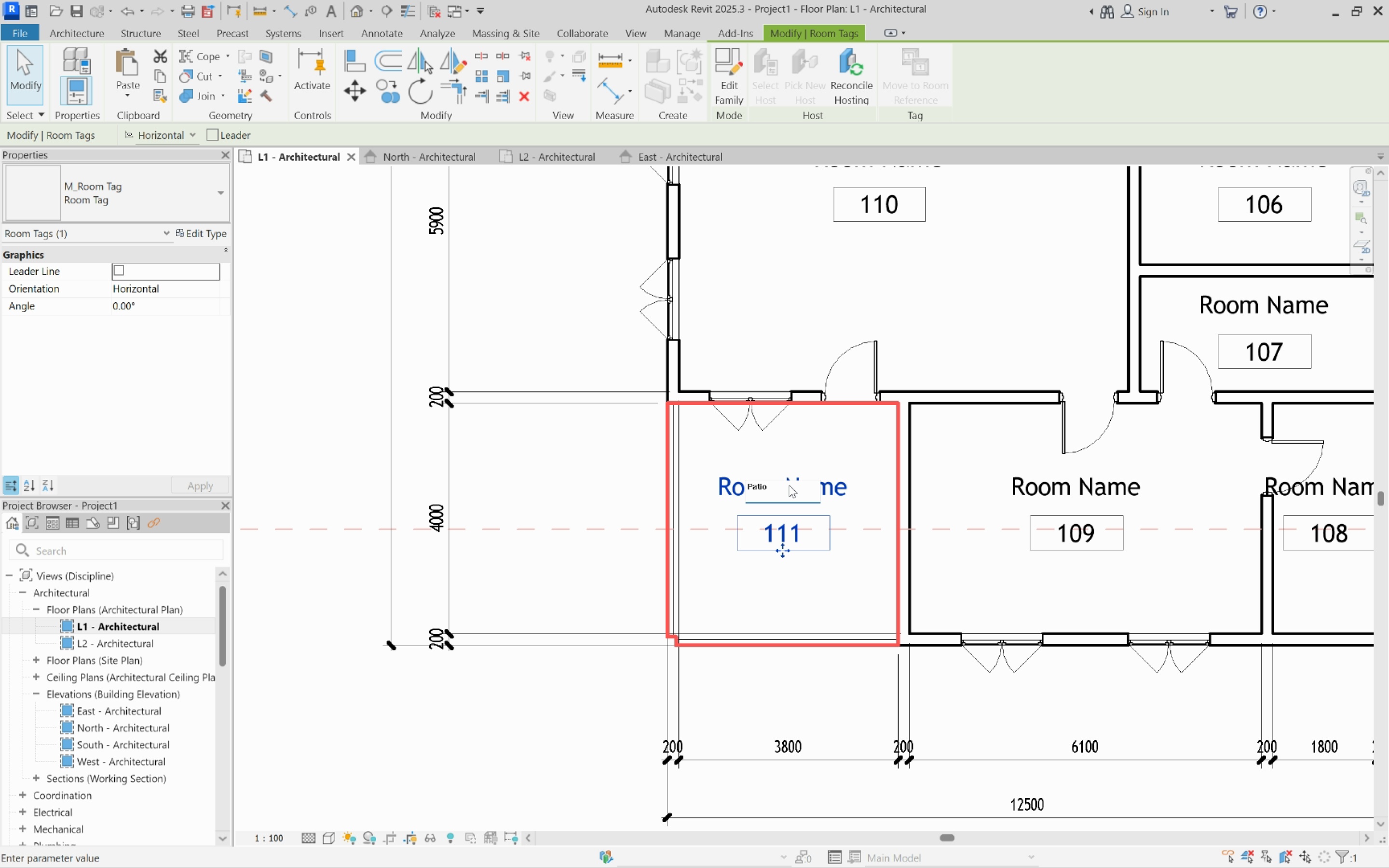 
key(Enter)
 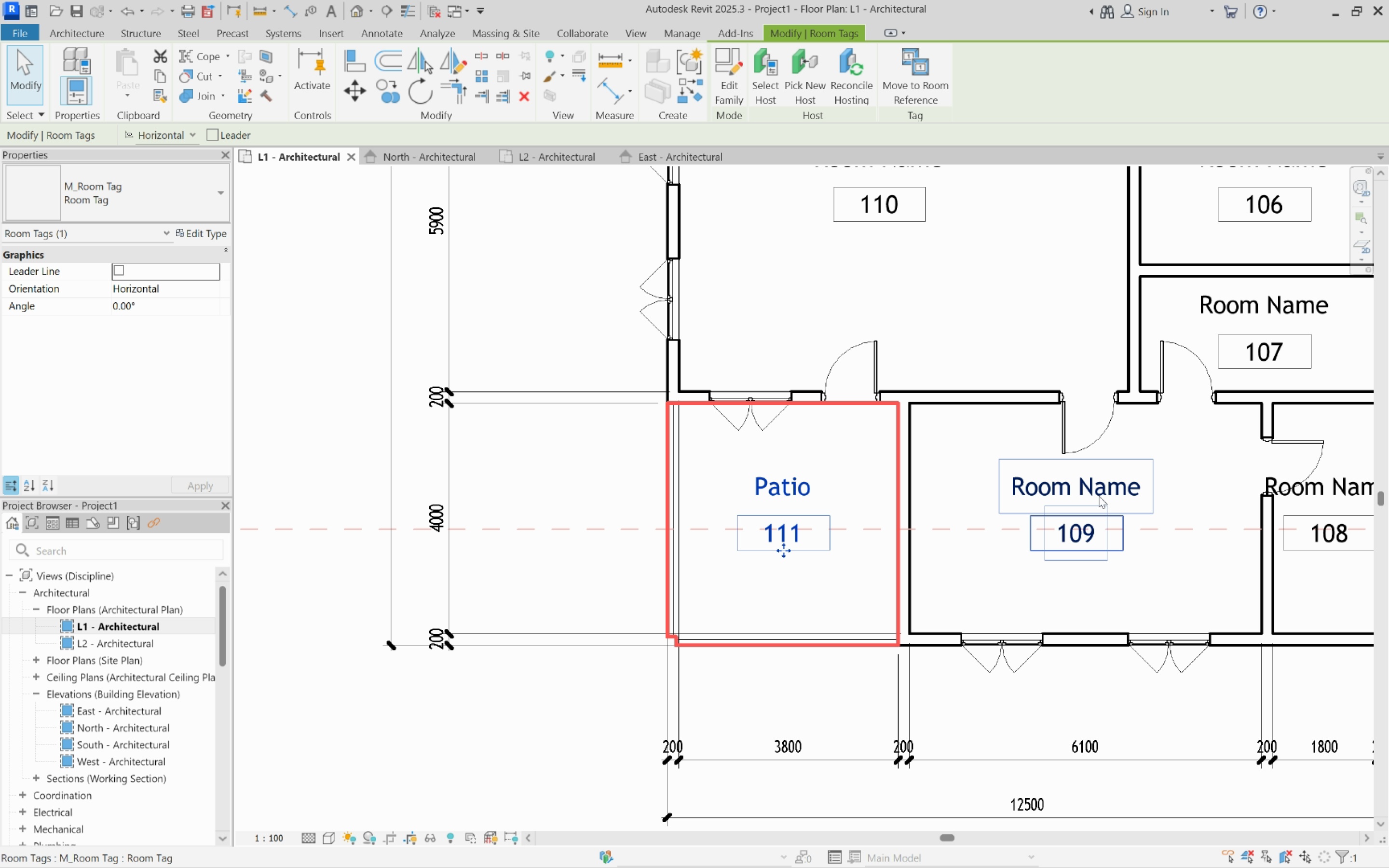 
double_click([1099, 496])
 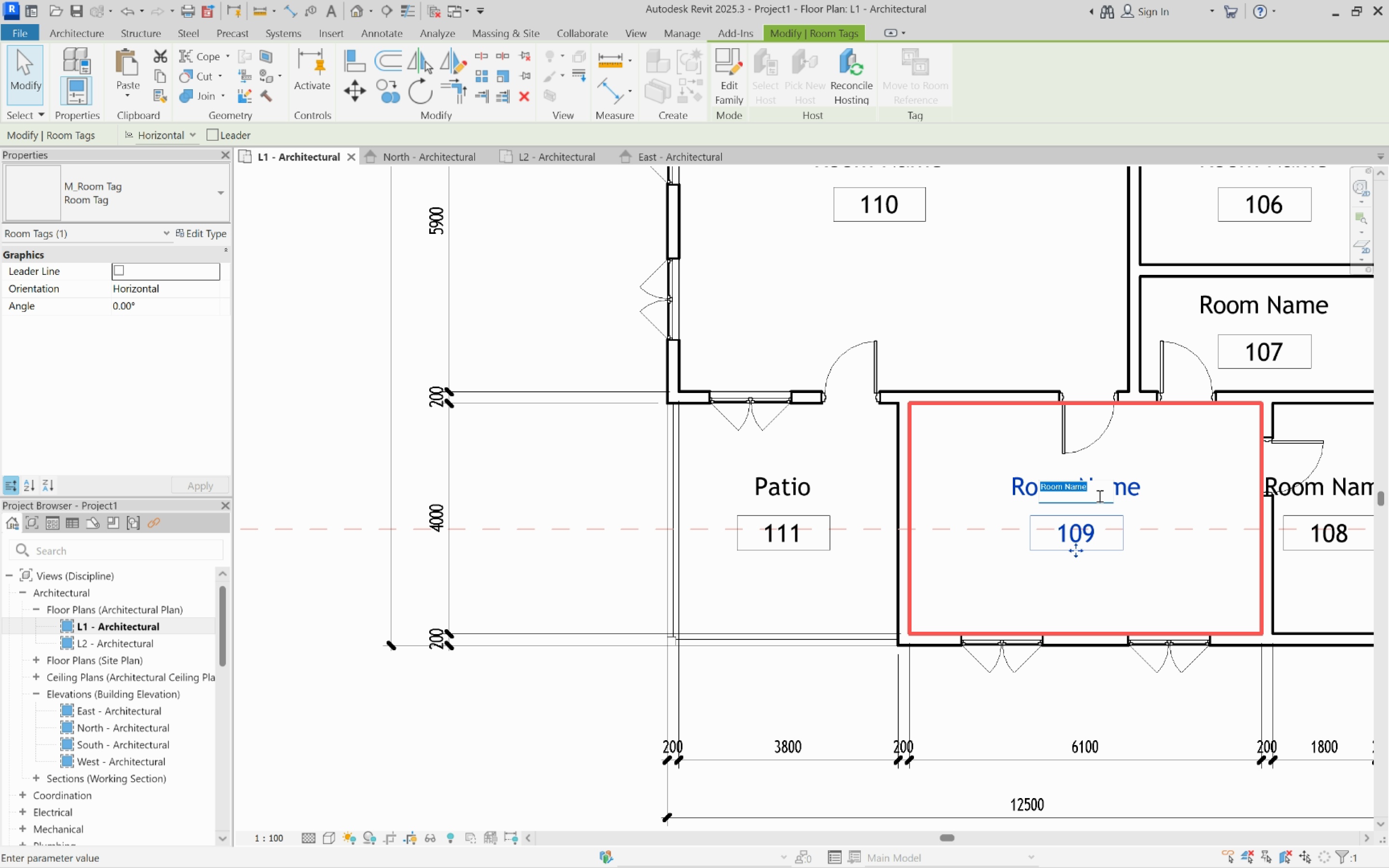 
type(M. Bedroom)
 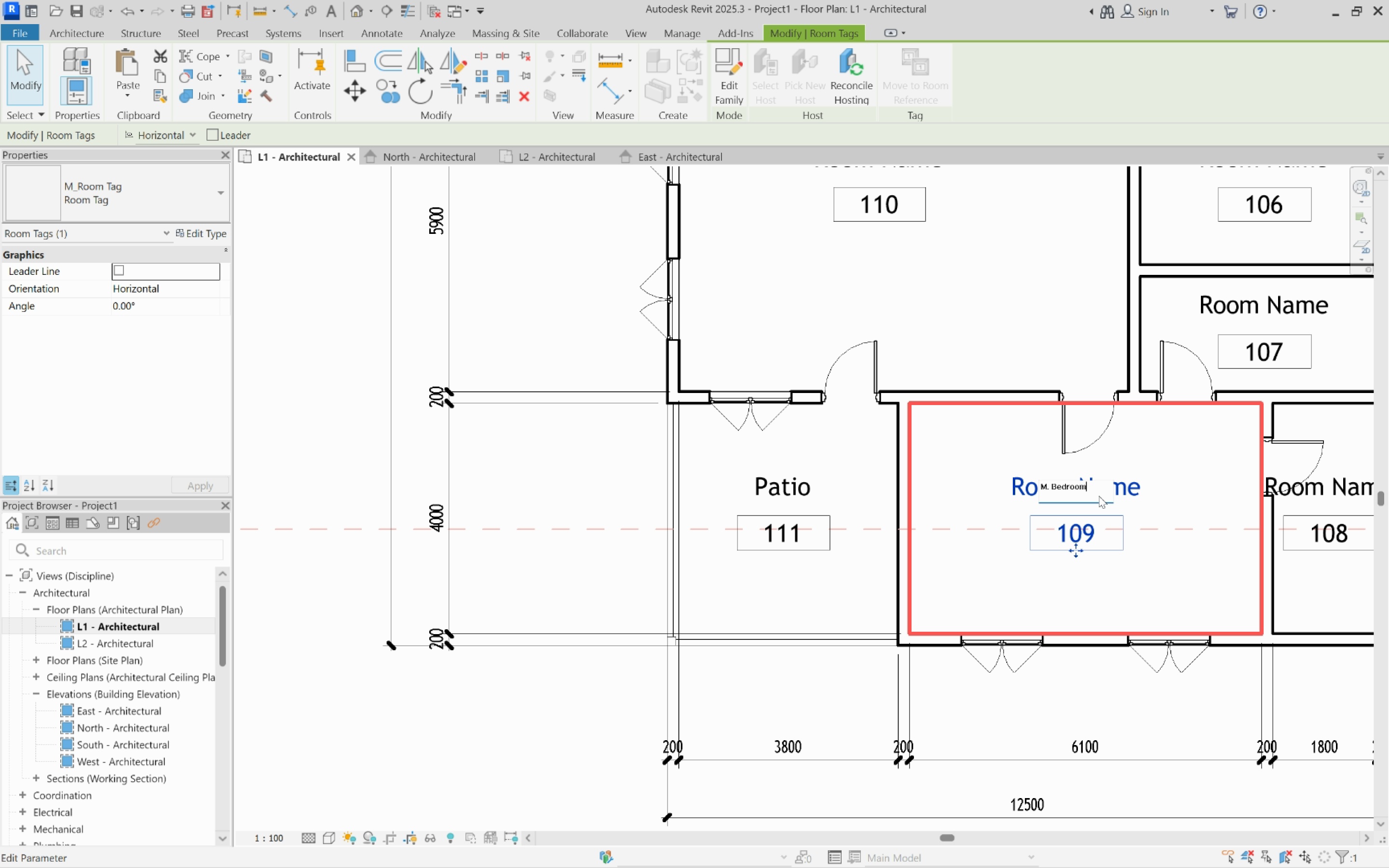 
key(Enter)
 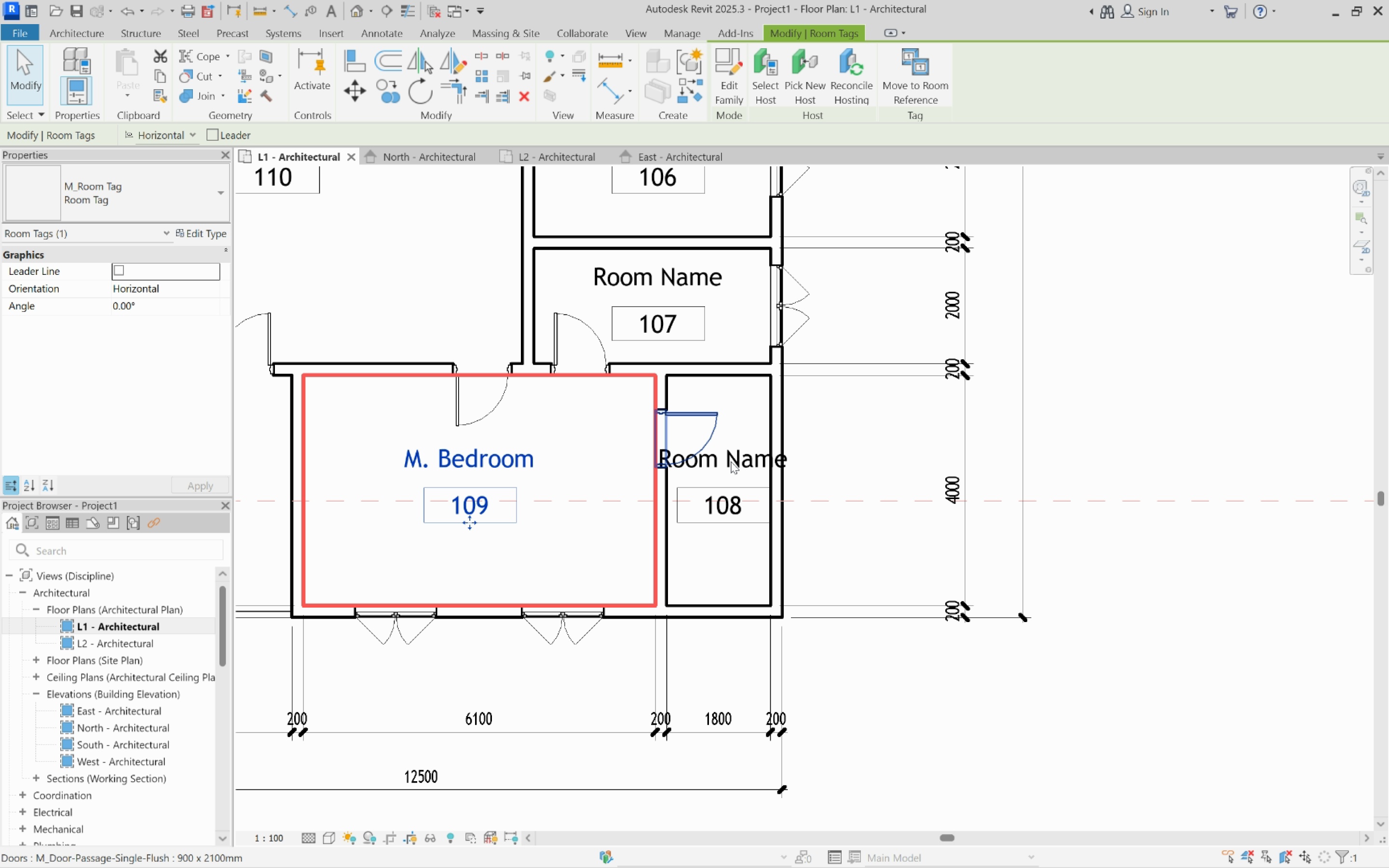 
double_click([758, 461])
 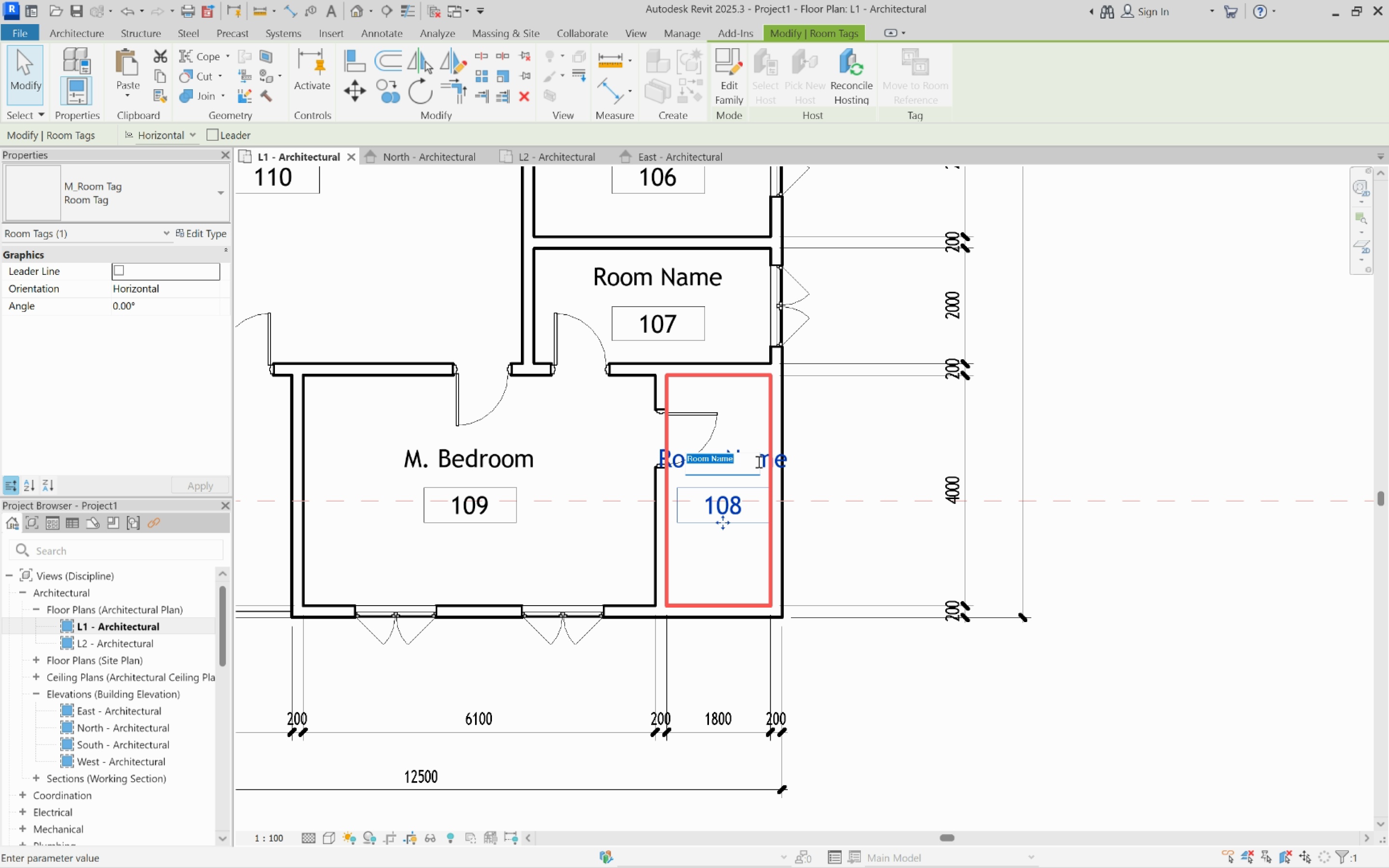 
type(WIC)
 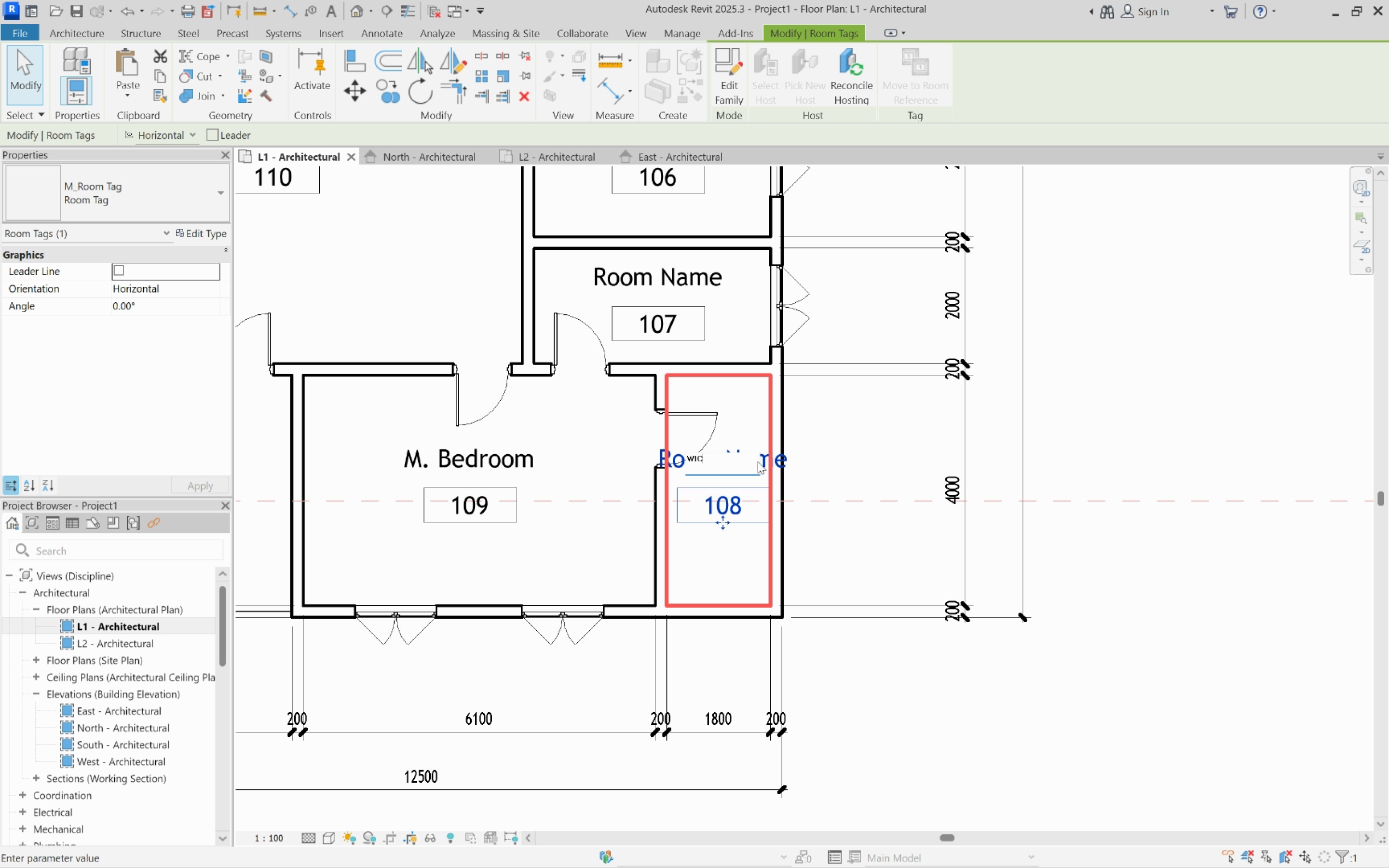 
key(Enter)
 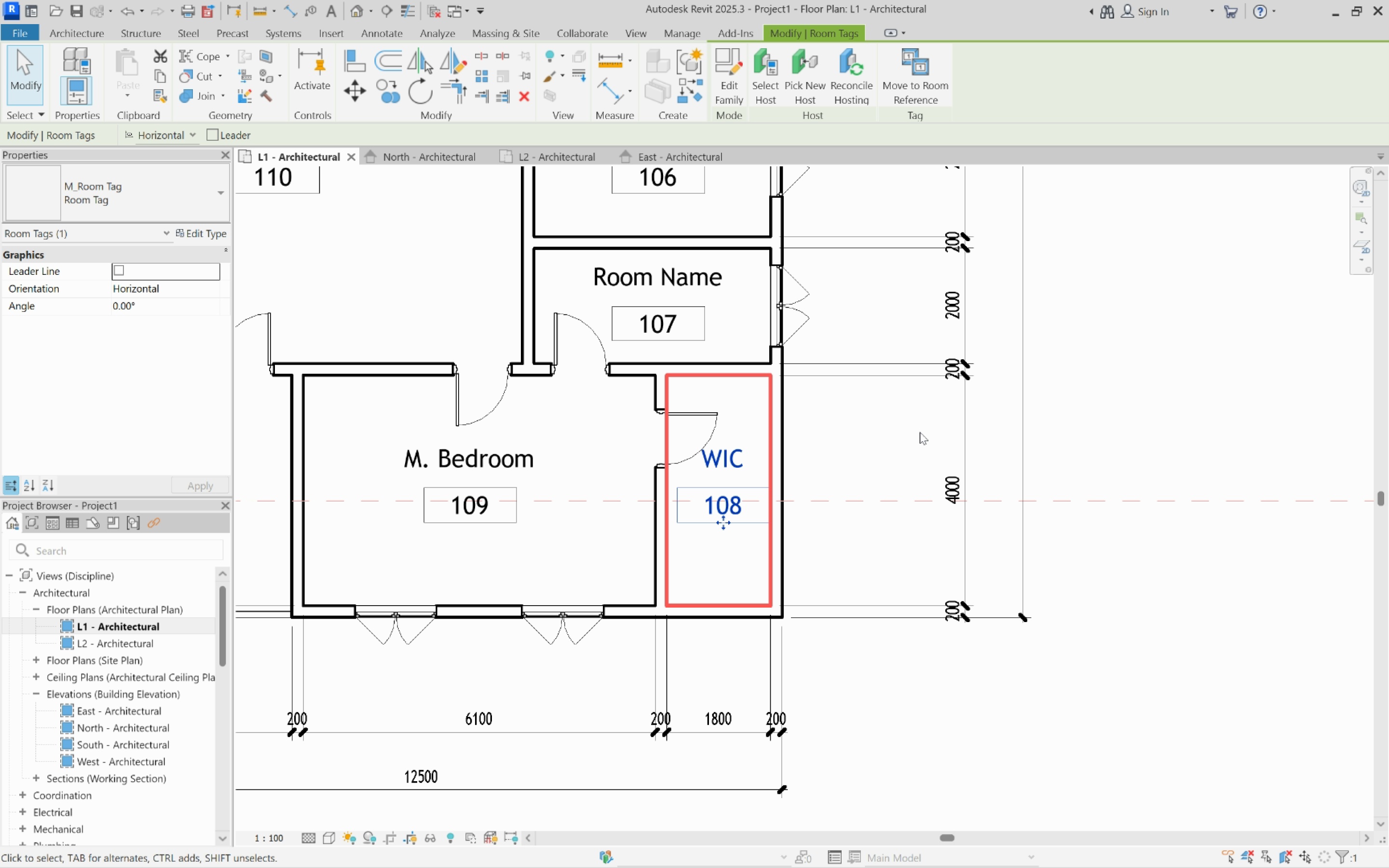 
scroll: coordinate [805, 457], scroll_direction: up, amount: 3.0
 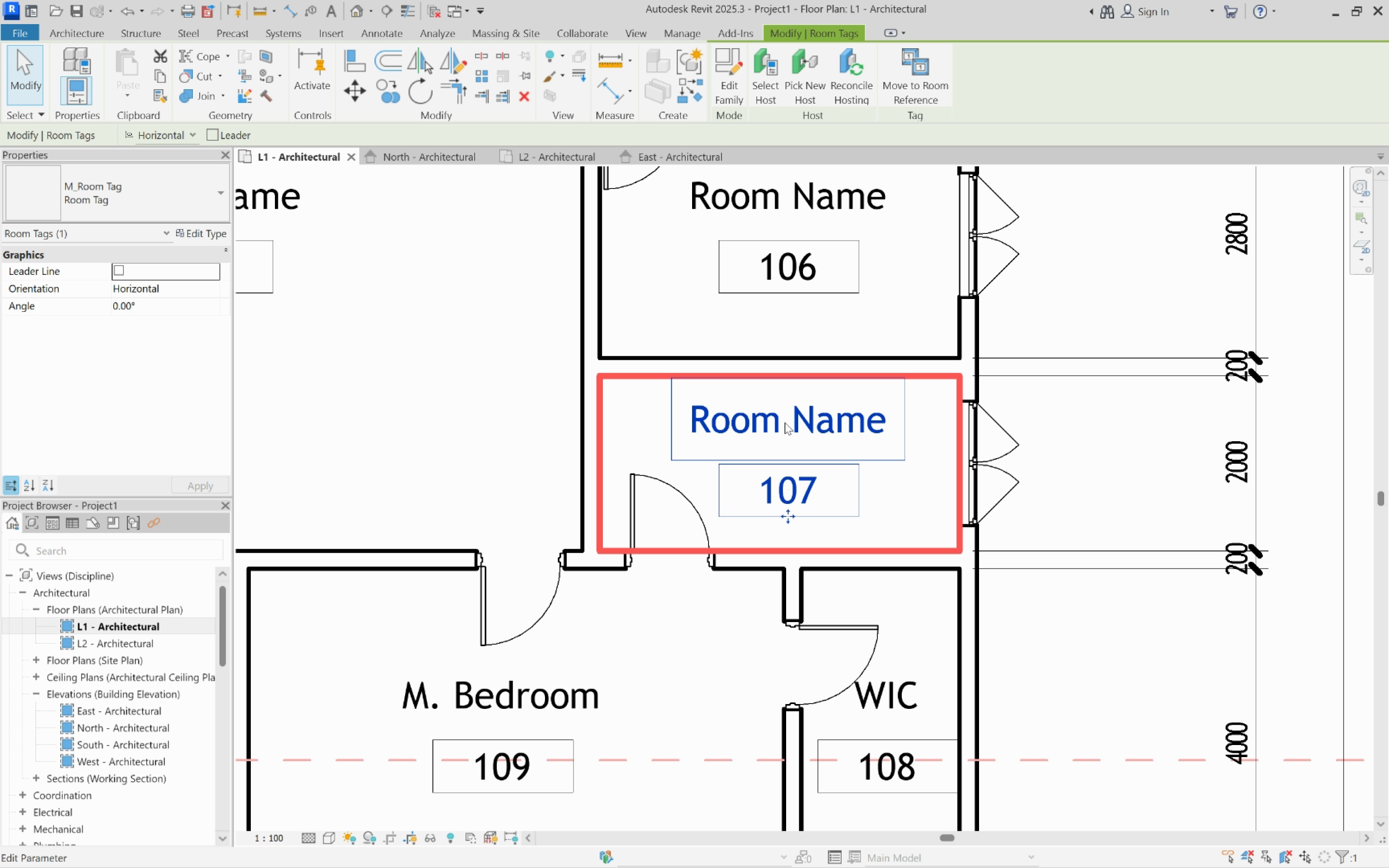 
double_click([785, 422])
 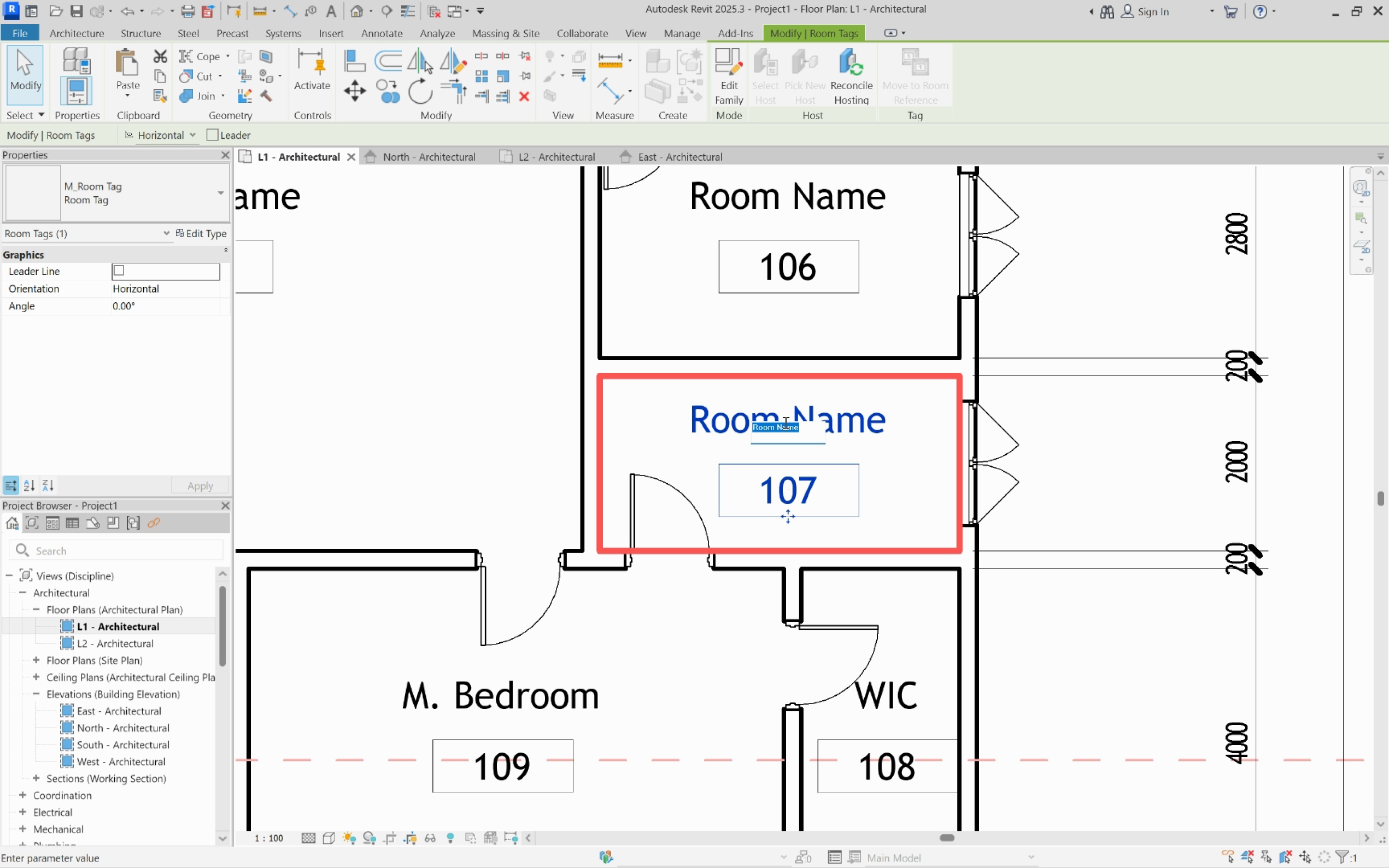 
type(M. Bathroom)
 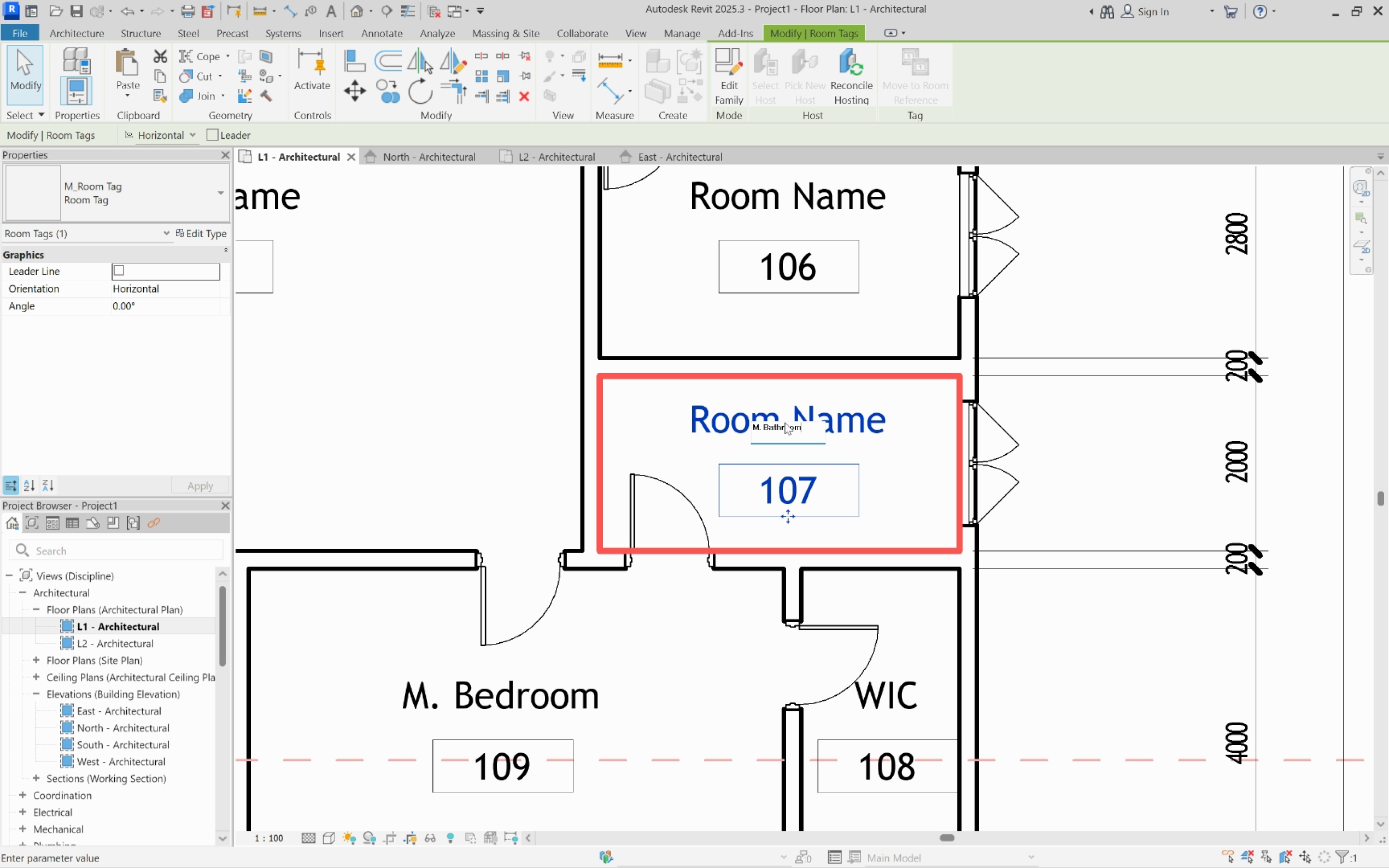 
key(Enter)
 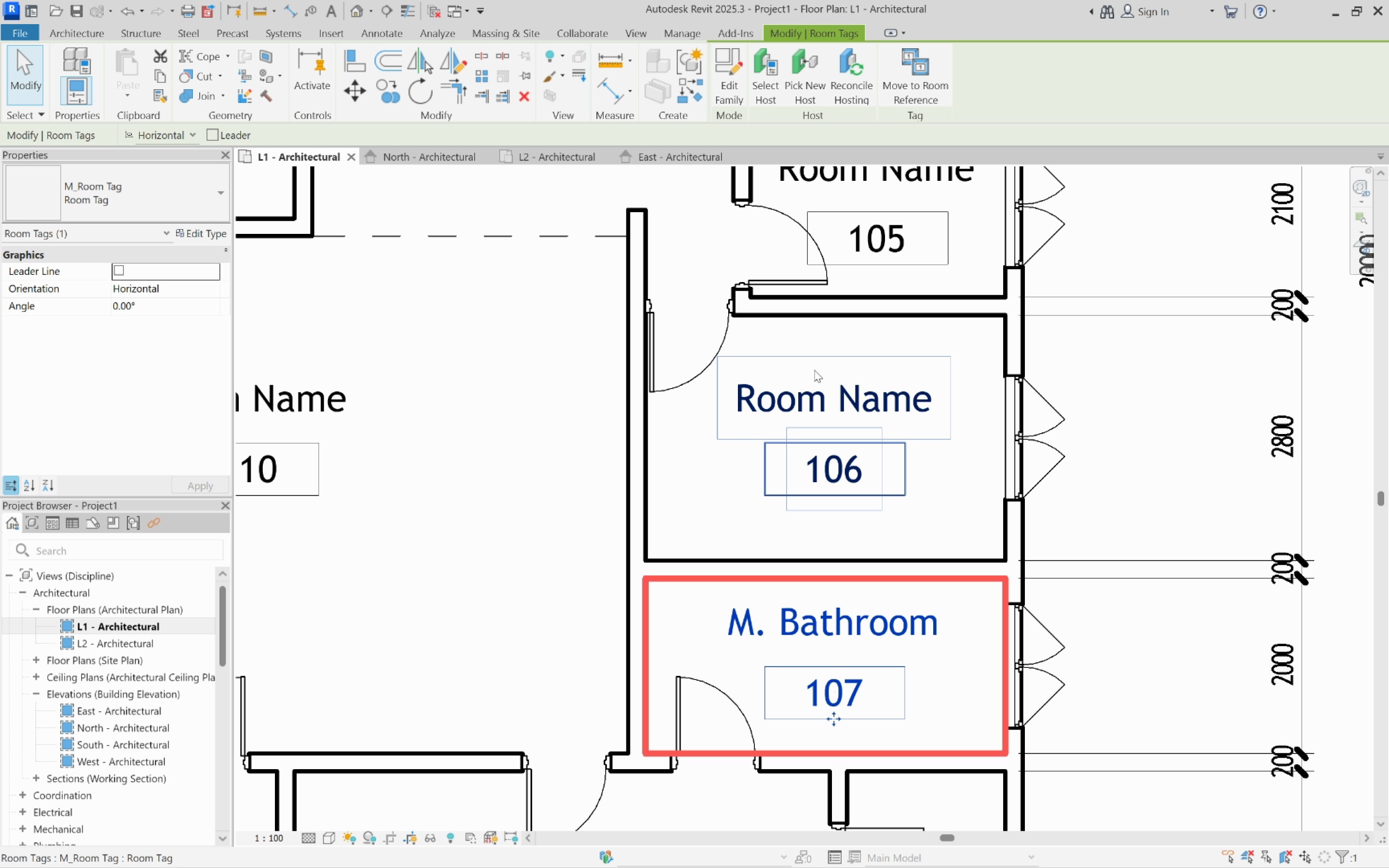 
double_click([830, 389])
 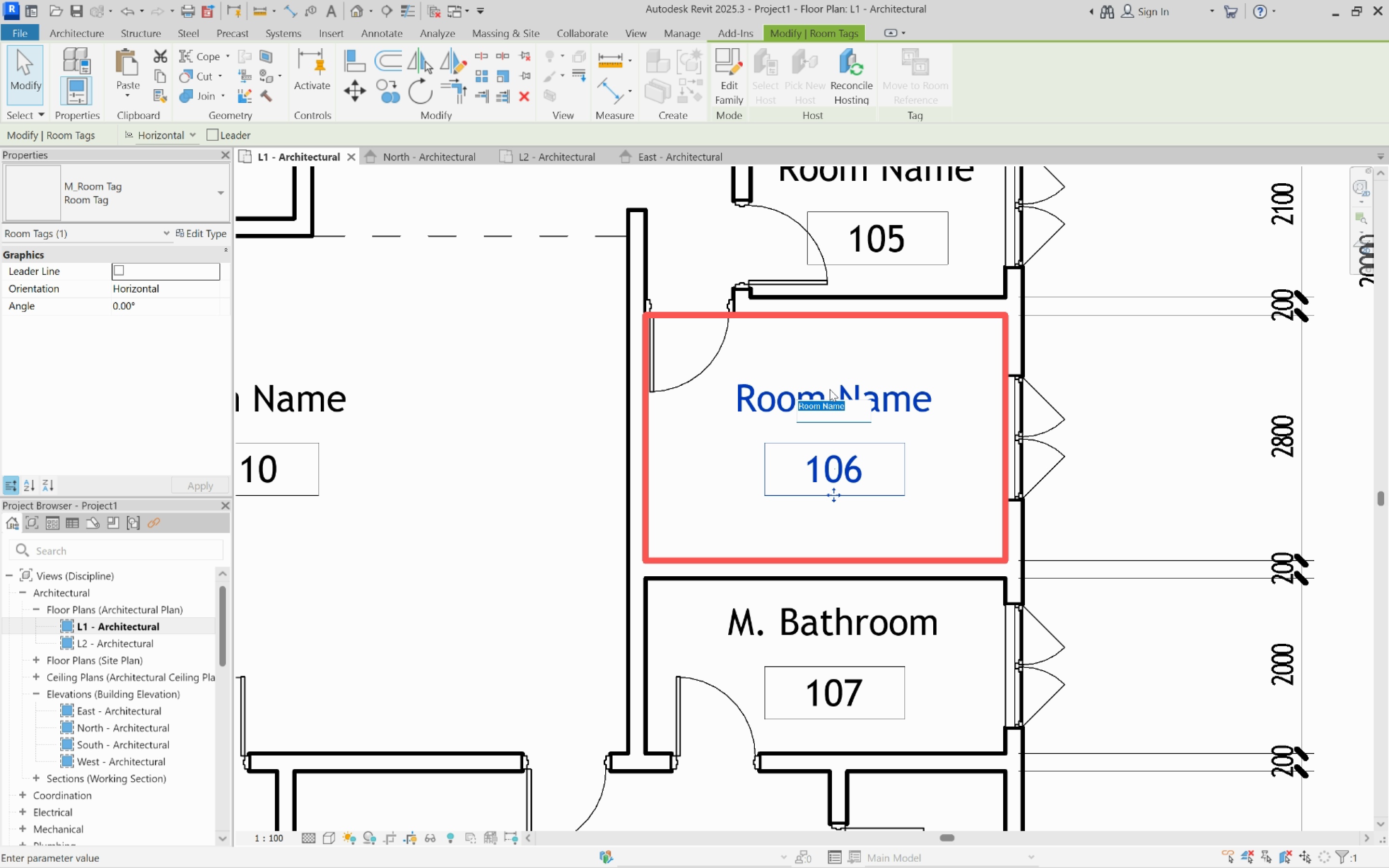 
type(Bedroom 1)
 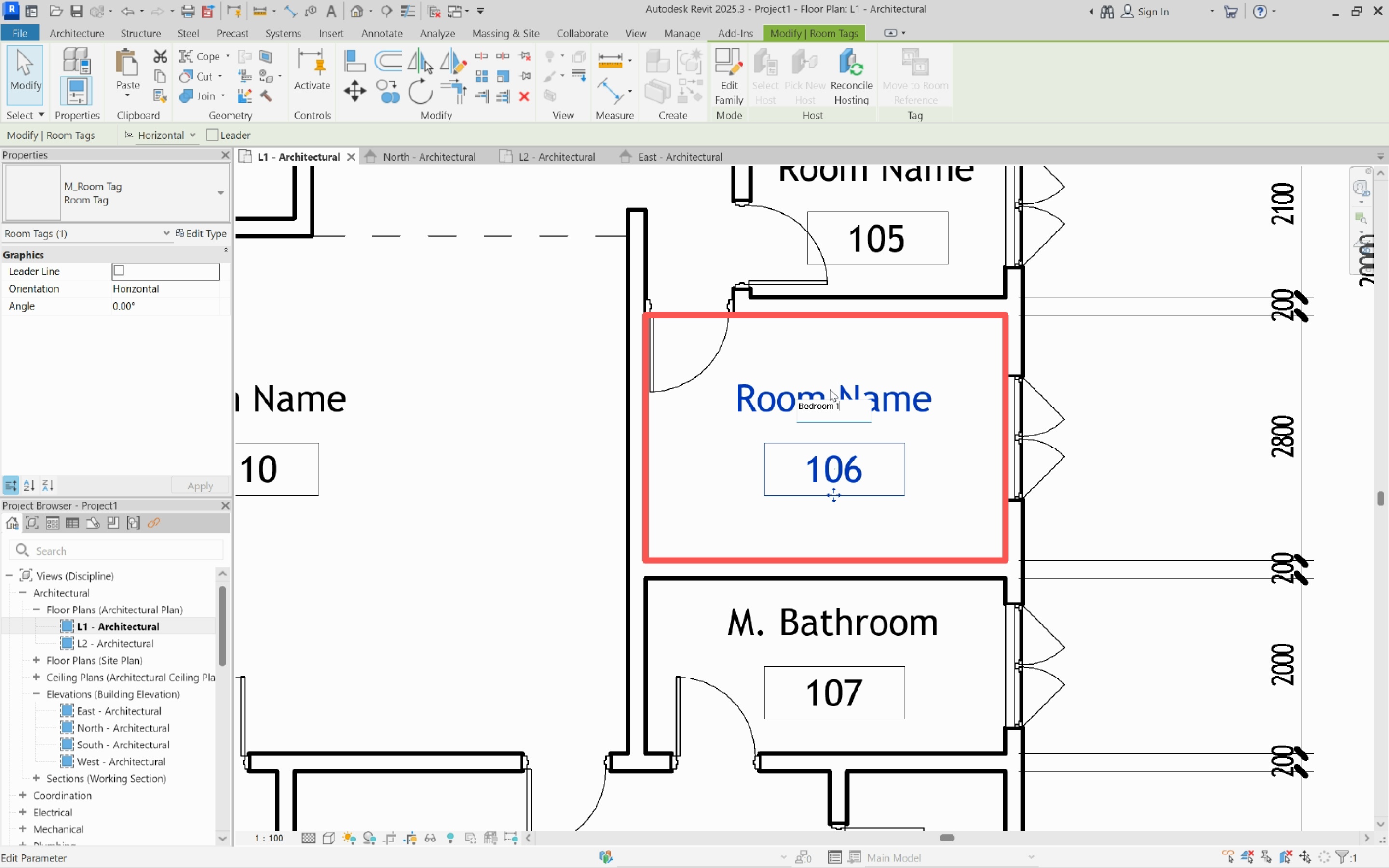 
key(Enter)
 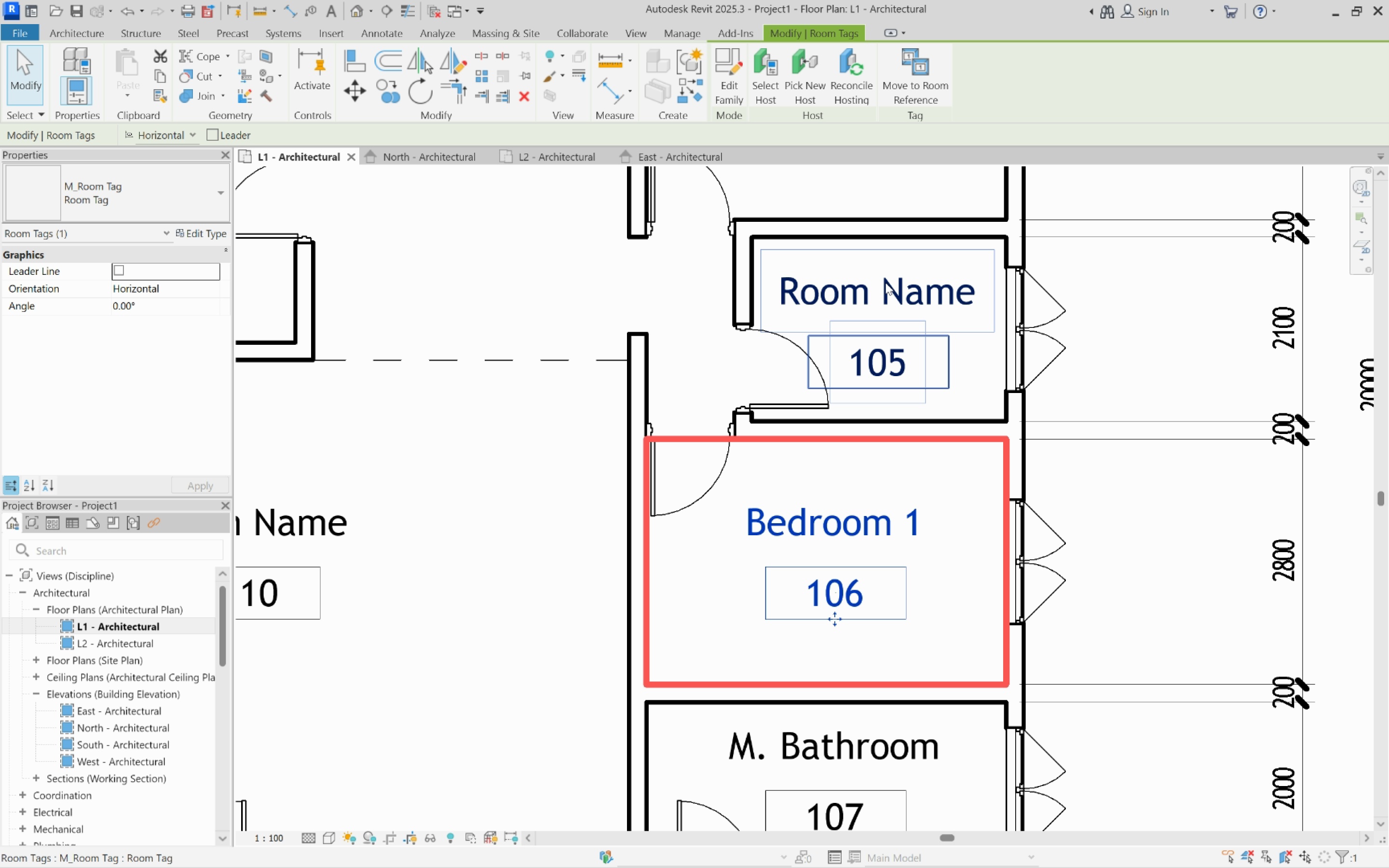 
double_click([885, 282])
 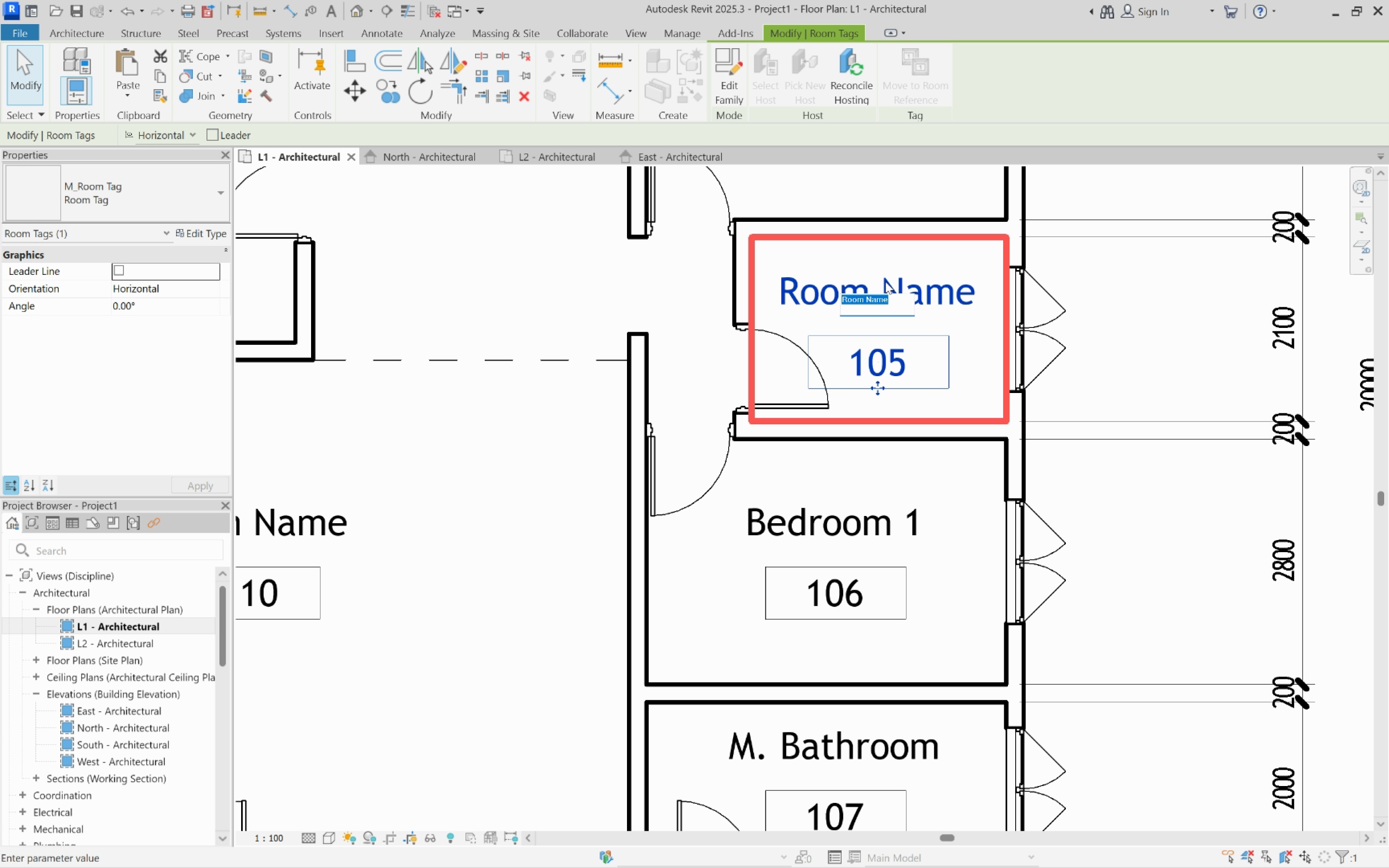 
type(Bt)
key(Backspace)
type(athroom)
 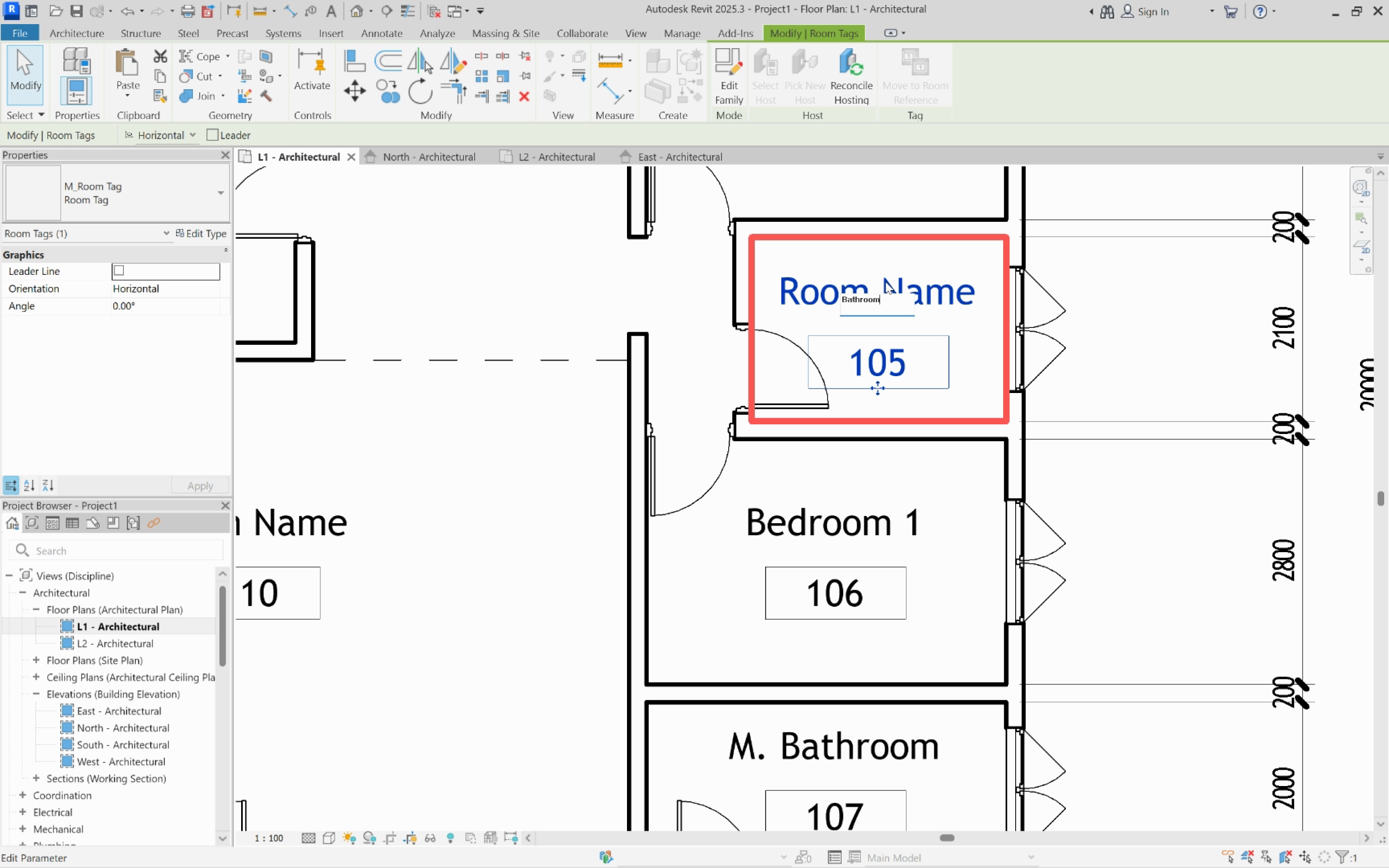 
key(Enter)
 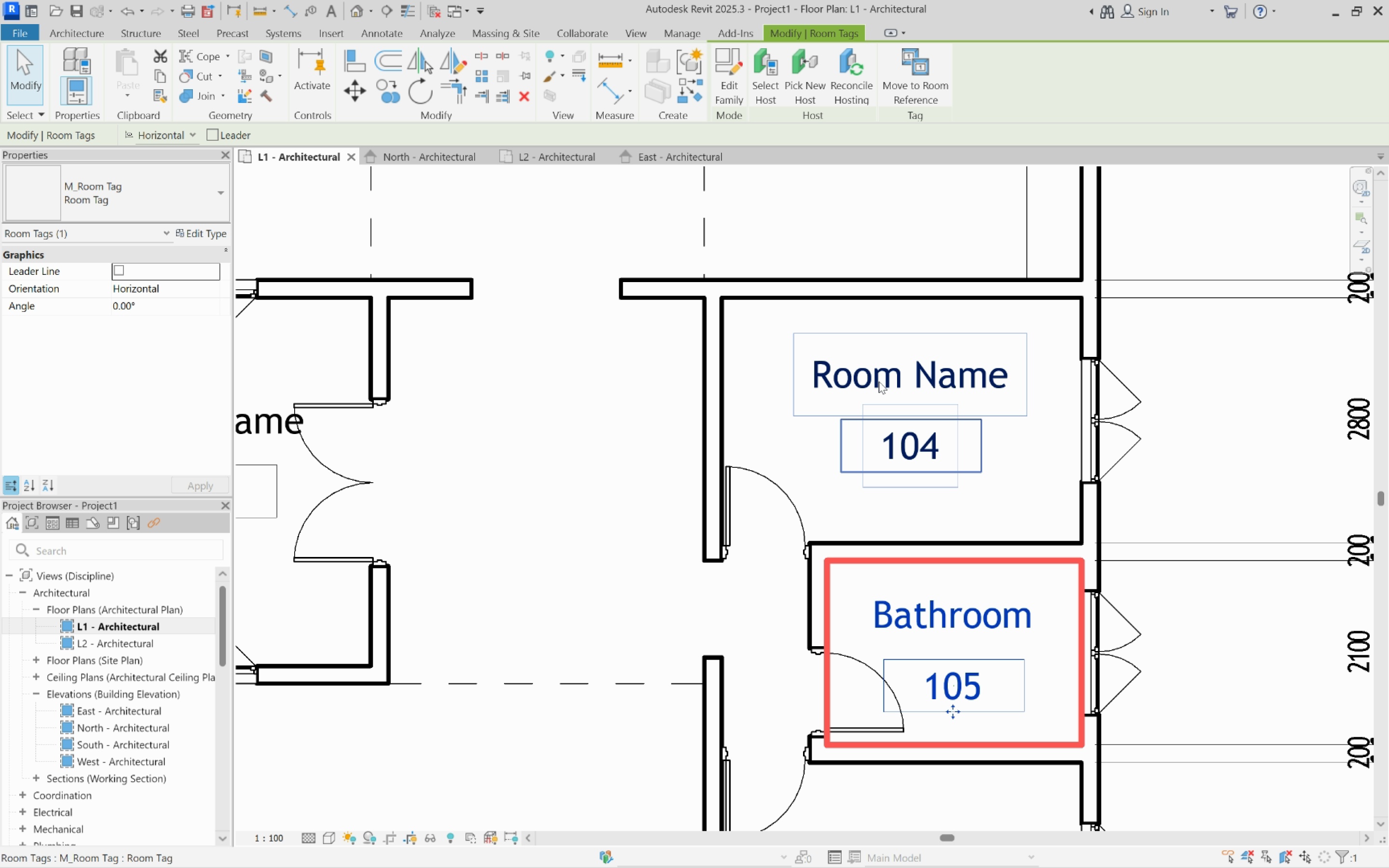 
double_click([879, 381])
 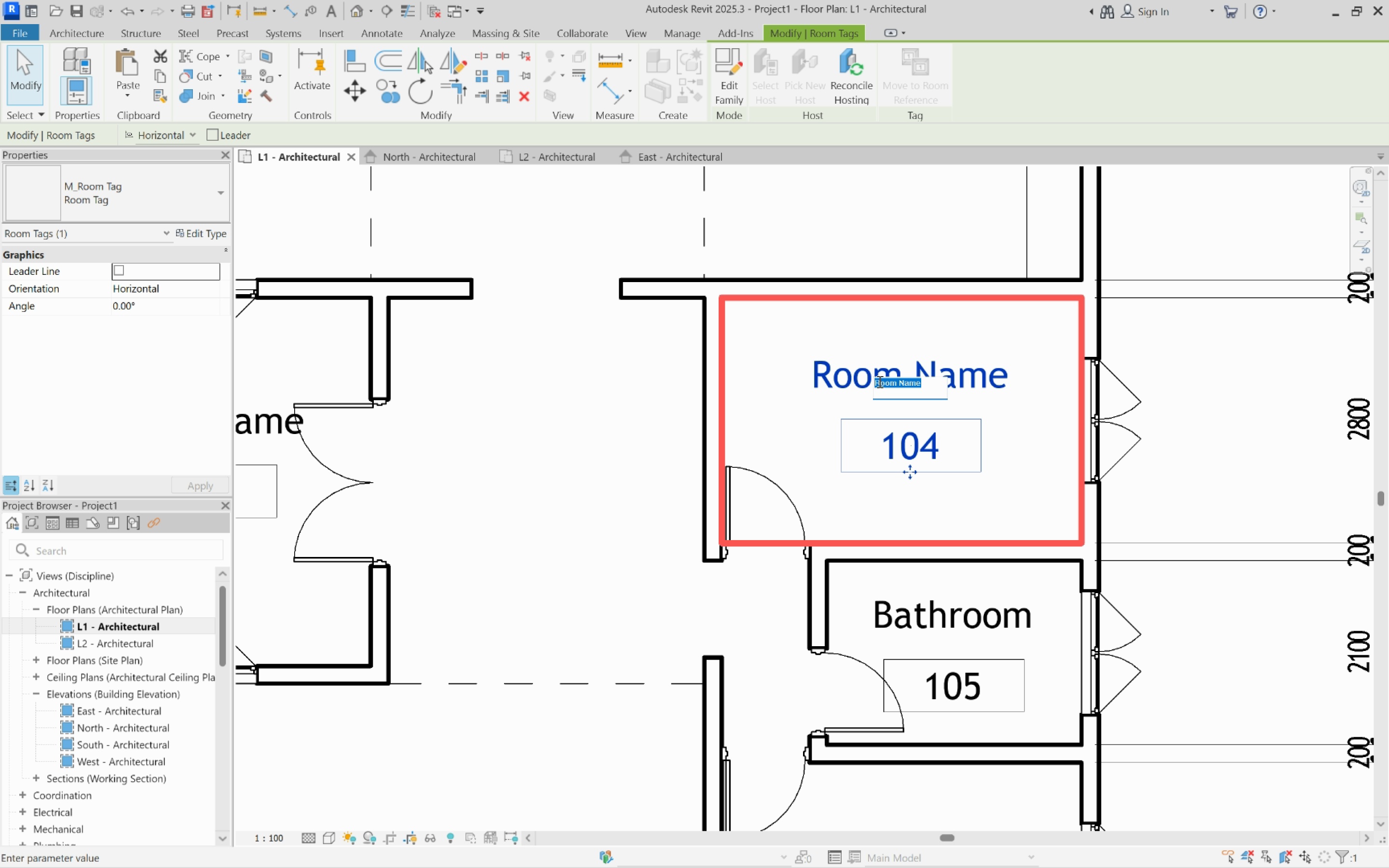 
type(Bedroom 2)
 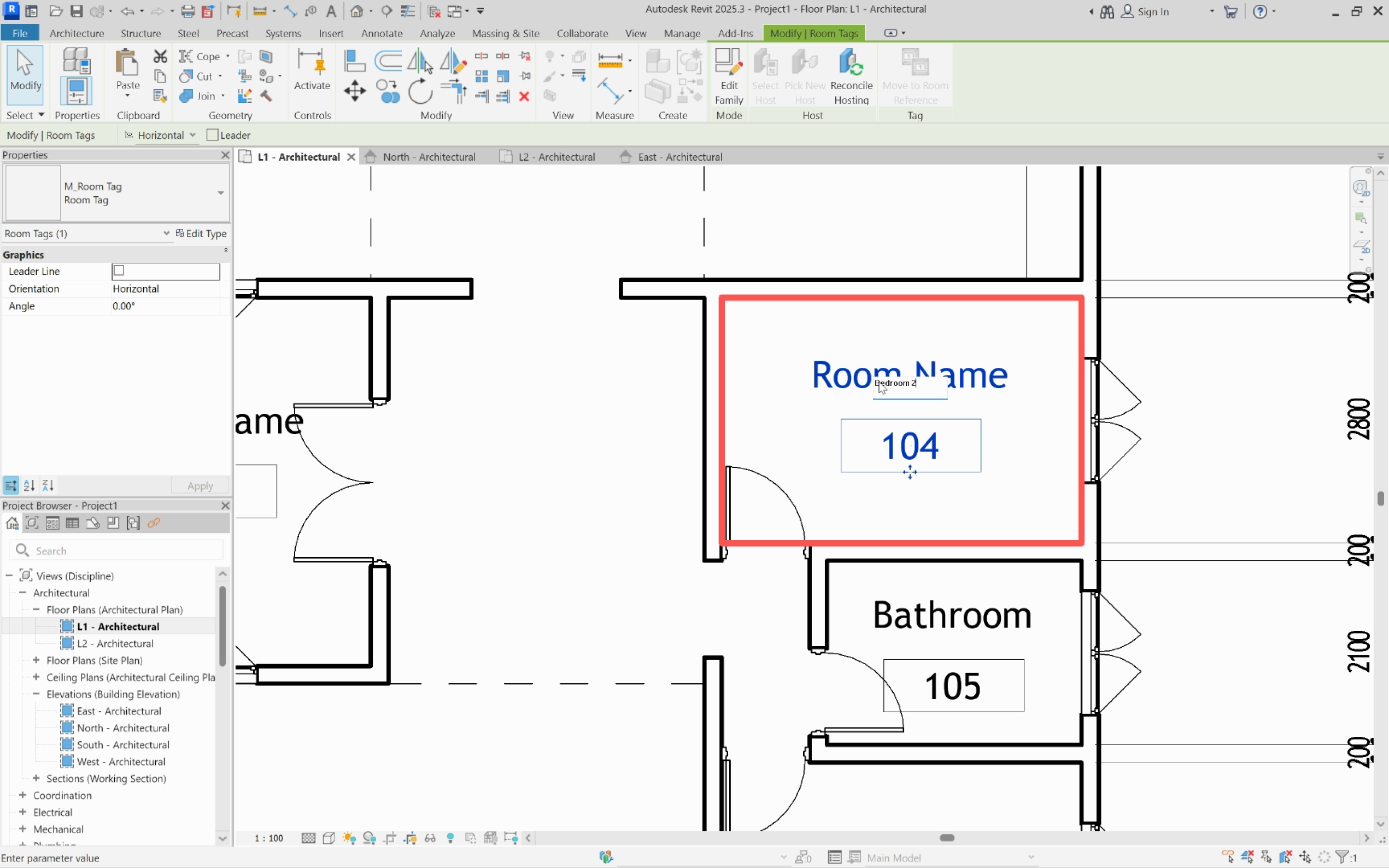 
key(Enter)
 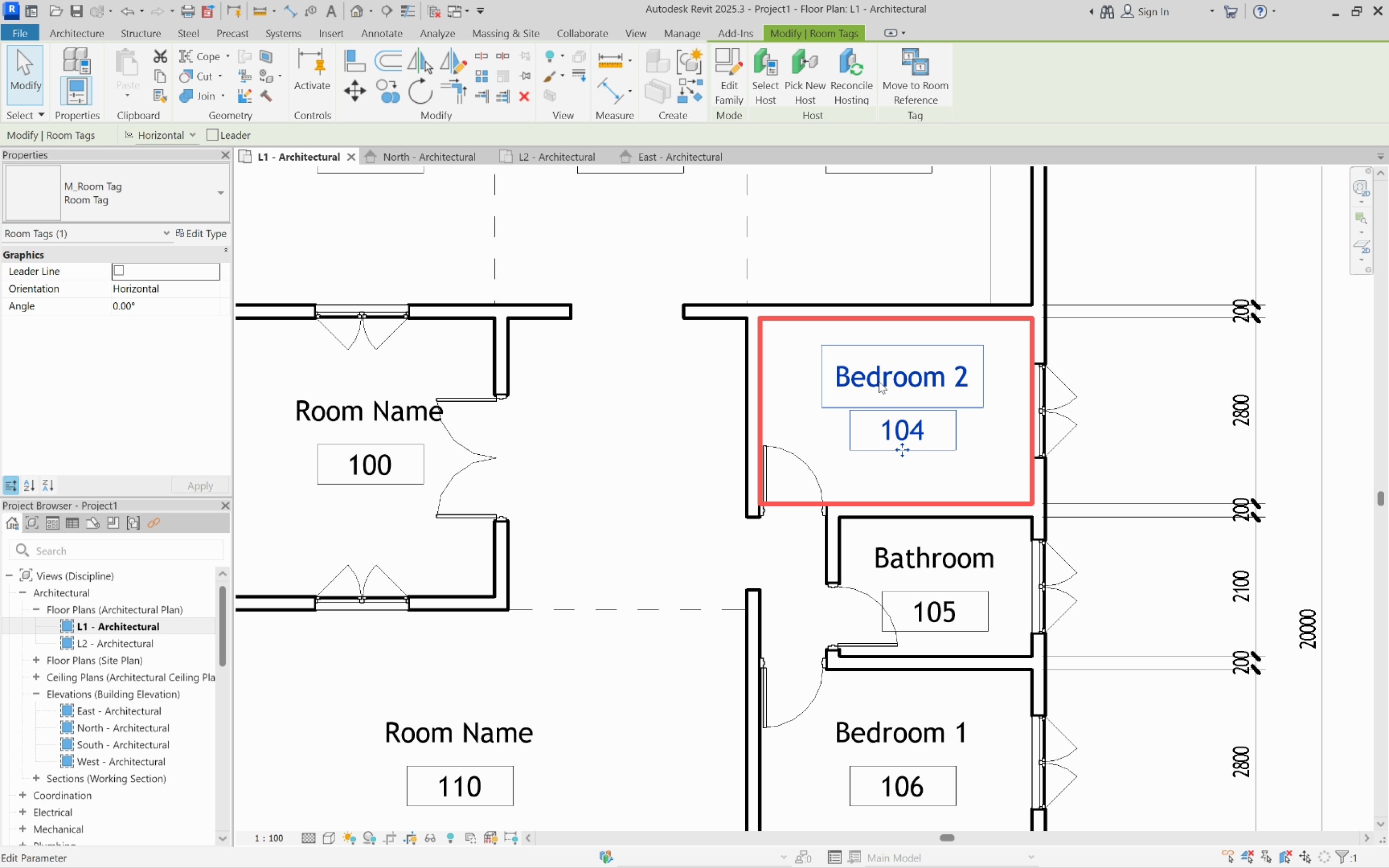 
scroll: coordinate [879, 381], scroll_direction: down, amount: 4.0
 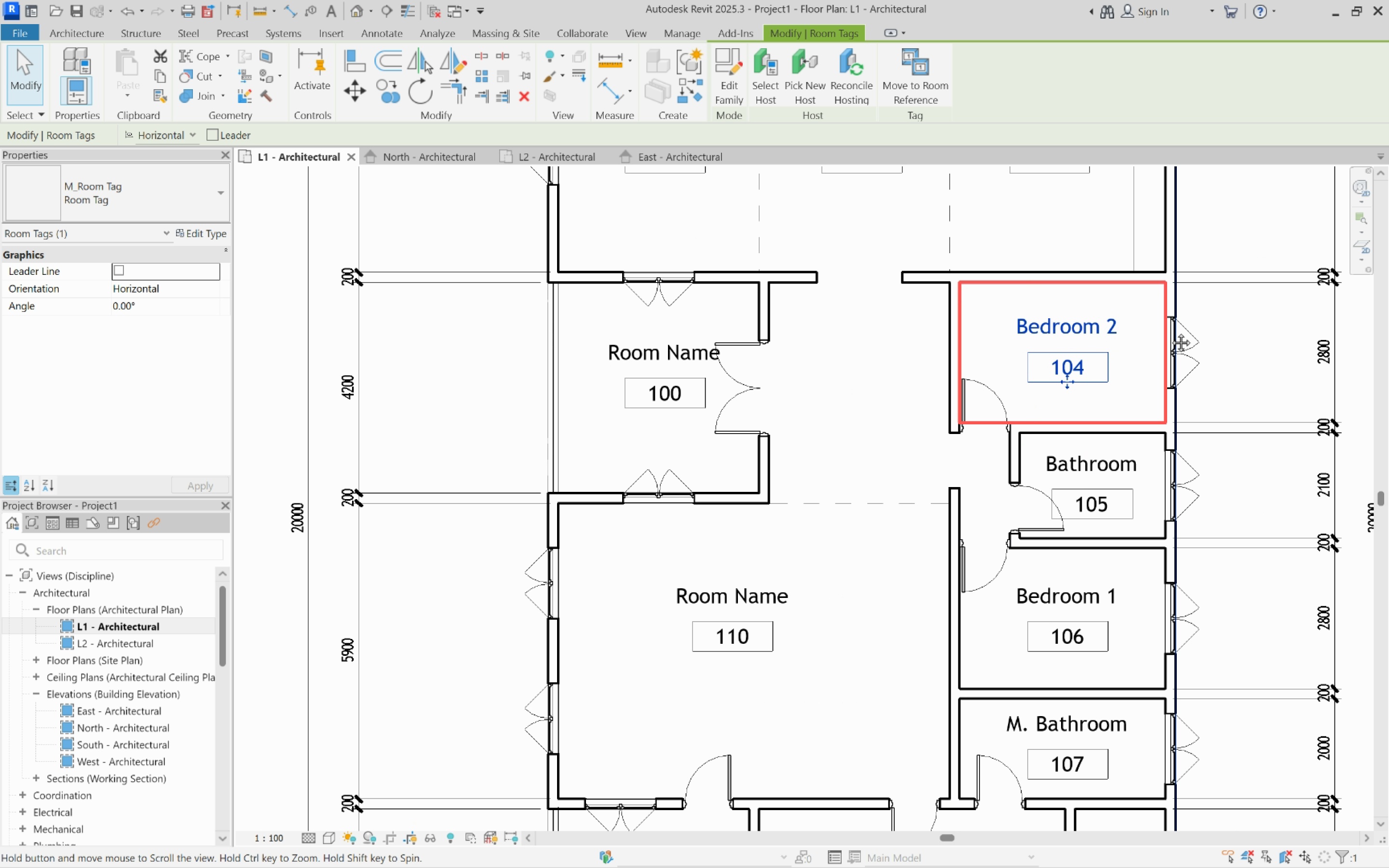 
scroll: coordinate [795, 650], scroll_direction: up, amount: 2.0
 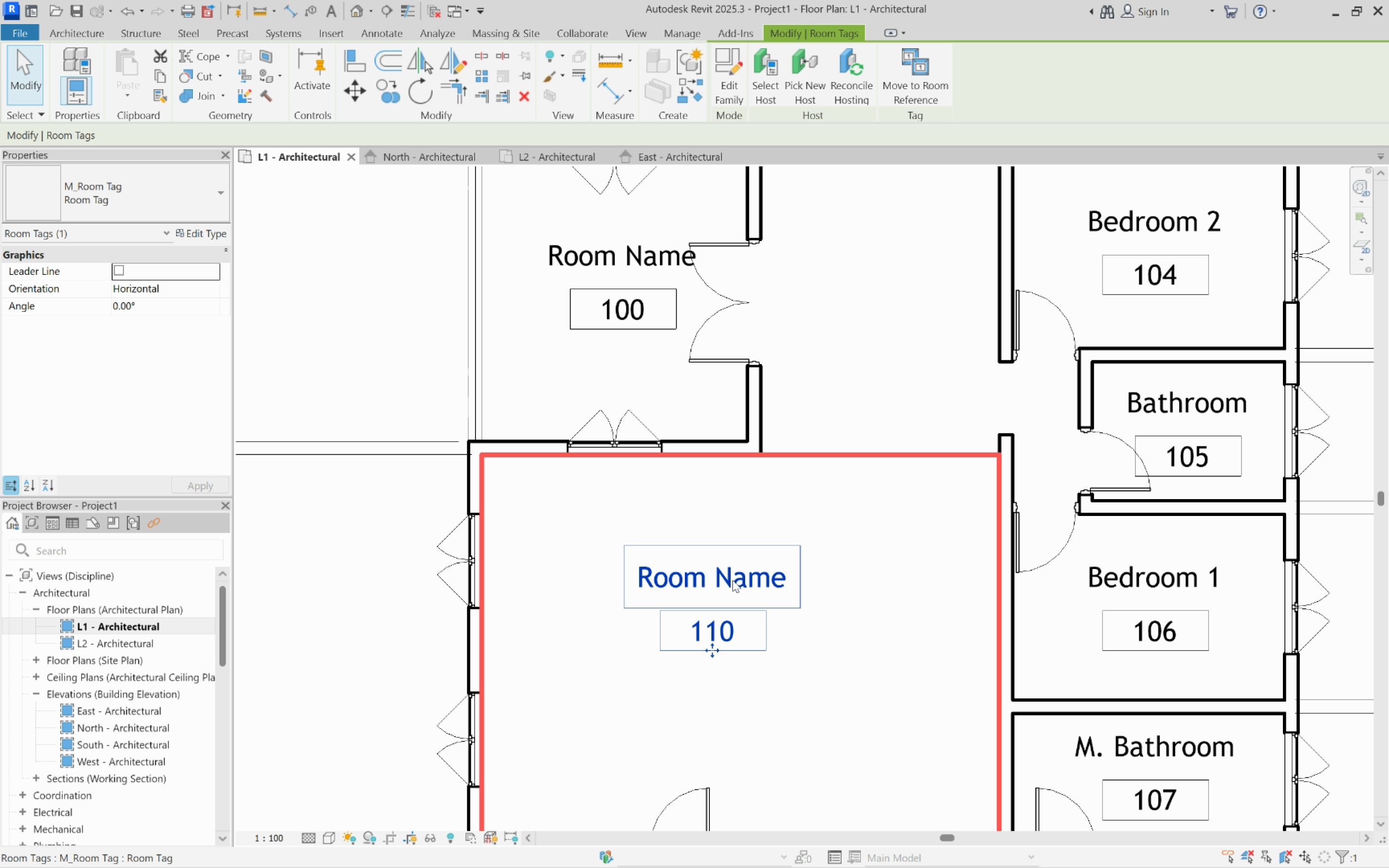 
double_click([733, 580])
 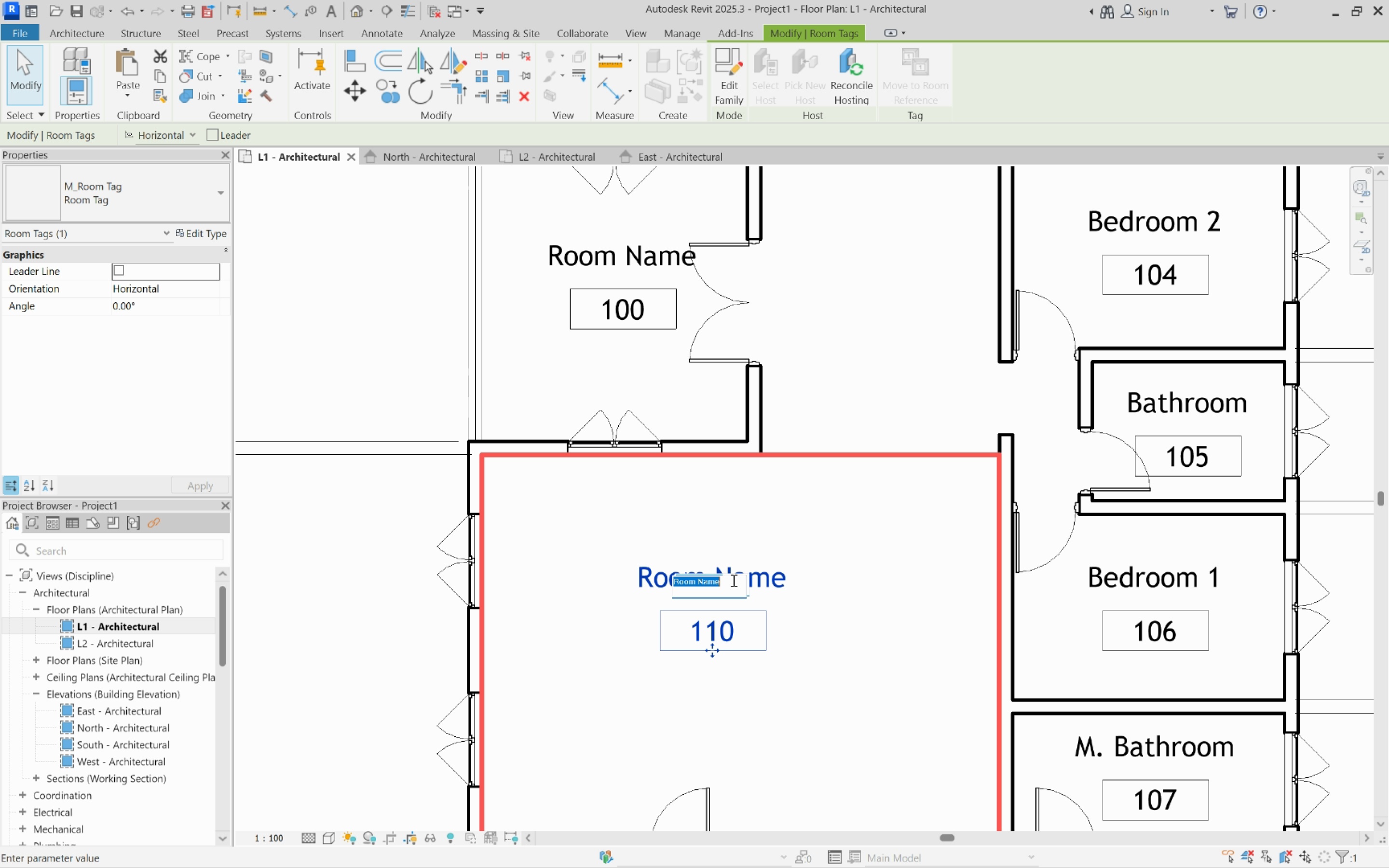 
scroll: coordinate [733, 580], scroll_direction: up, amount: 1.0
 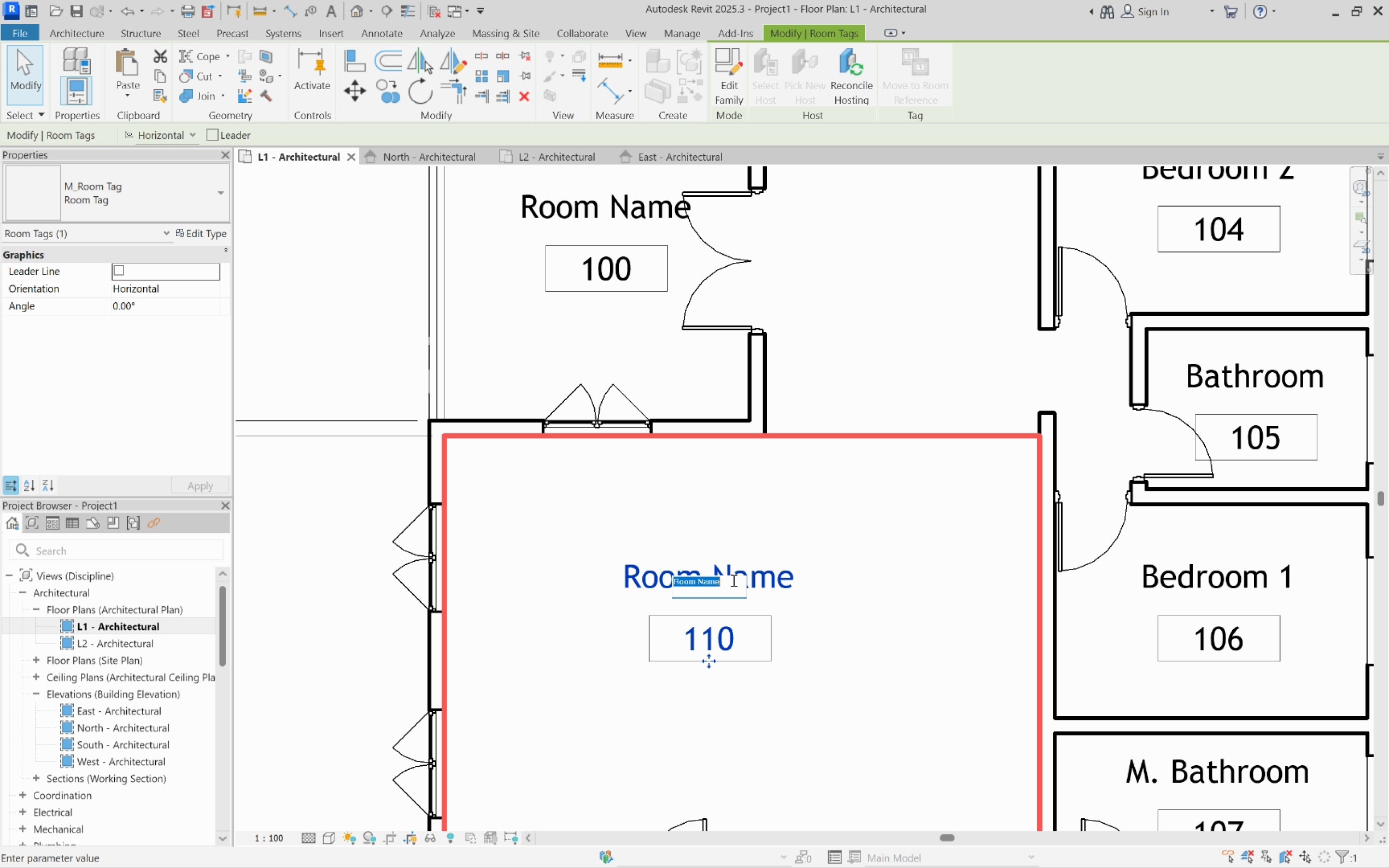 
type(Lici)
key(Backspace)
key(Backspace)
type(cing Room)
 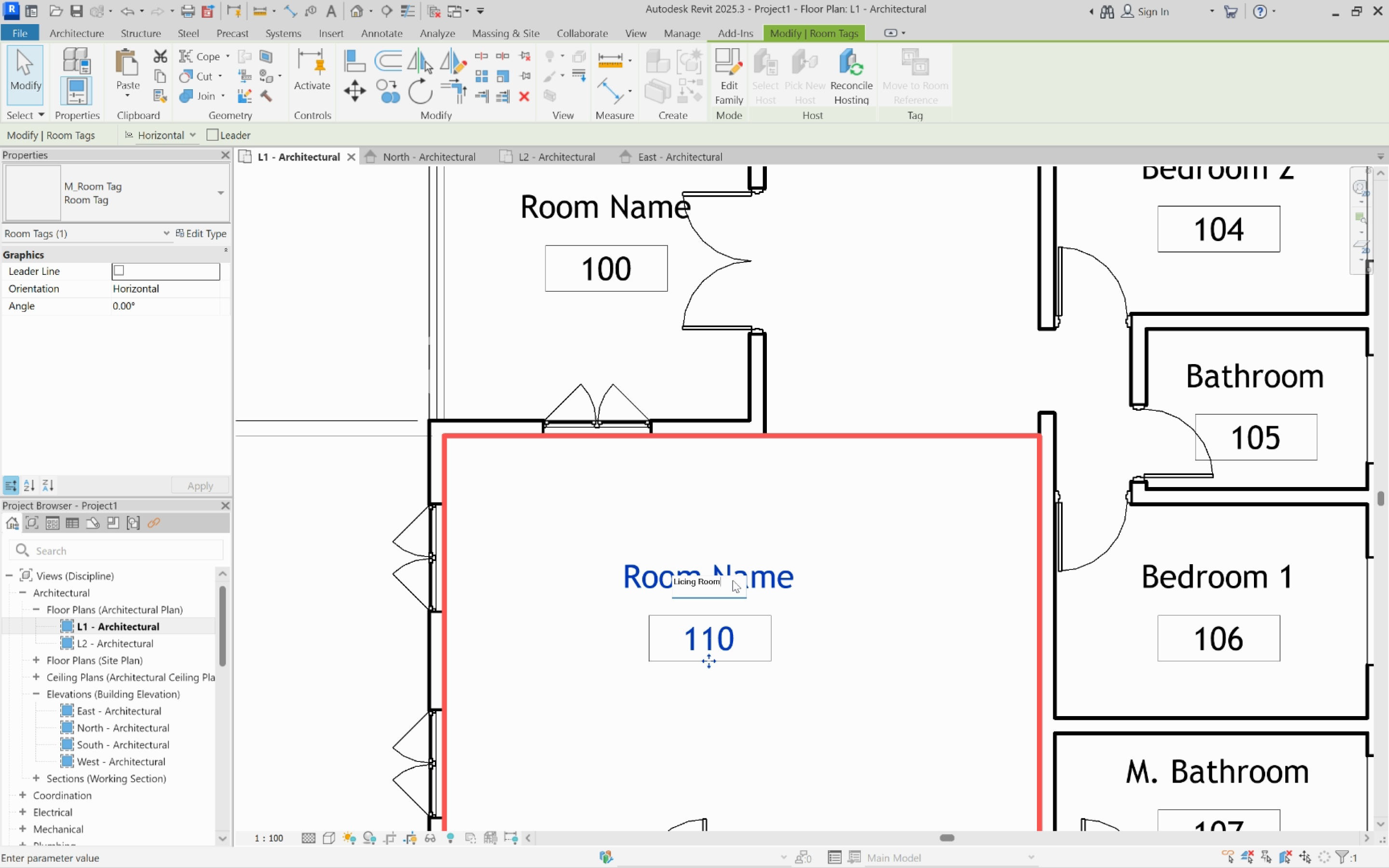 
key(Enter)
 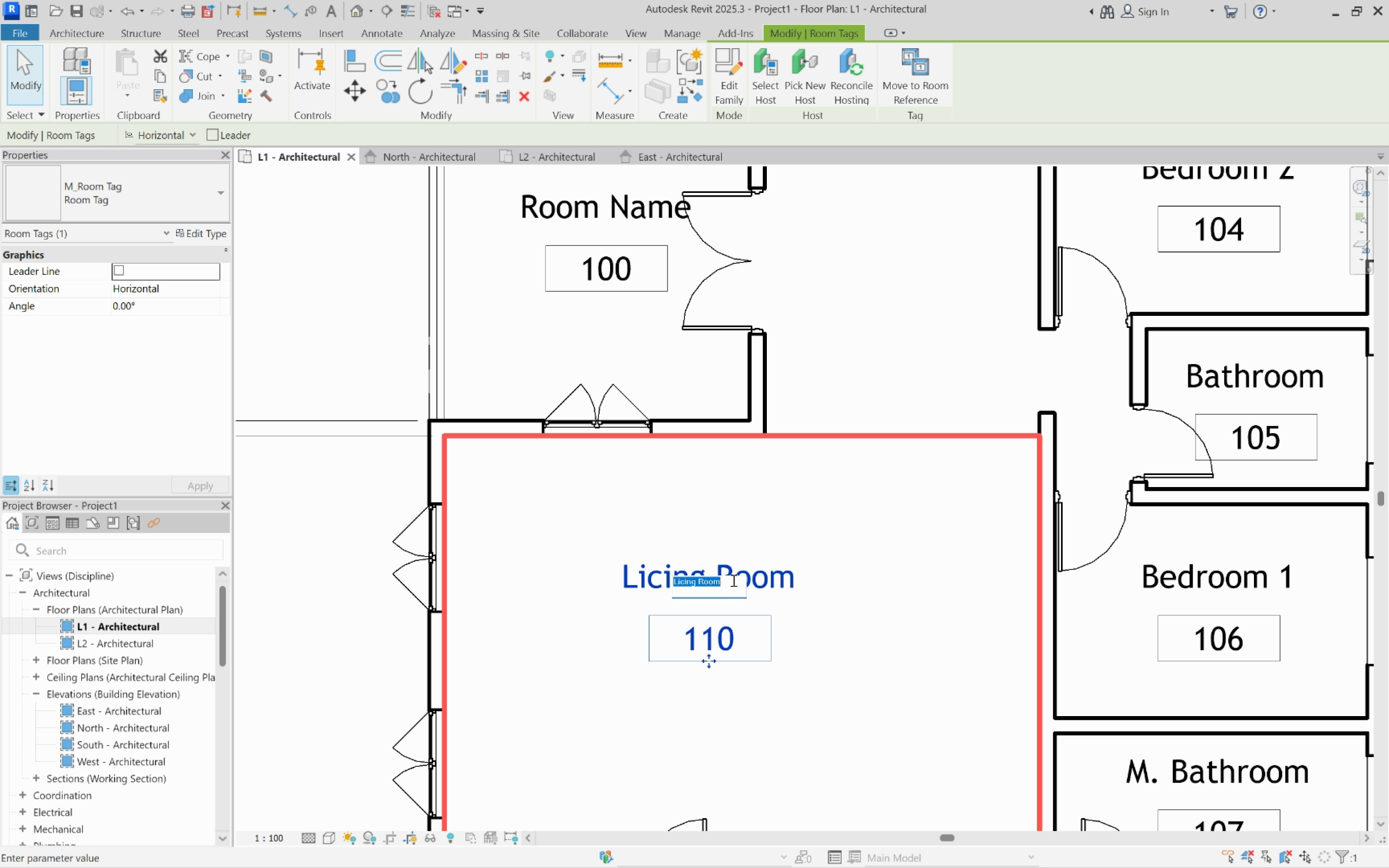 
left_click([733, 580])
 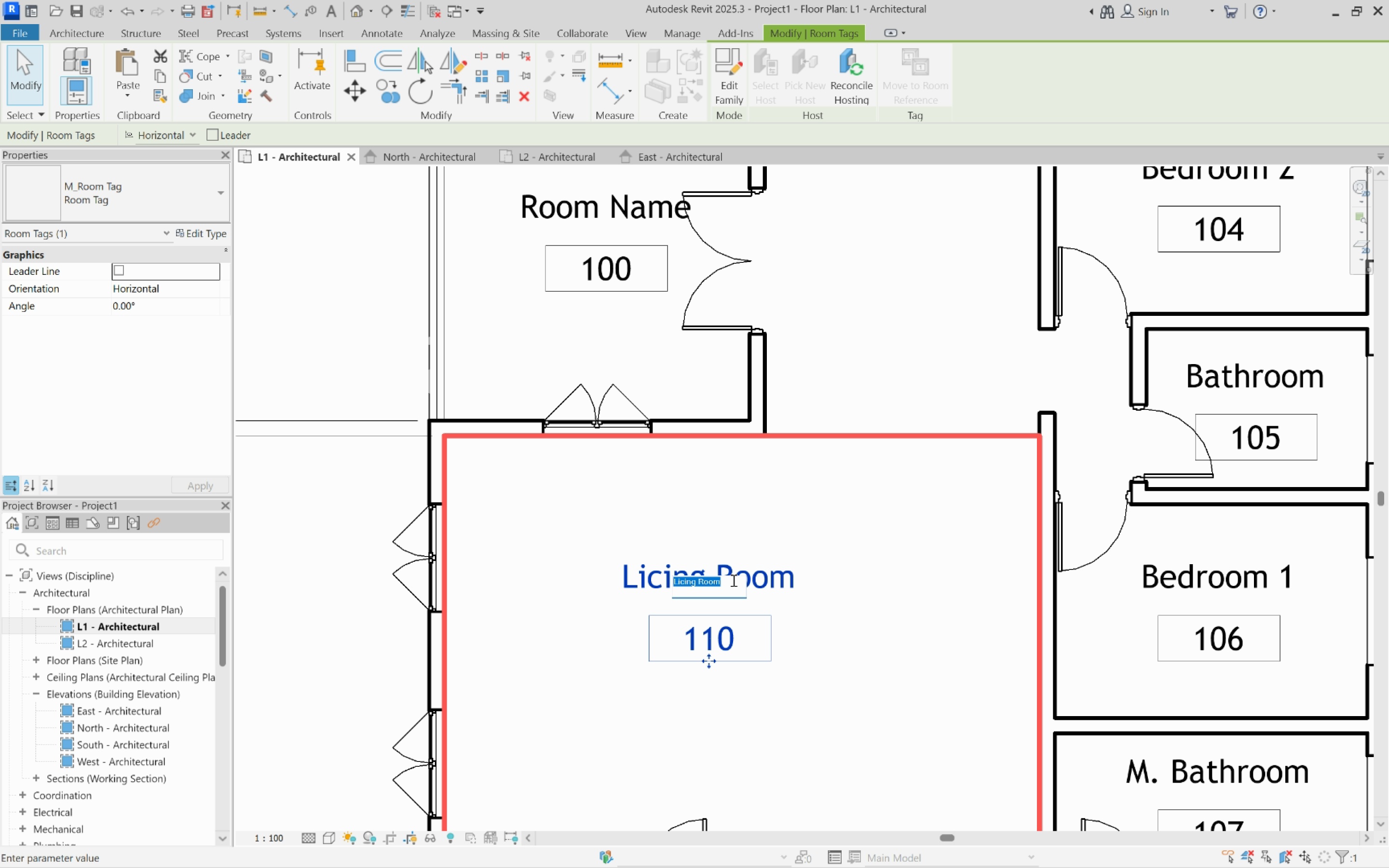 
key(ArrowLeft)
 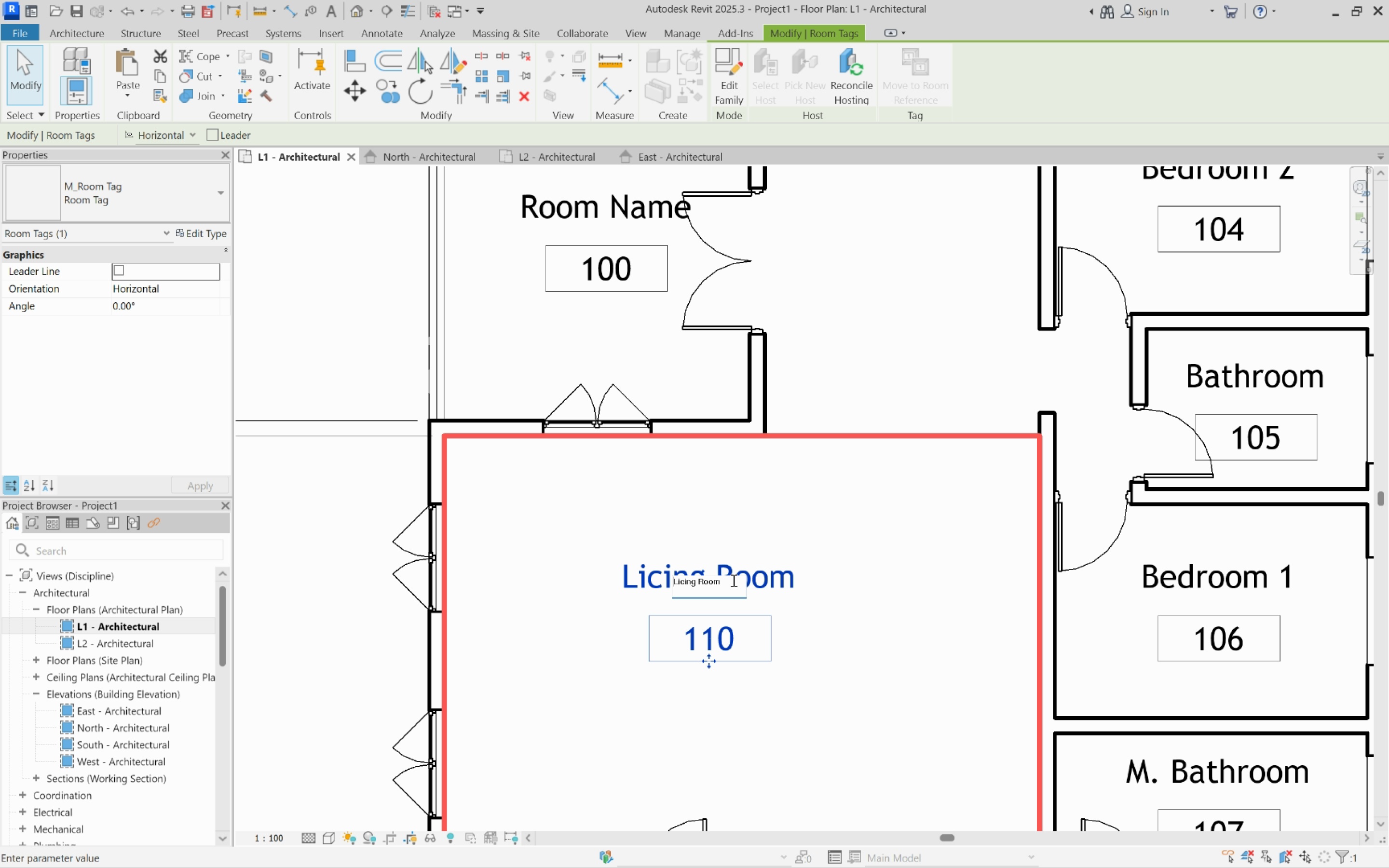 
key(ArrowLeft)
 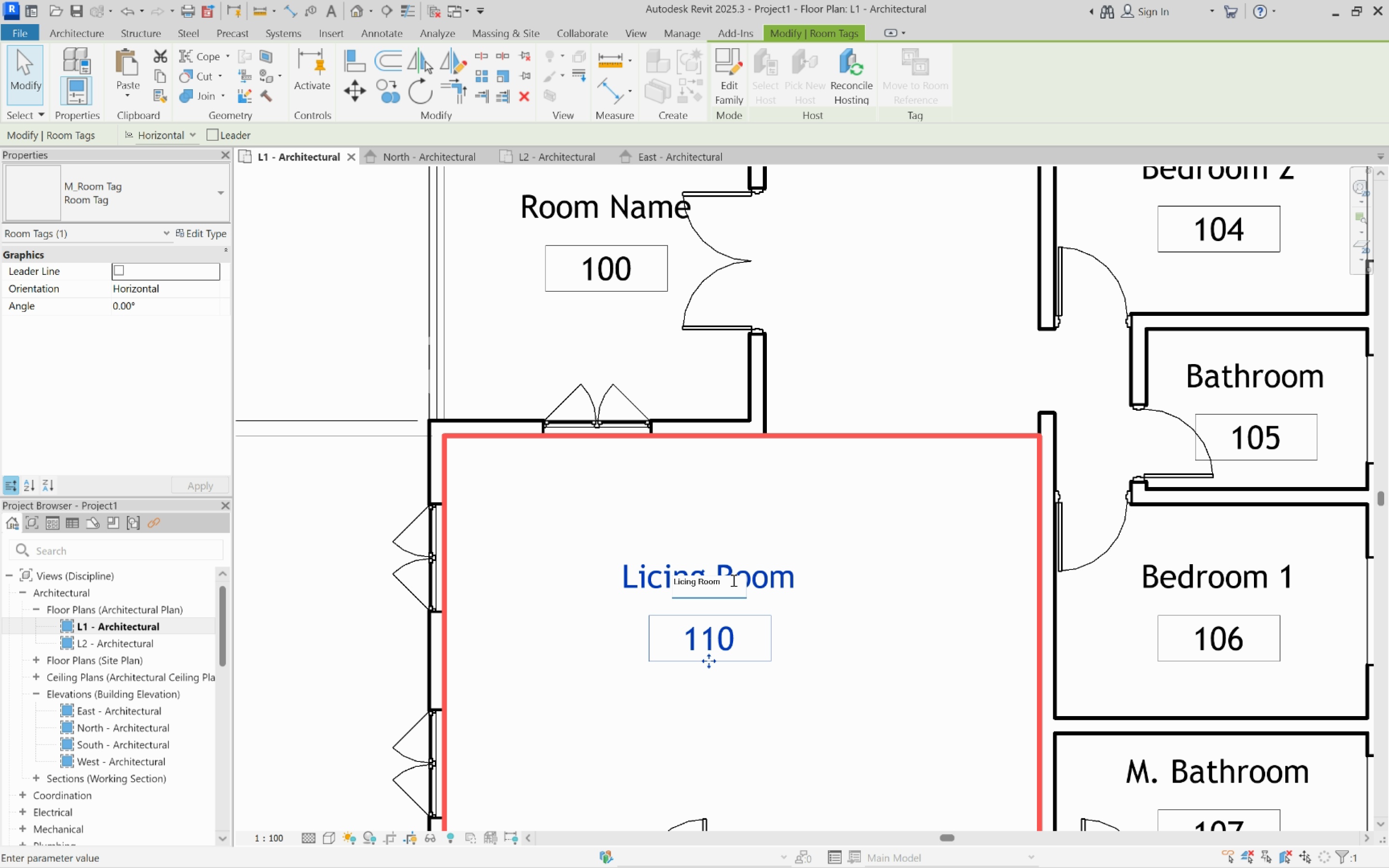 
key(ArrowLeft)
 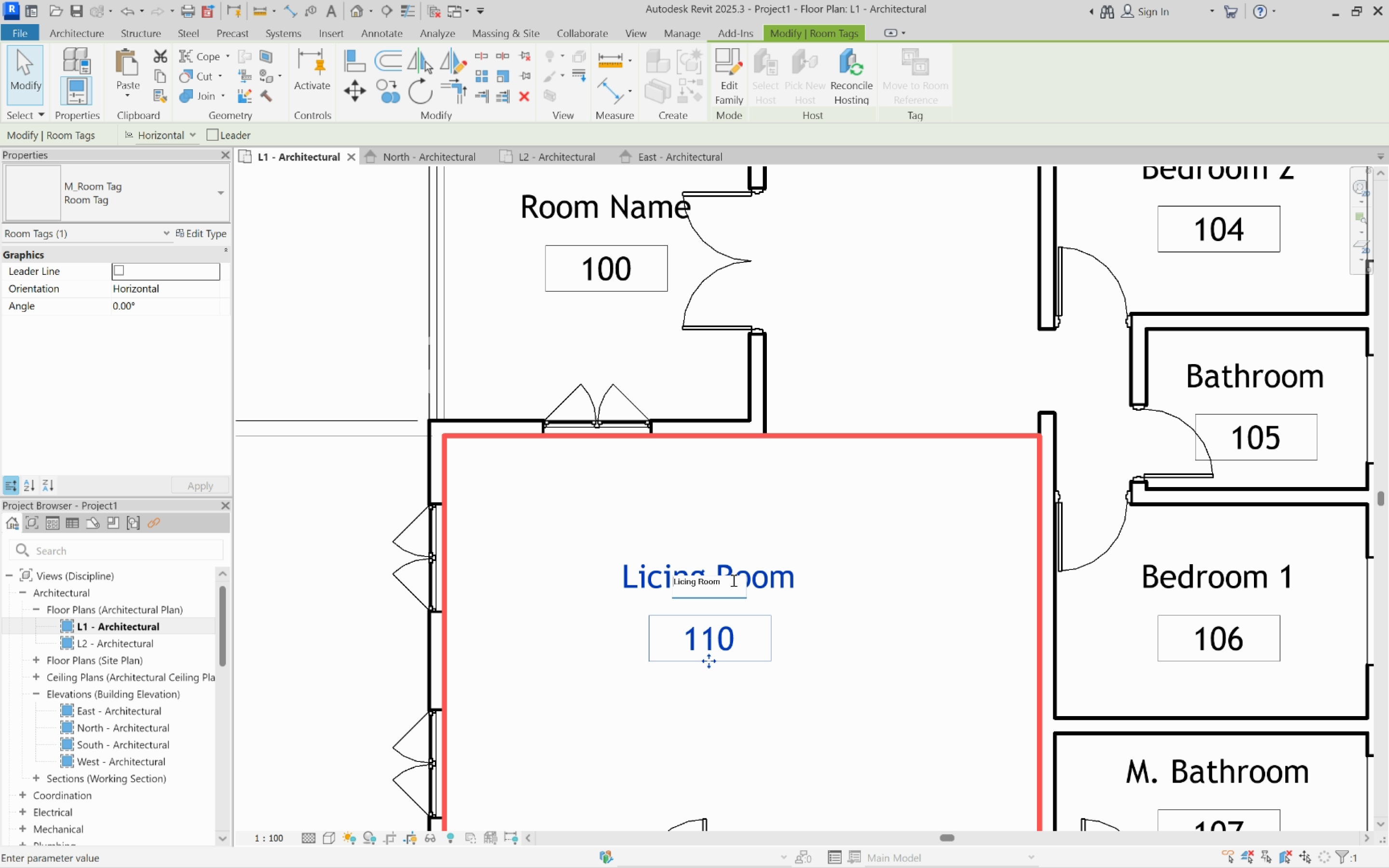 
key(ArrowRight)
 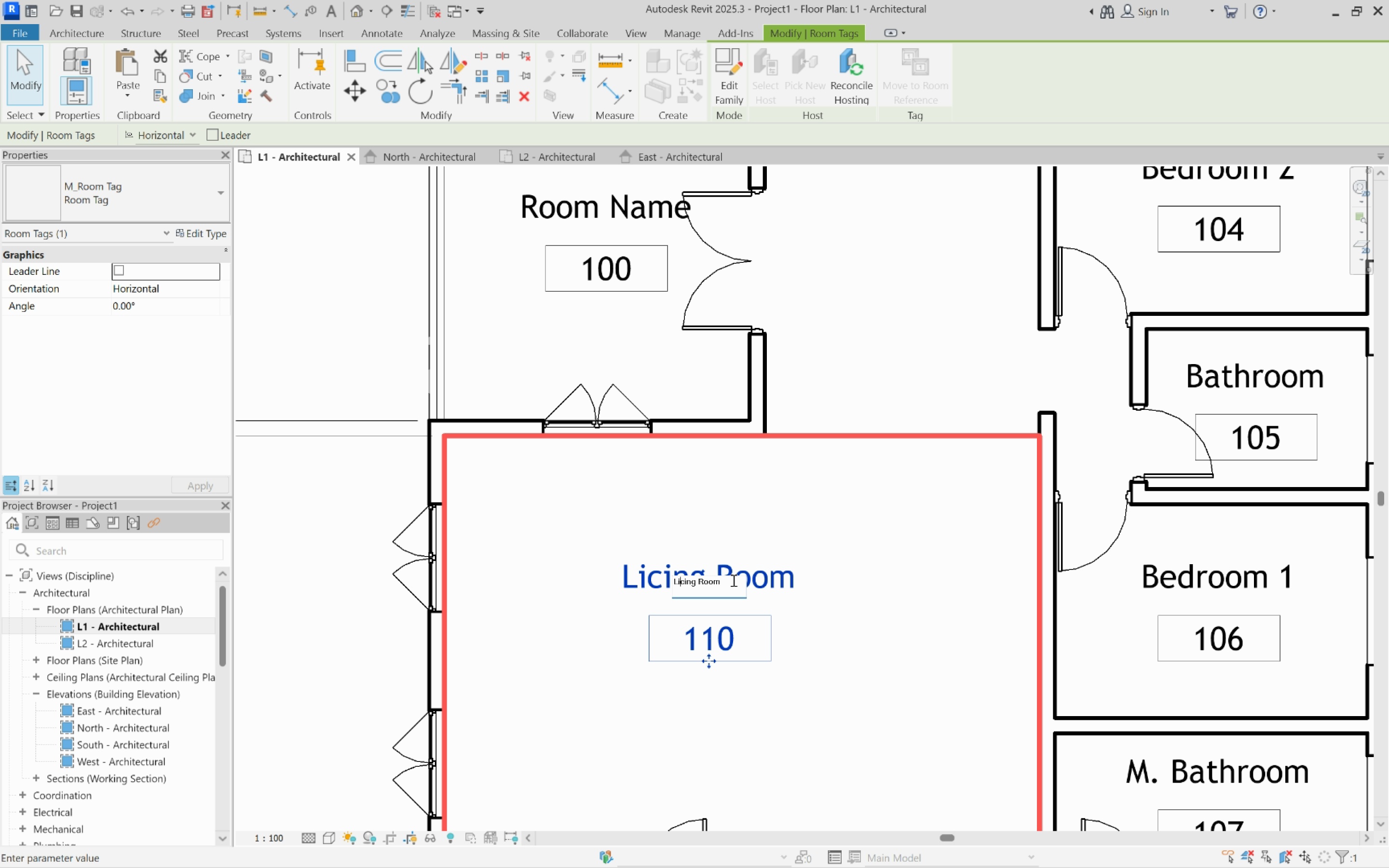 
key(ArrowRight)
 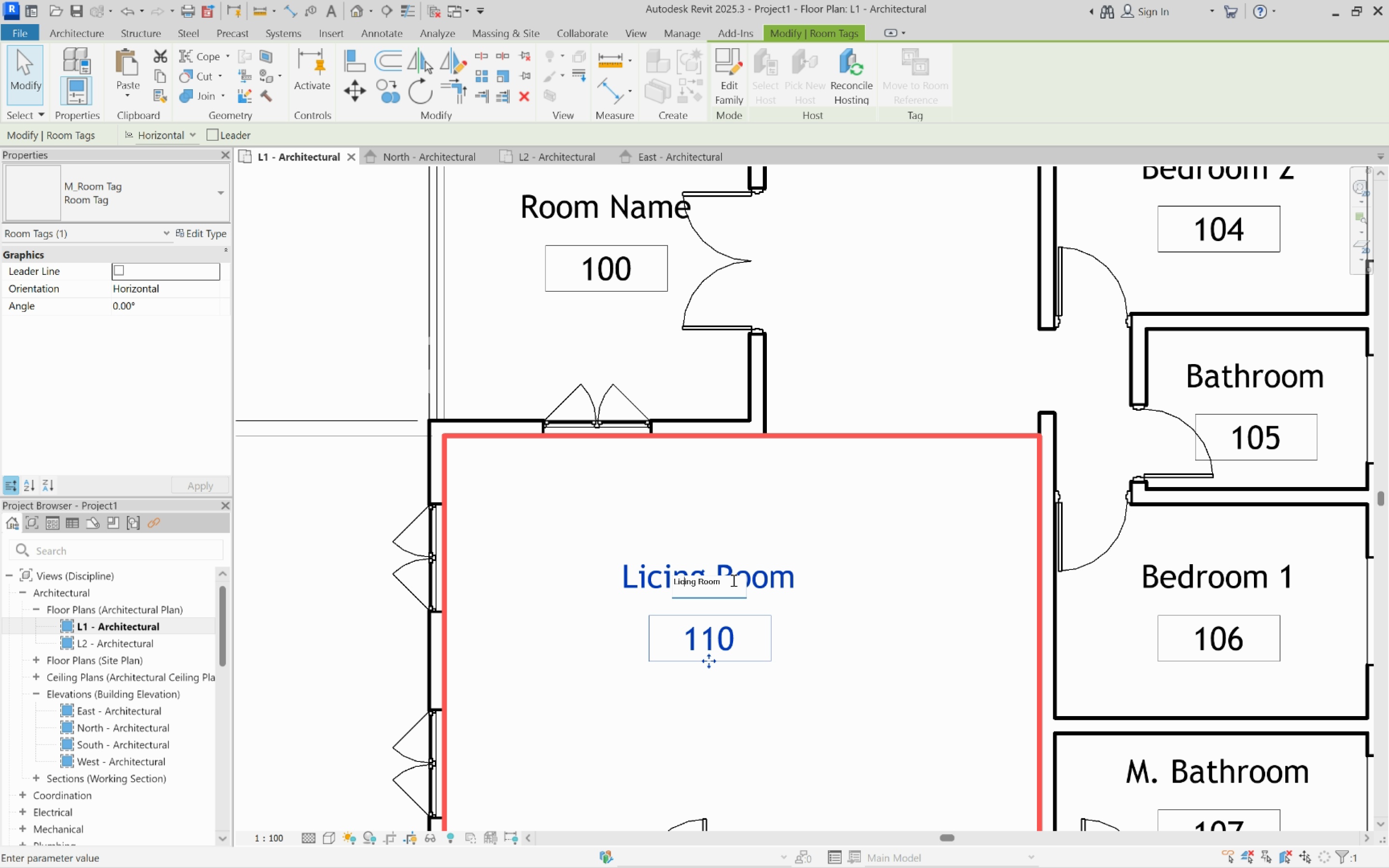 
key(ArrowRight)
 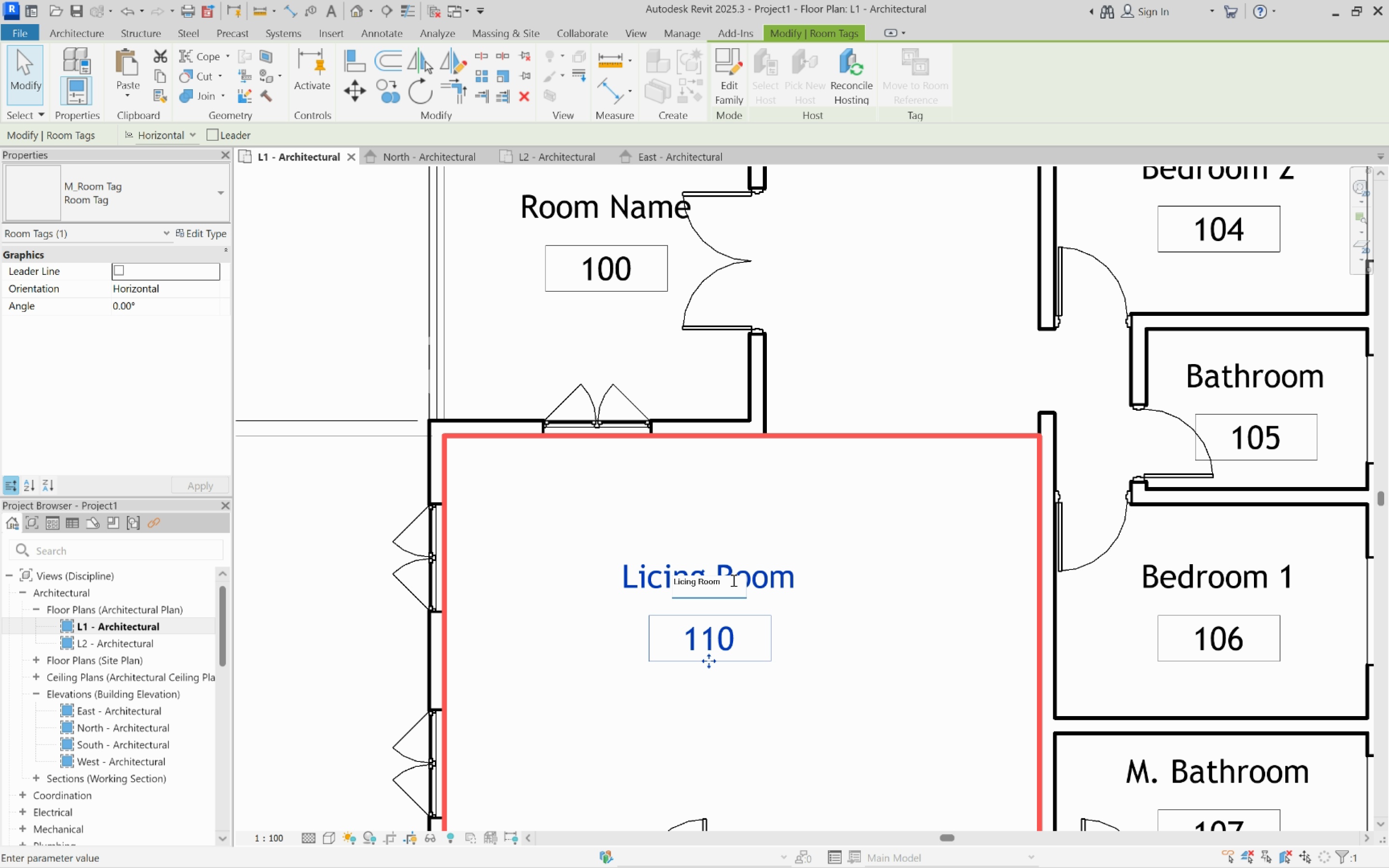 
key(Backspace)
 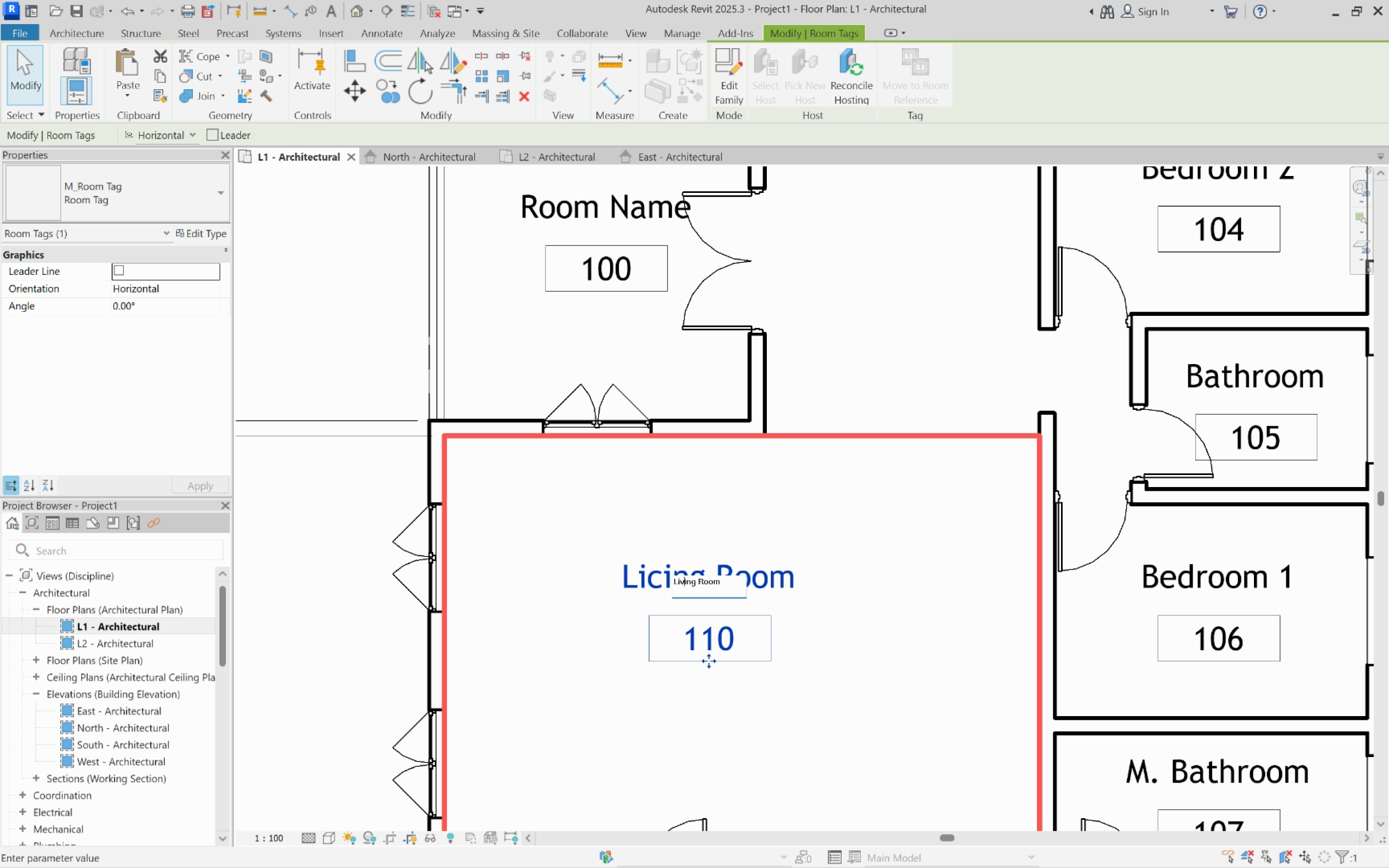 
key(V)
 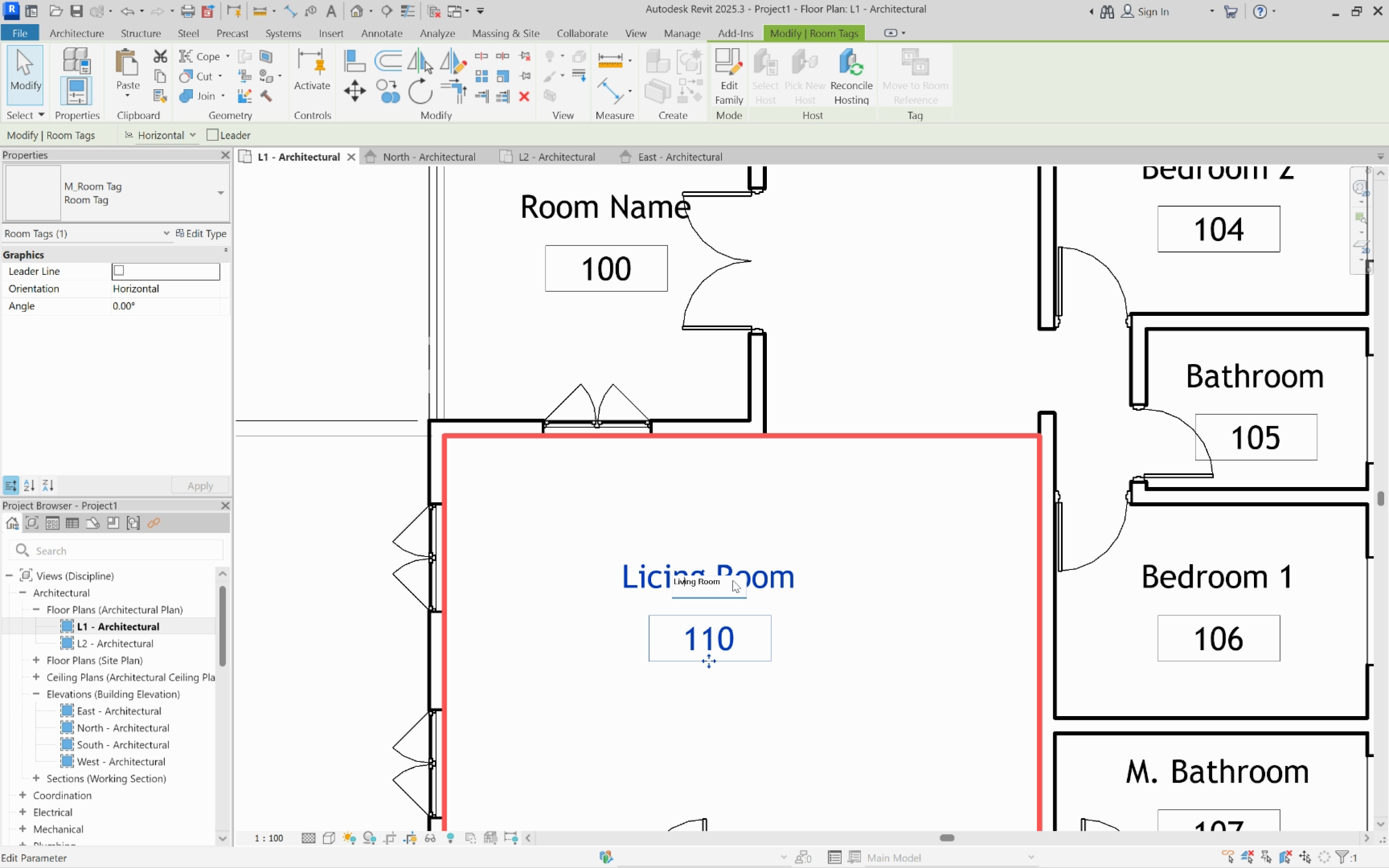 
key(Enter)
 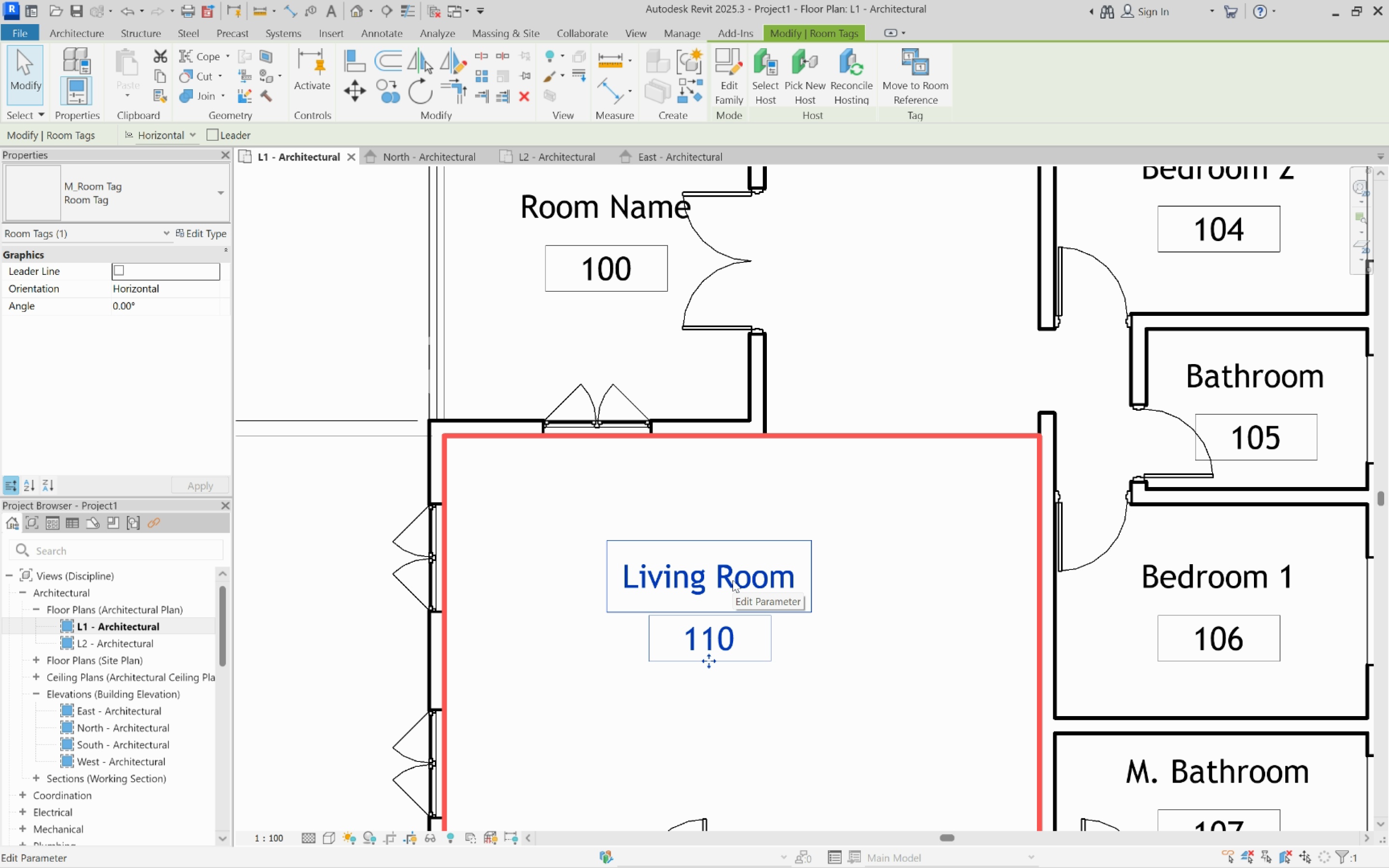 
key(ArrowDown)
 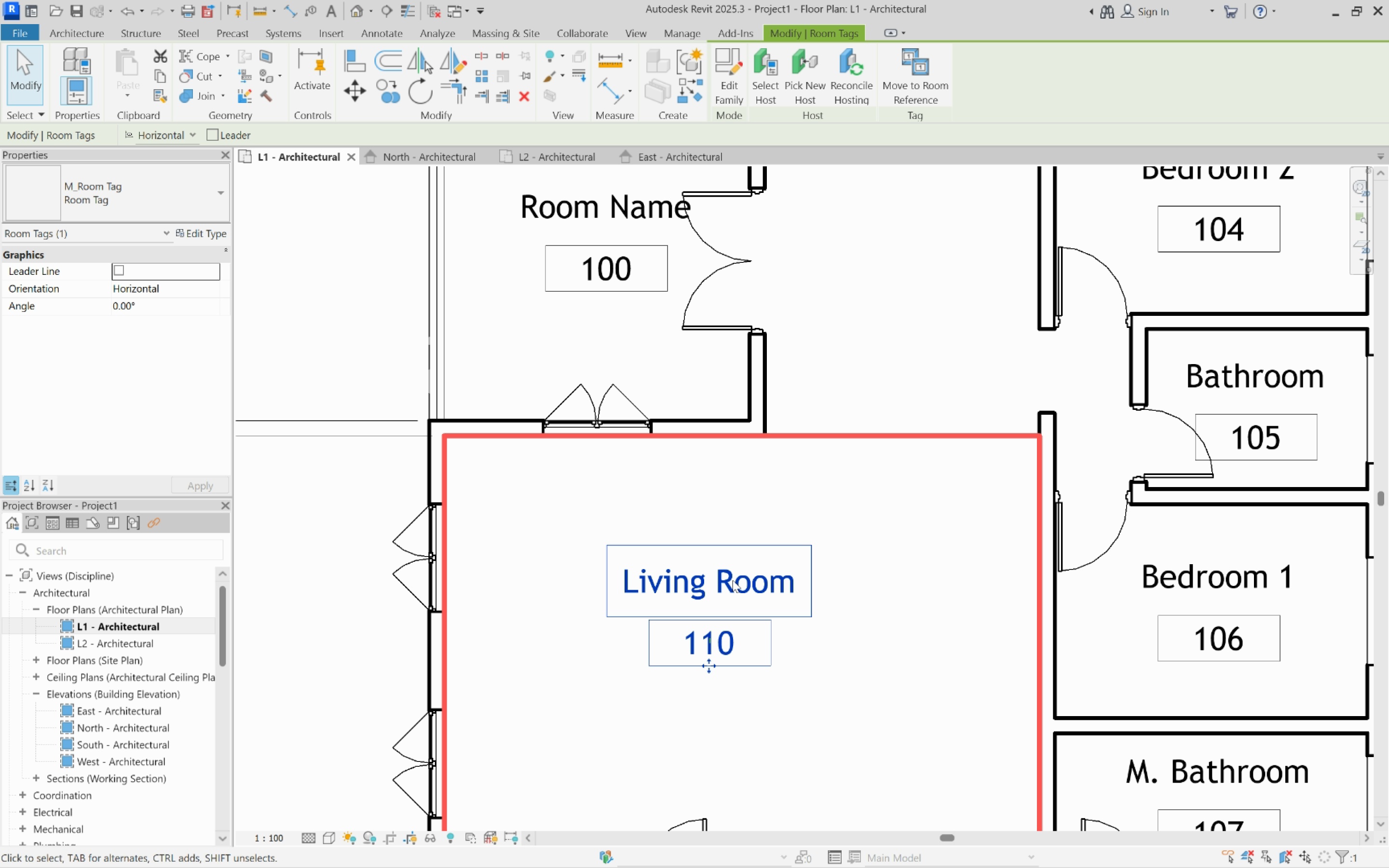 
key(ArrowDown)
 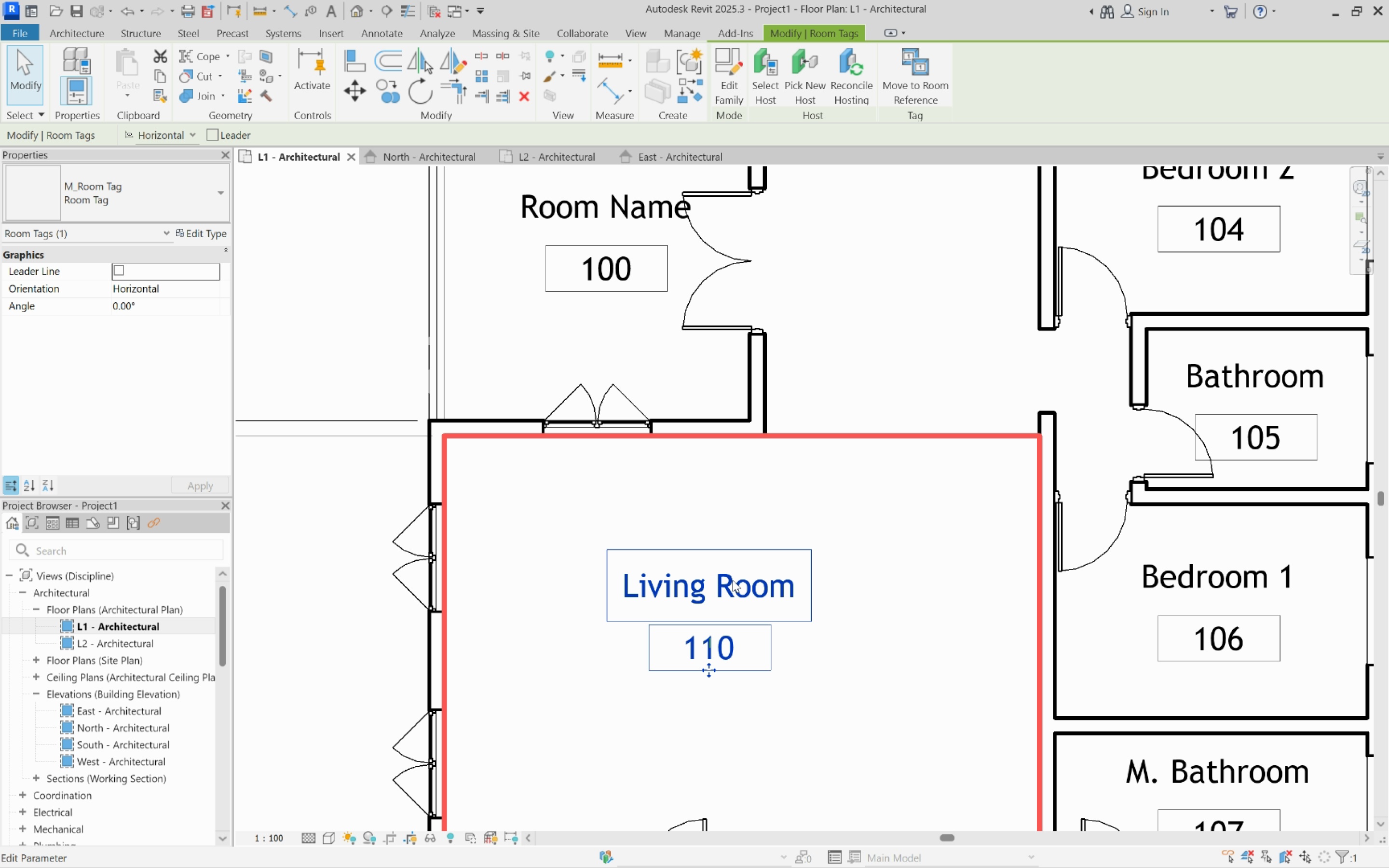 
key(ArrowDown)
 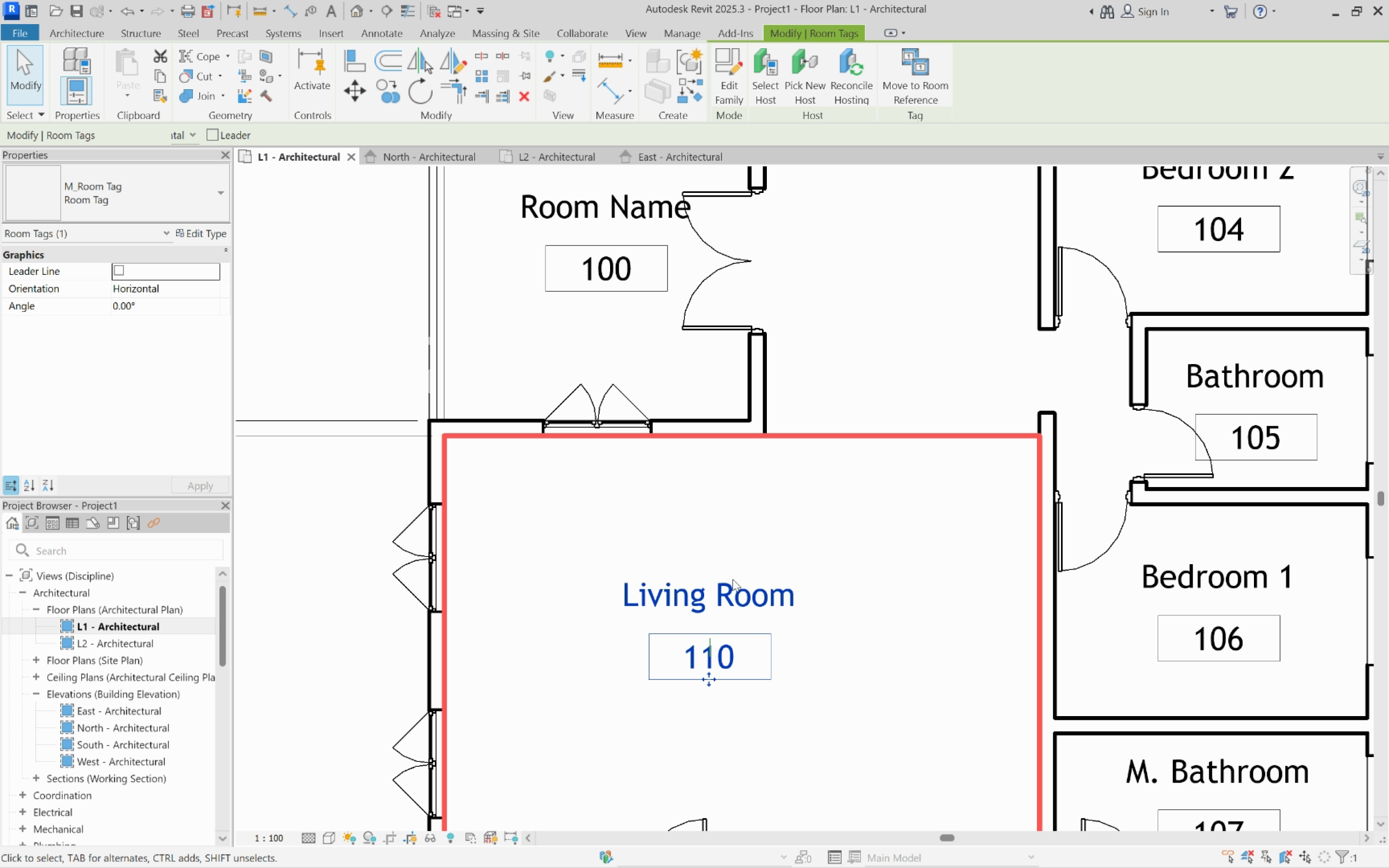 
key(ArrowDown)
 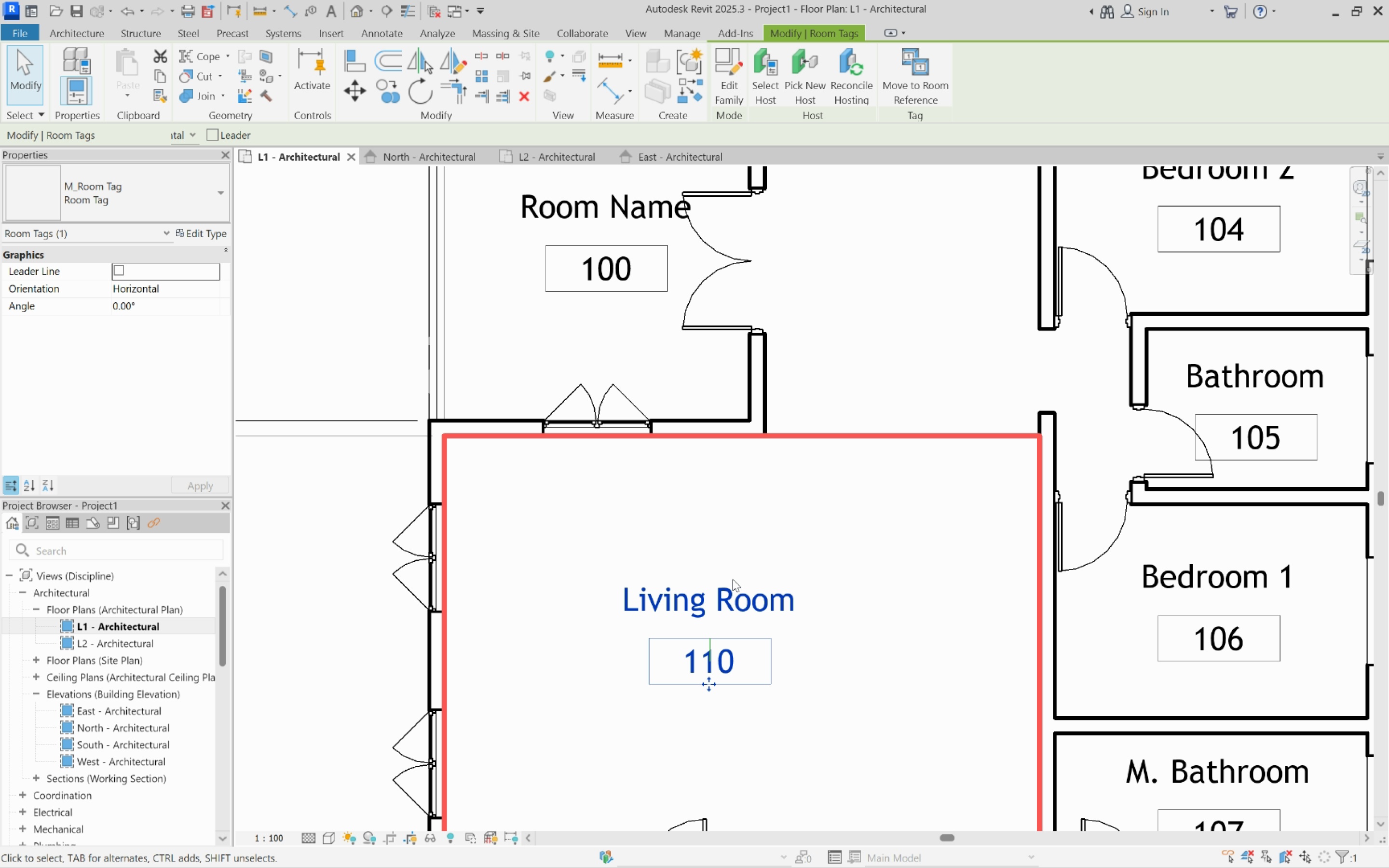 
key(ArrowDown)
 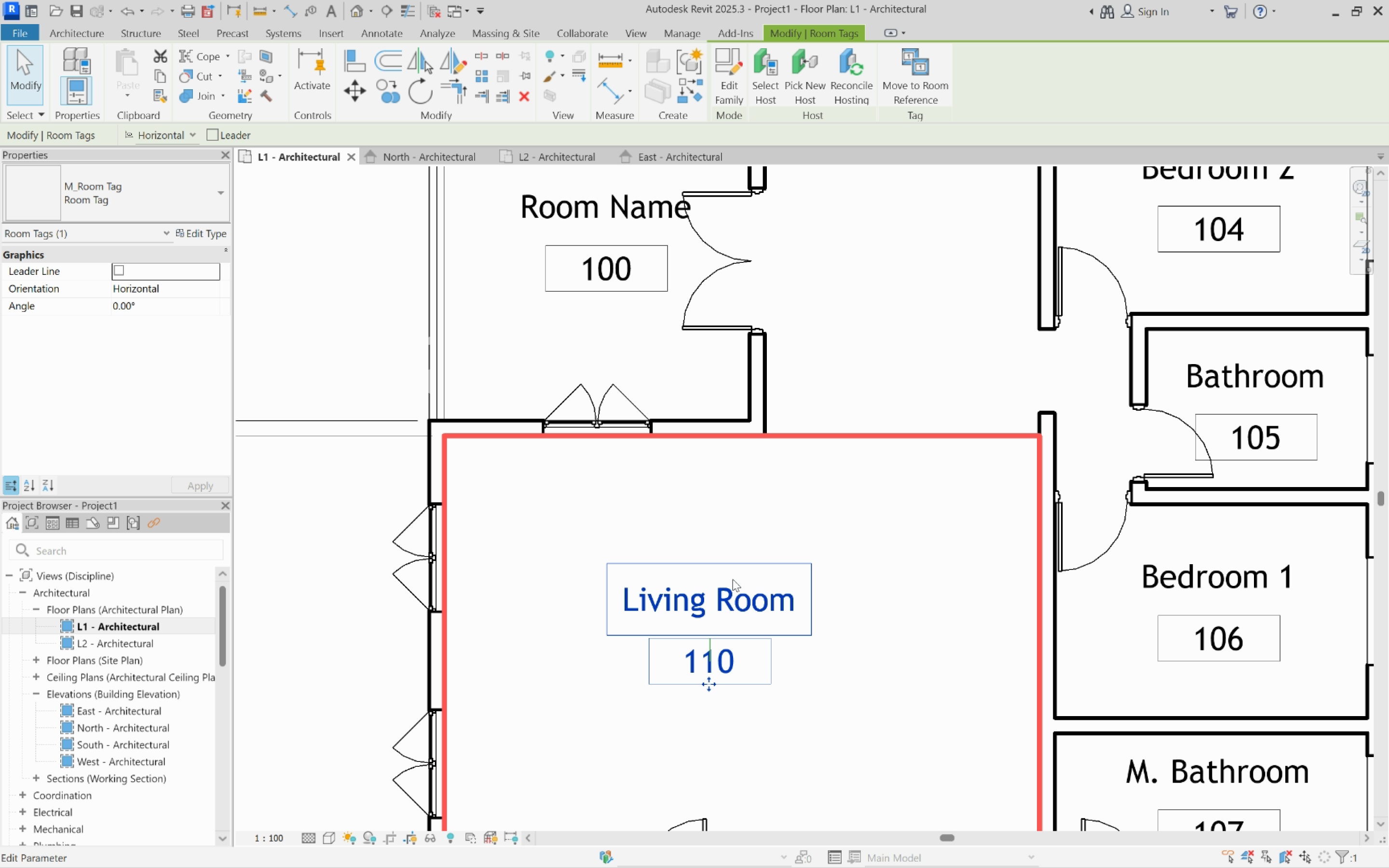 
scroll: coordinate [733, 579], scroll_direction: down, amount: 3.0
 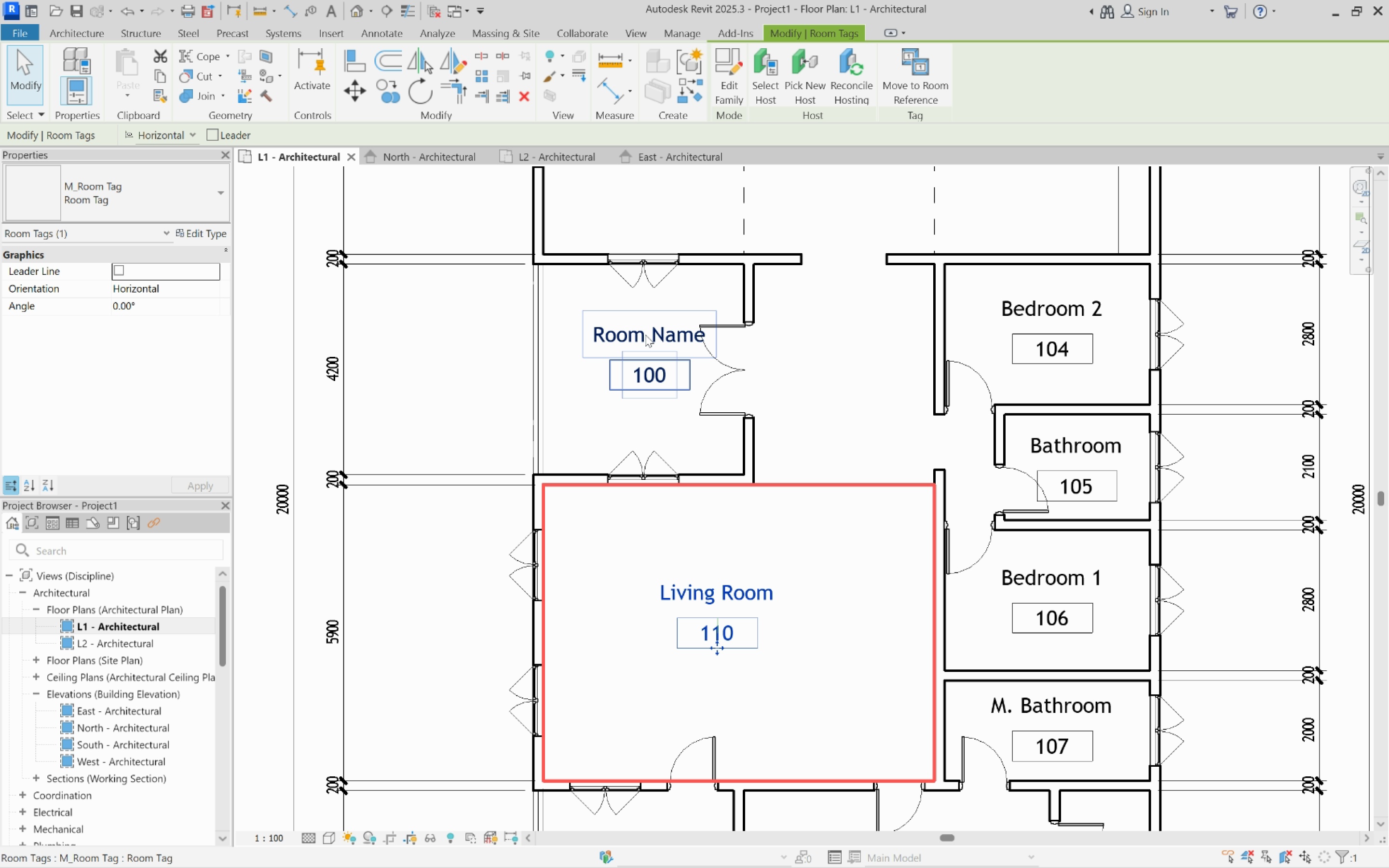 
double_click([645, 335])
 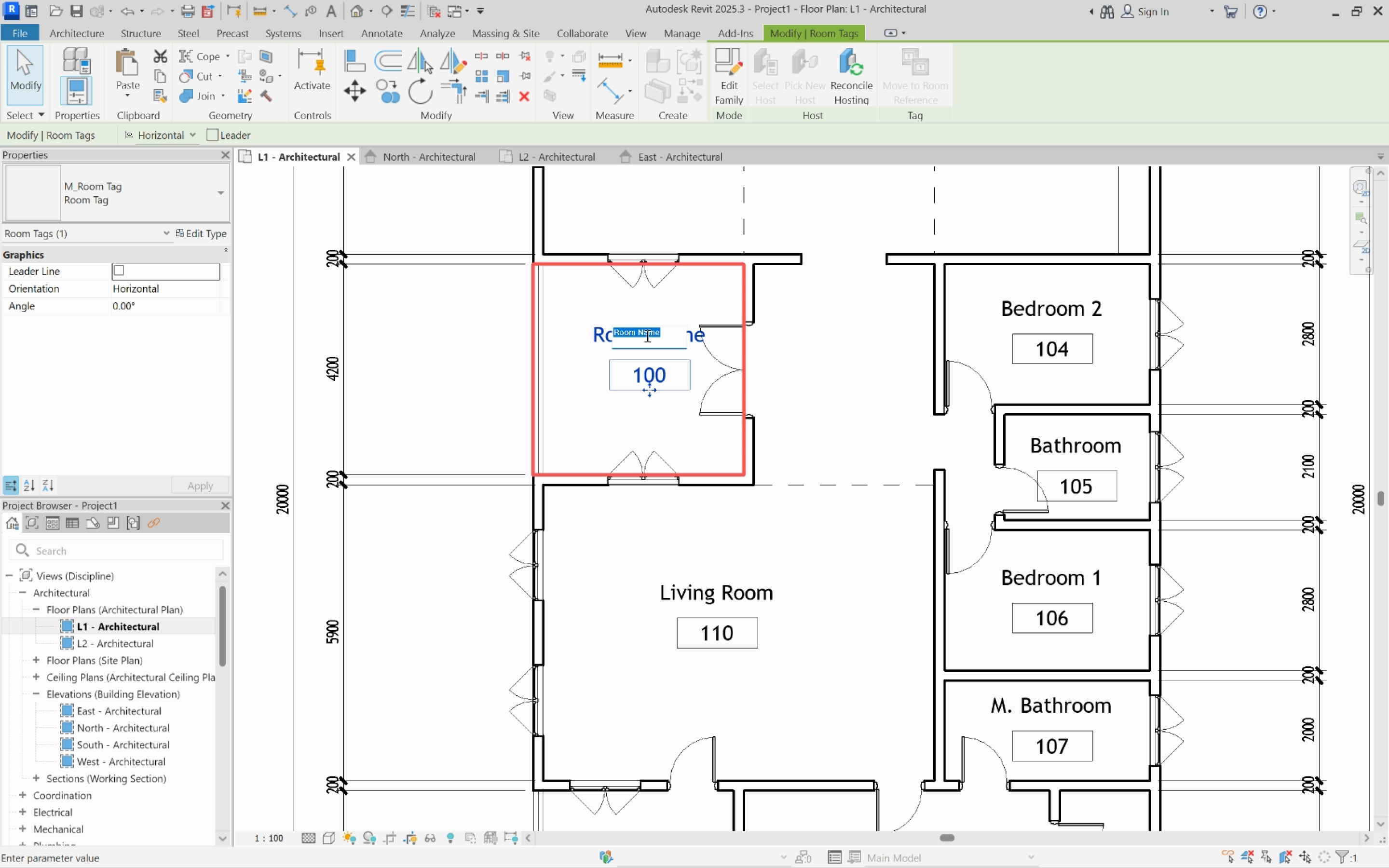 
type(Lanai)
 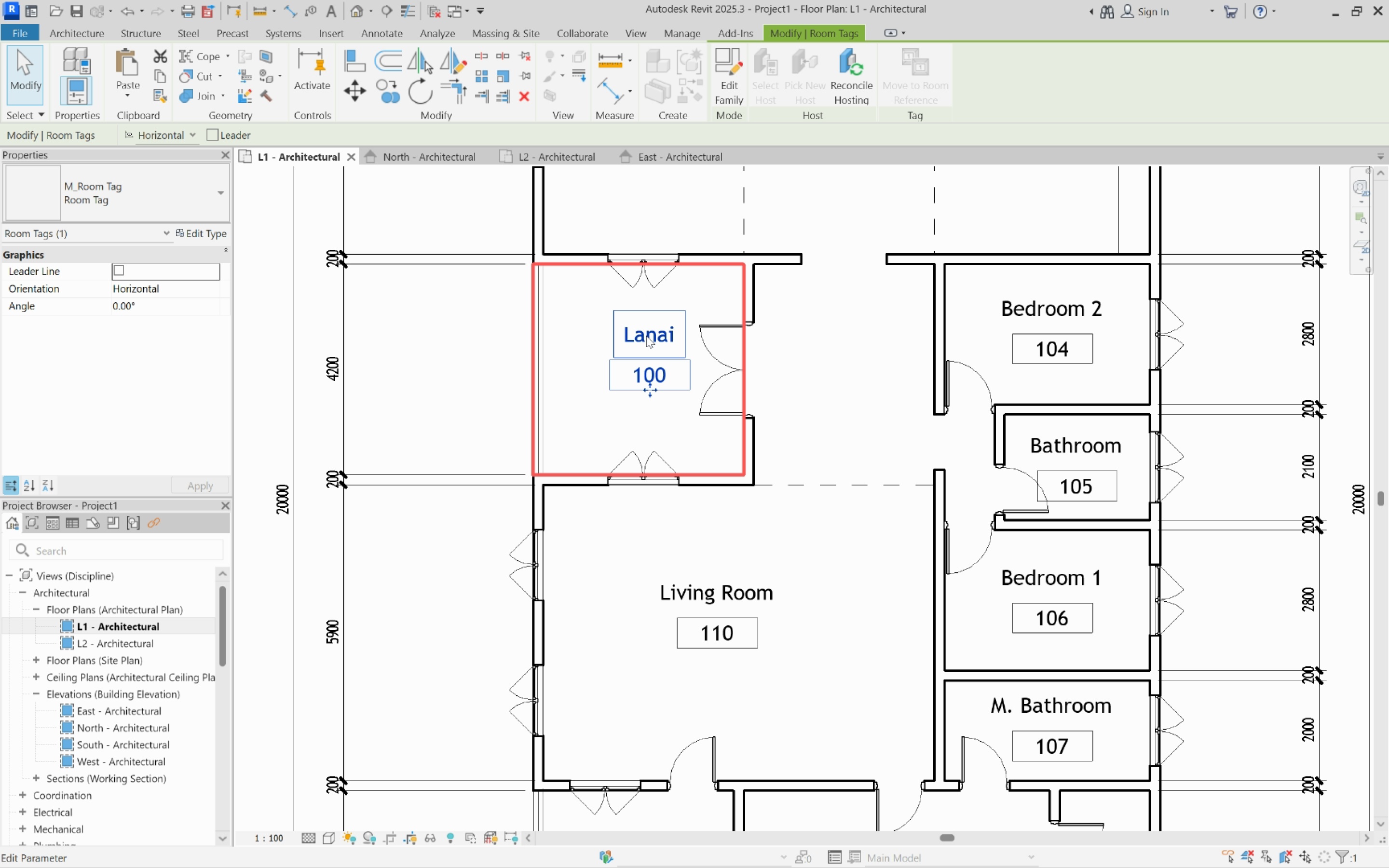 
key(Enter)
 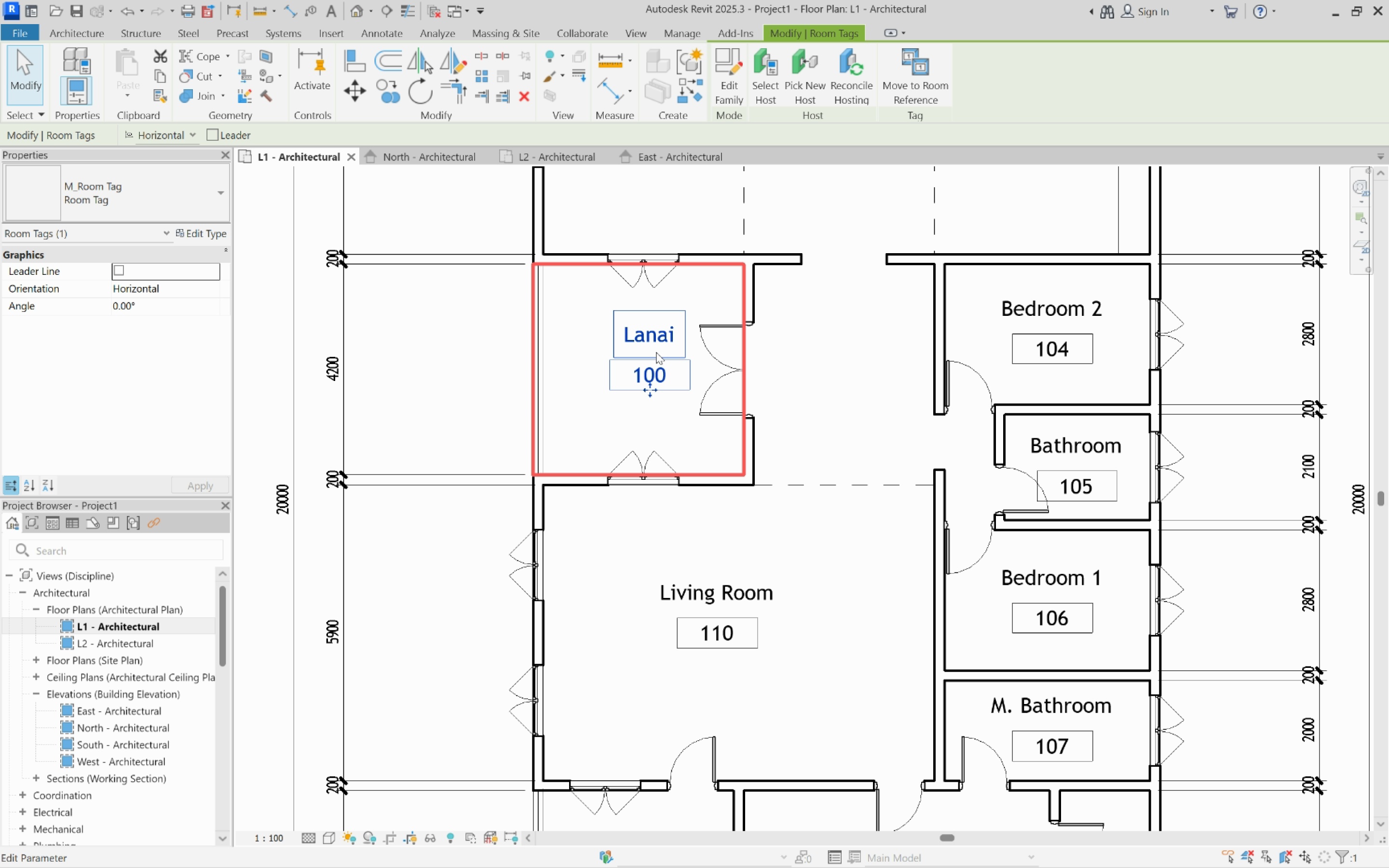 
key(ArrowDown)
 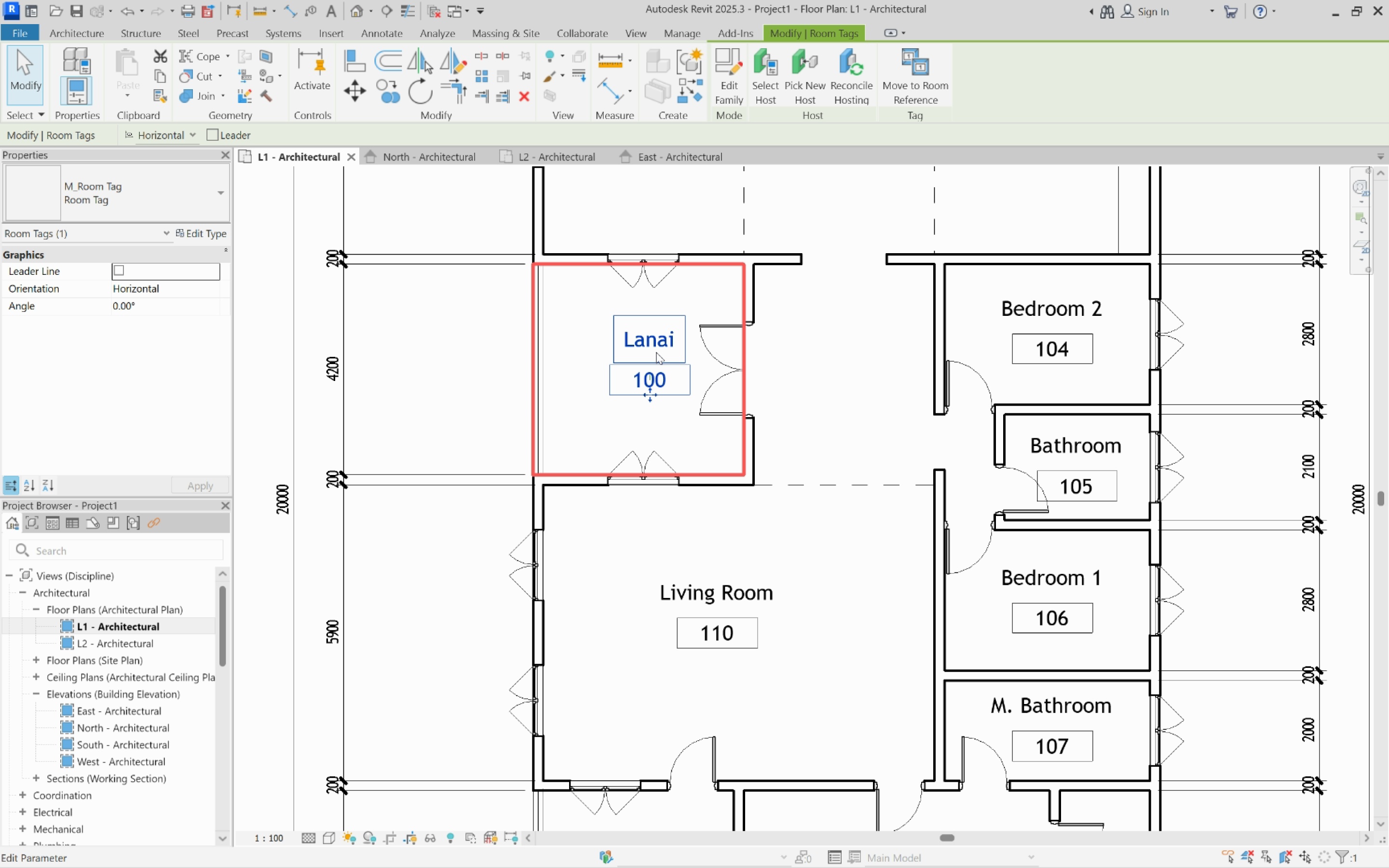 
key(ArrowDown)
 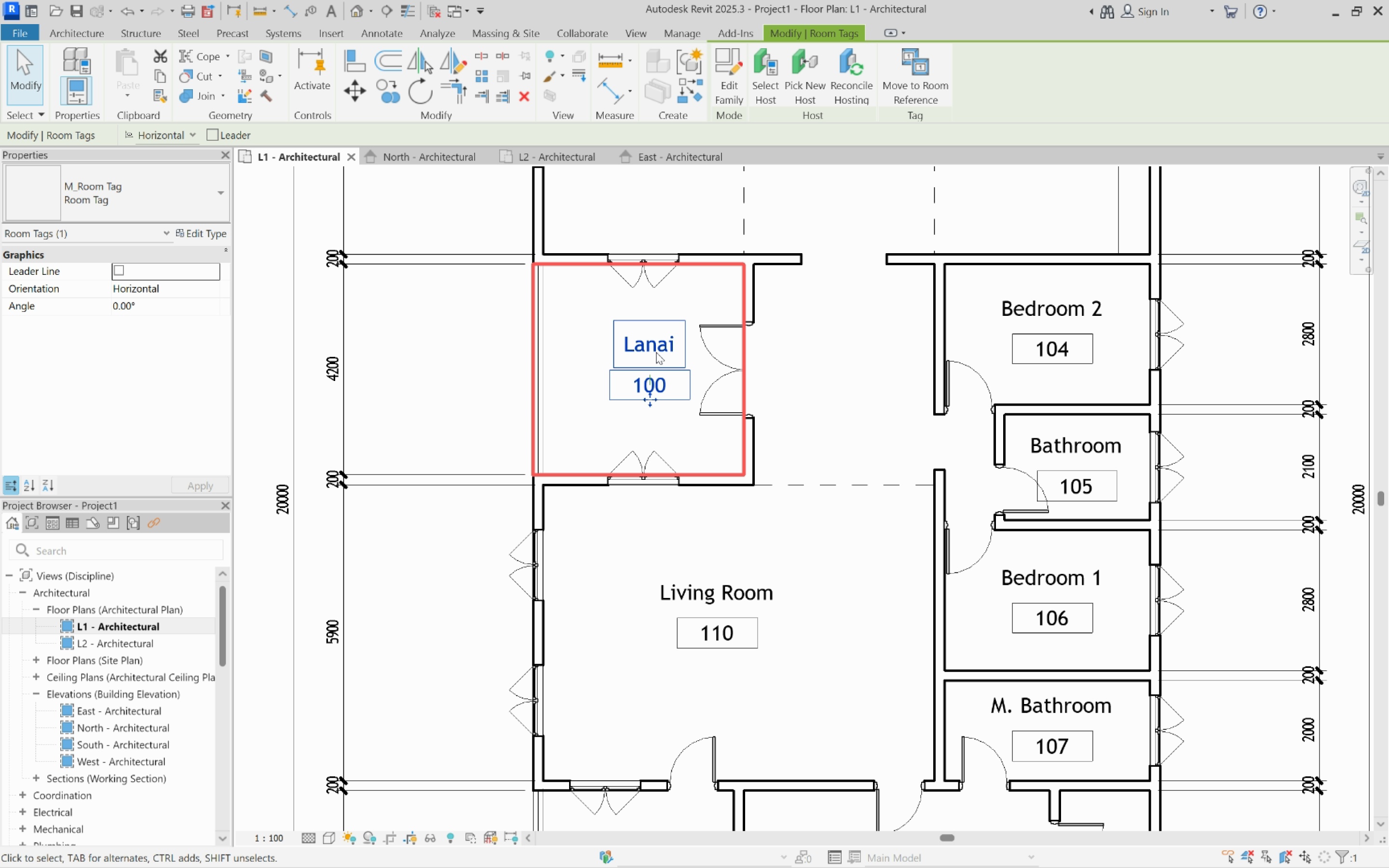 
key(ArrowLeft)
 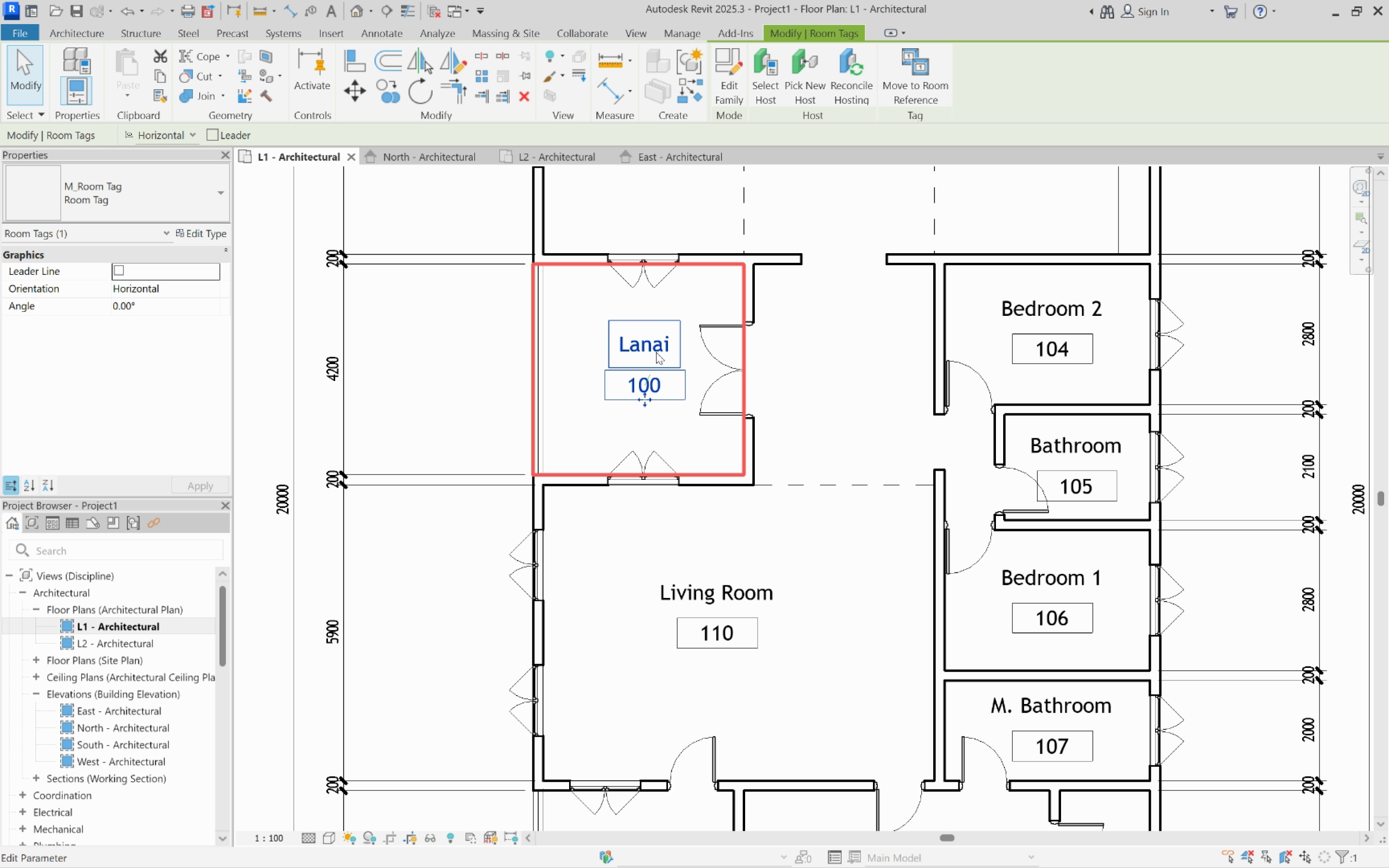 
key(ArrowLeft)
 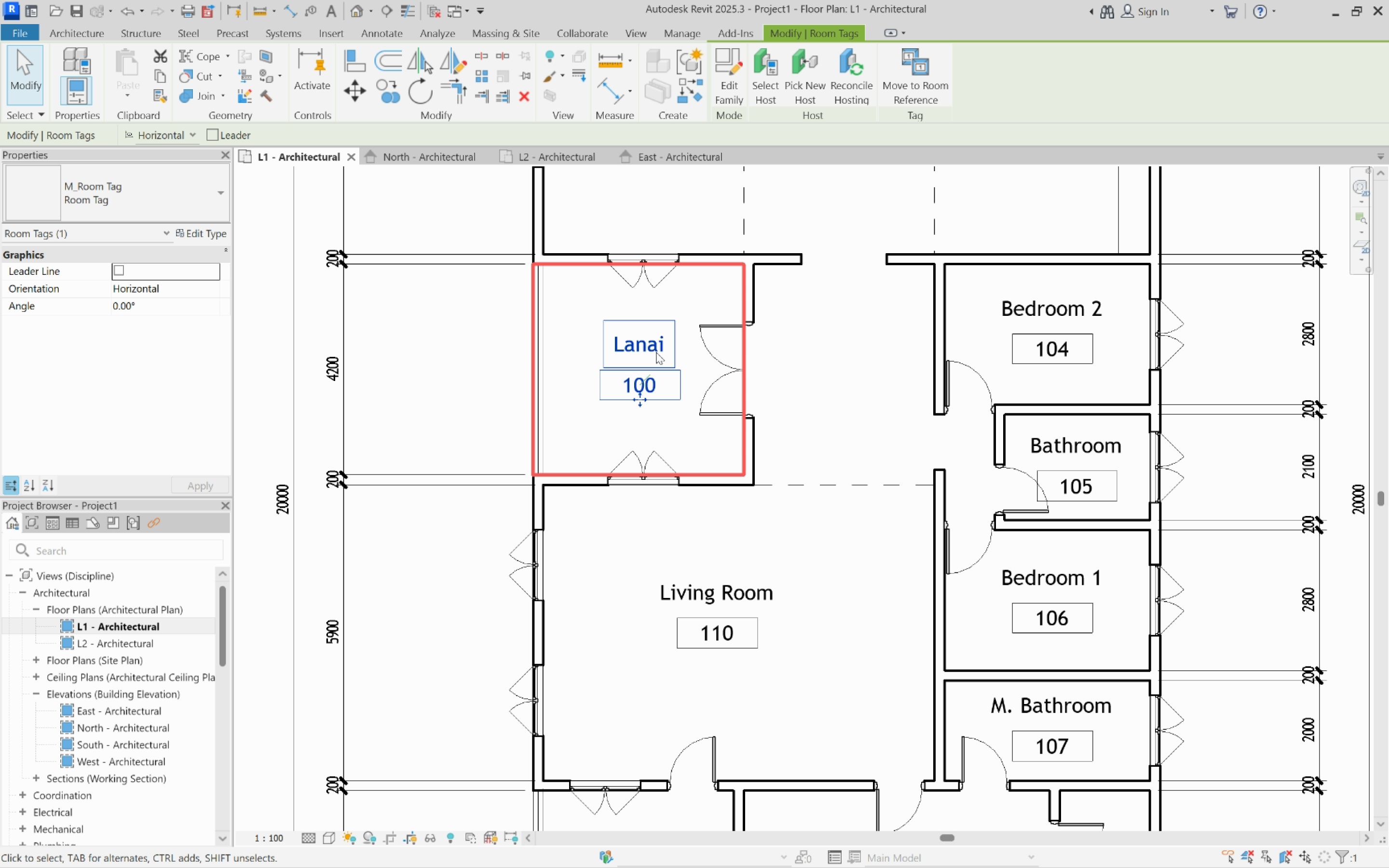 
key(ArrowLeft)
 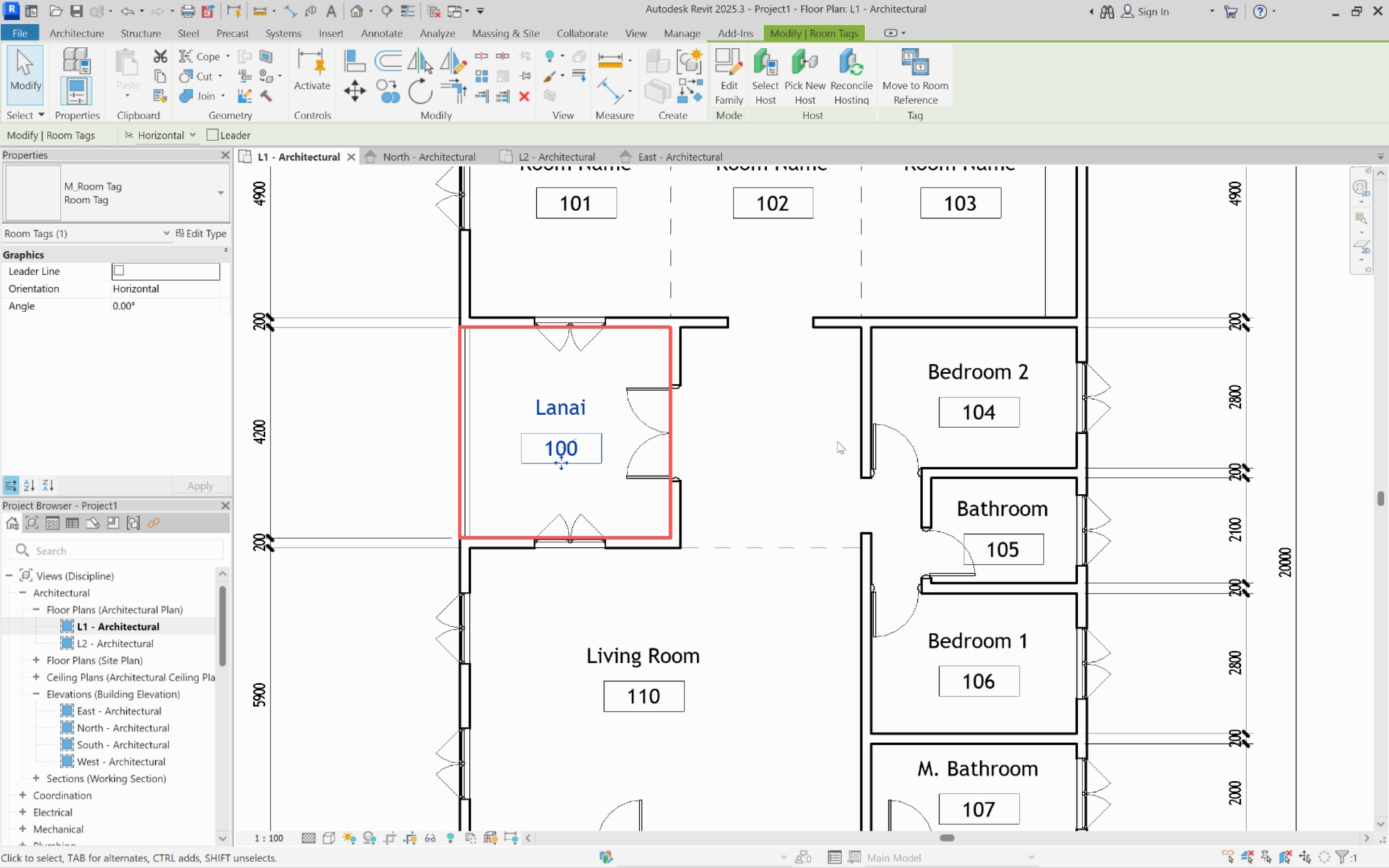 
scroll: coordinate [834, 362], scroll_direction: down, amount: 1.0
 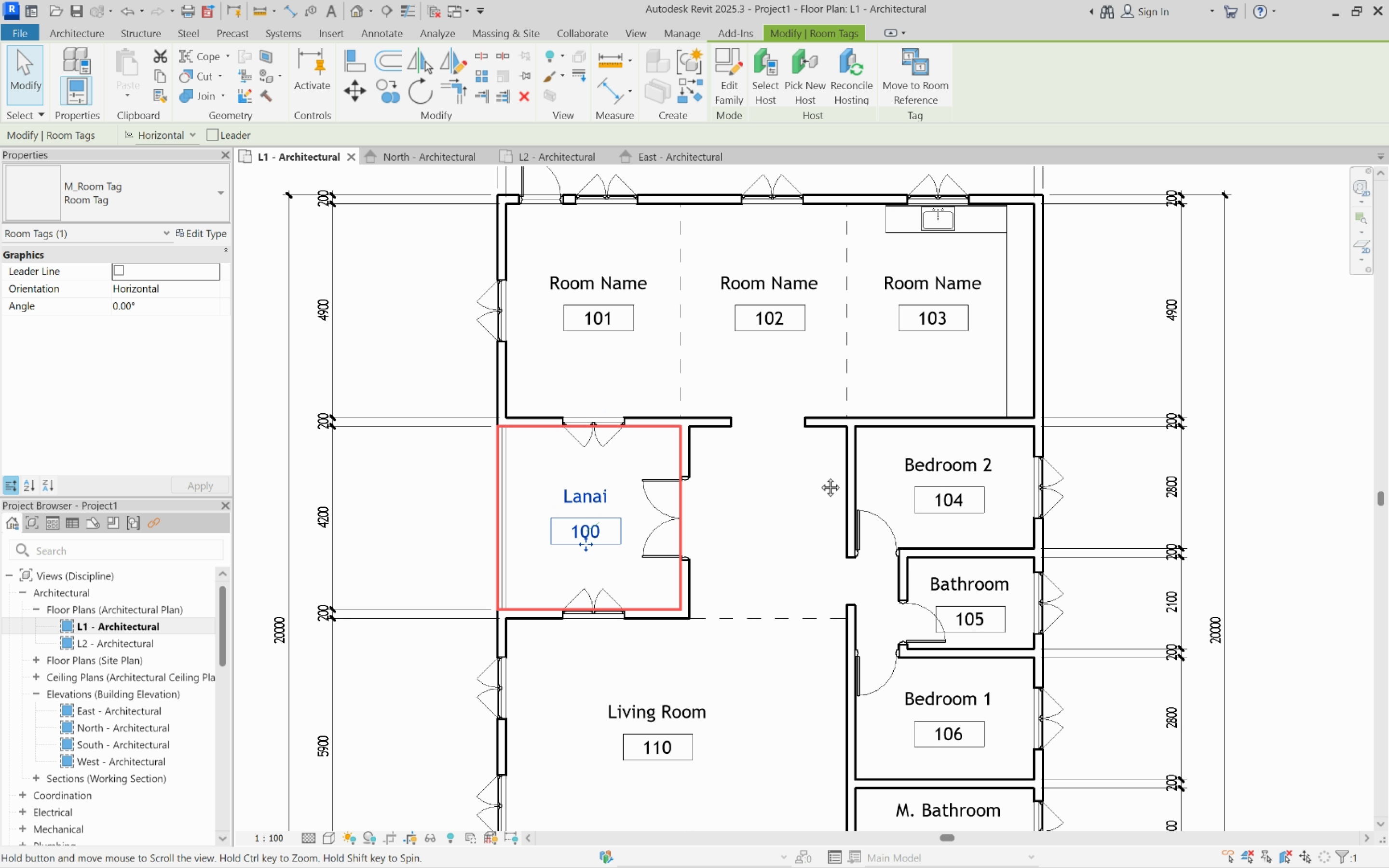 
mouse_move([817, 492])
 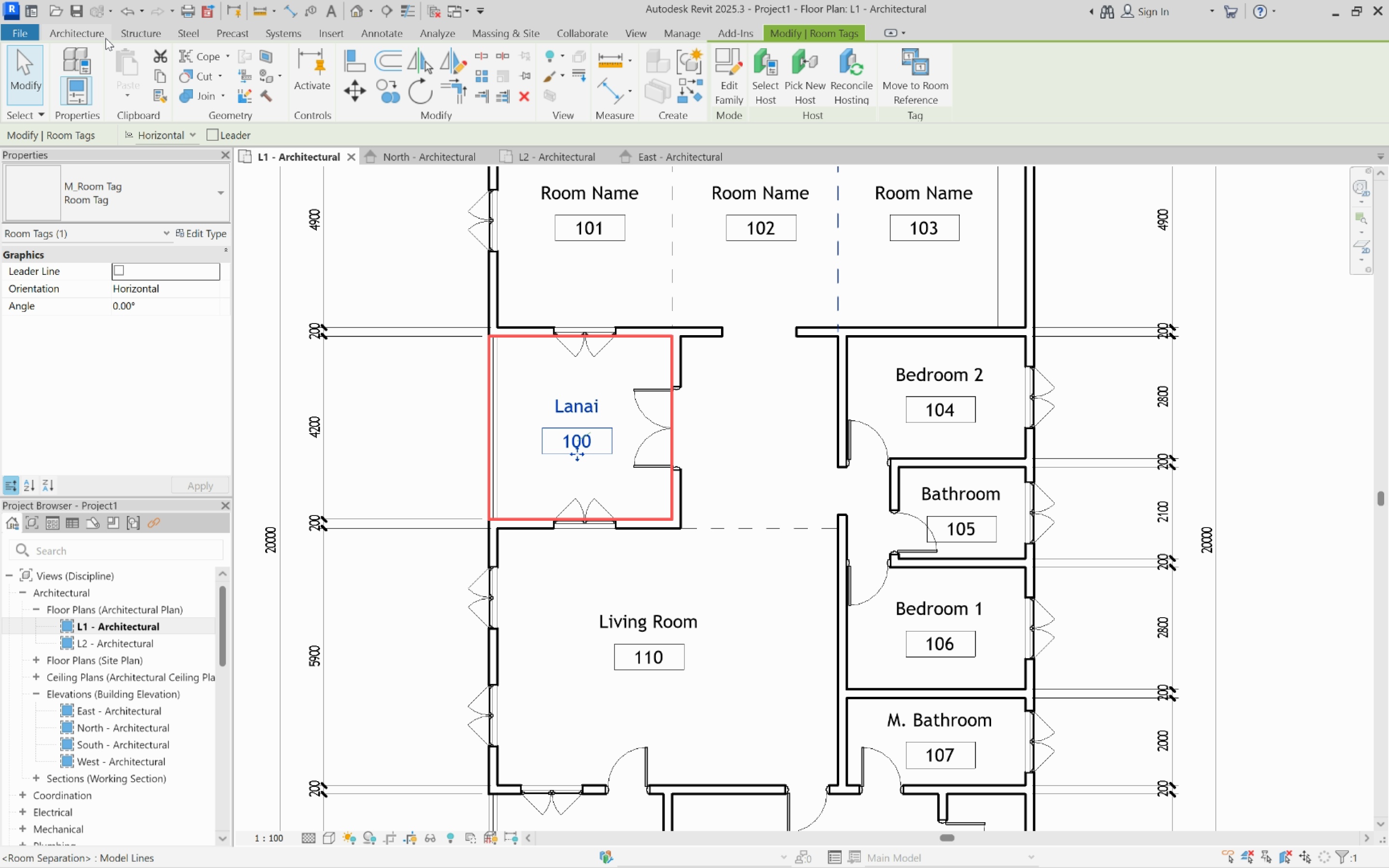 
left_click([100, 30])
 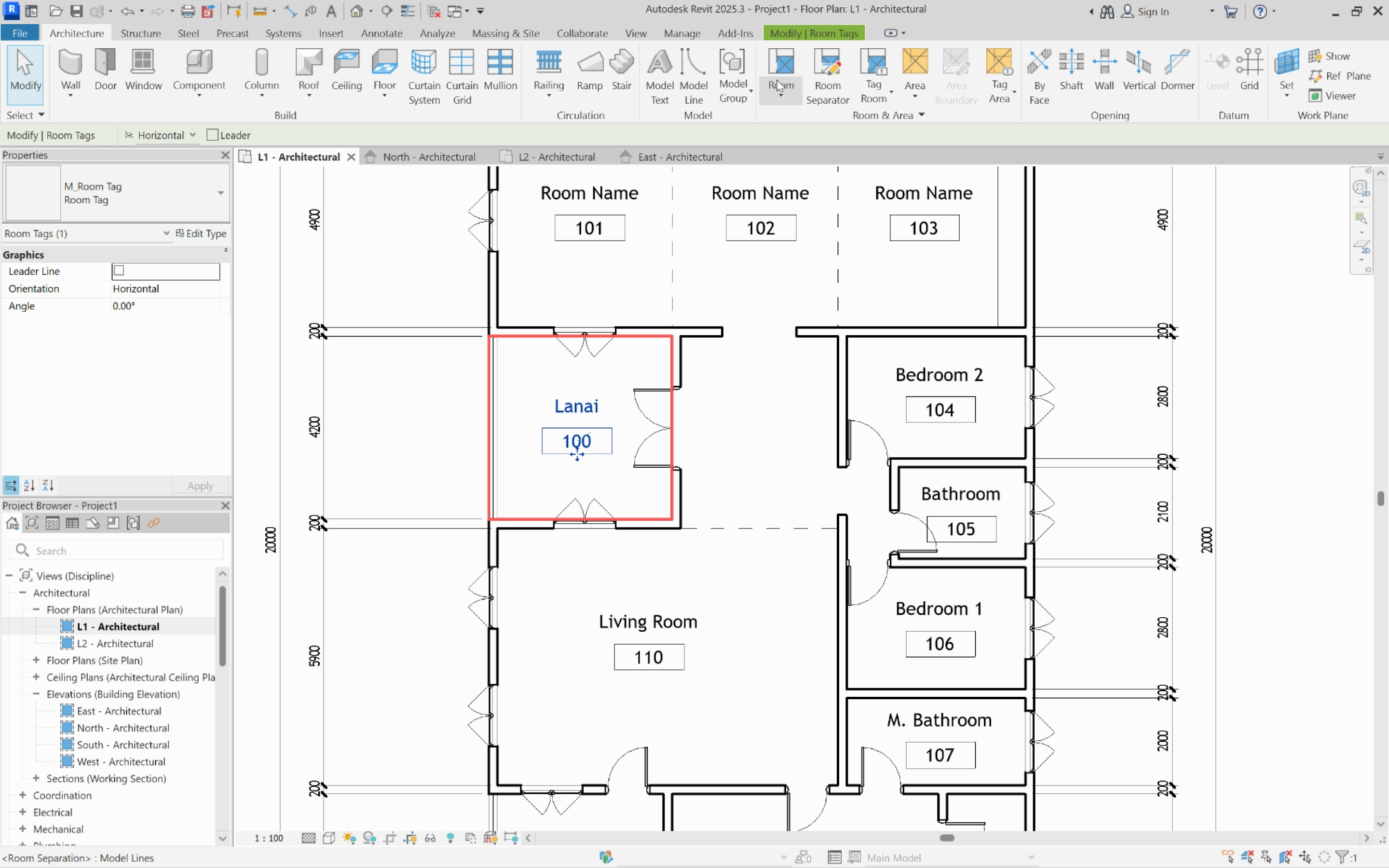 
left_click([776, 80])
 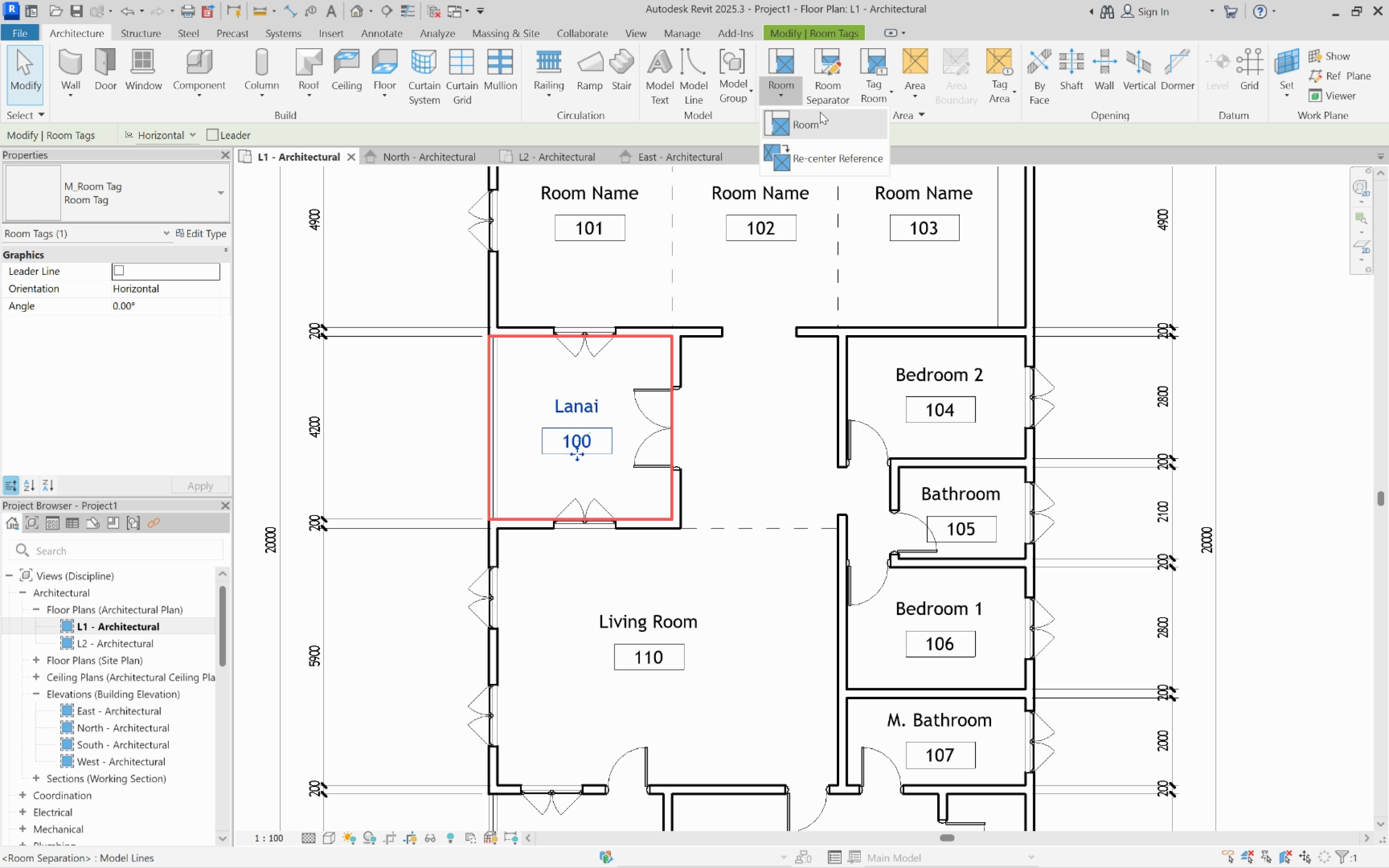 
left_click([823, 119])
 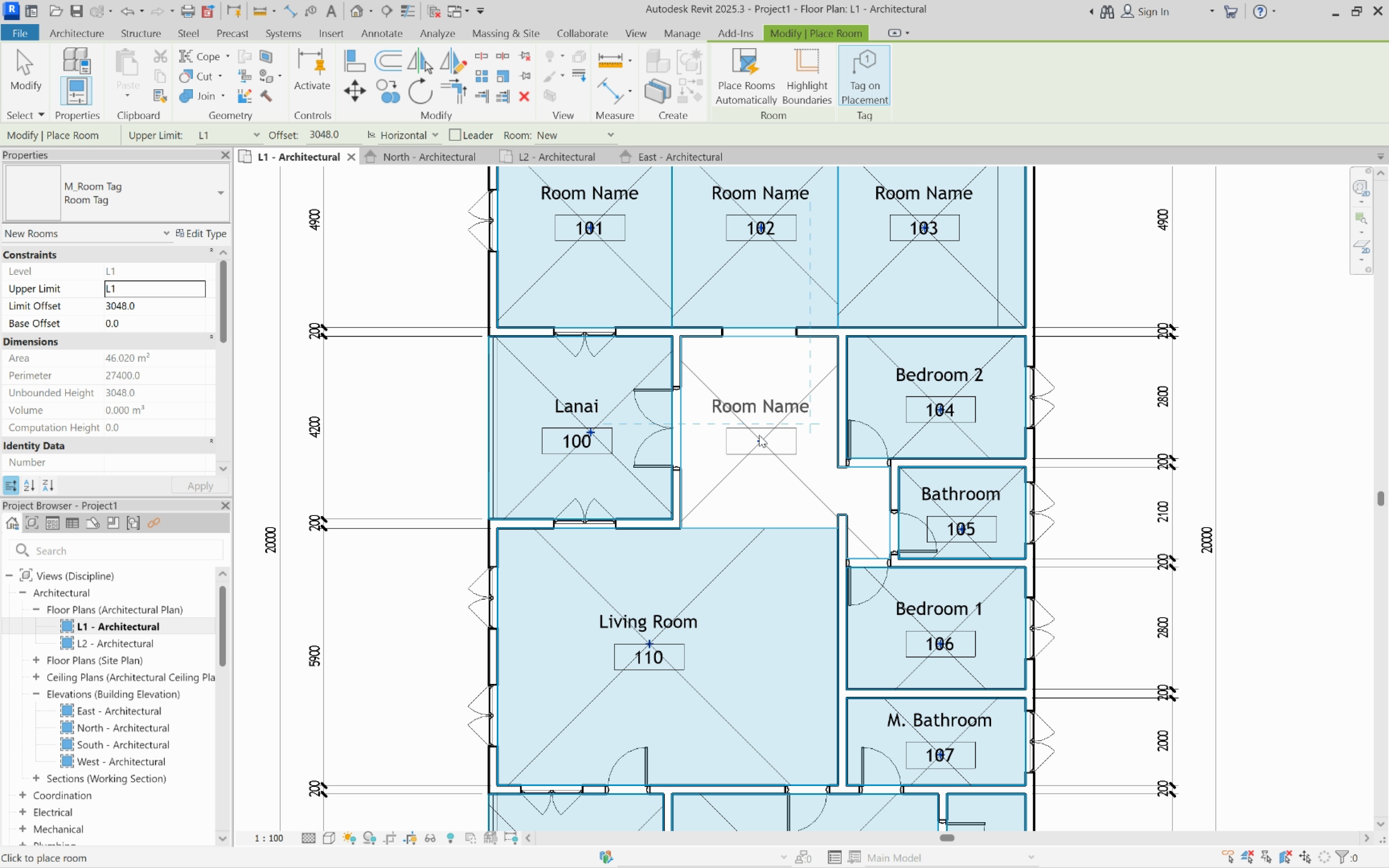 
left_click([759, 437])
 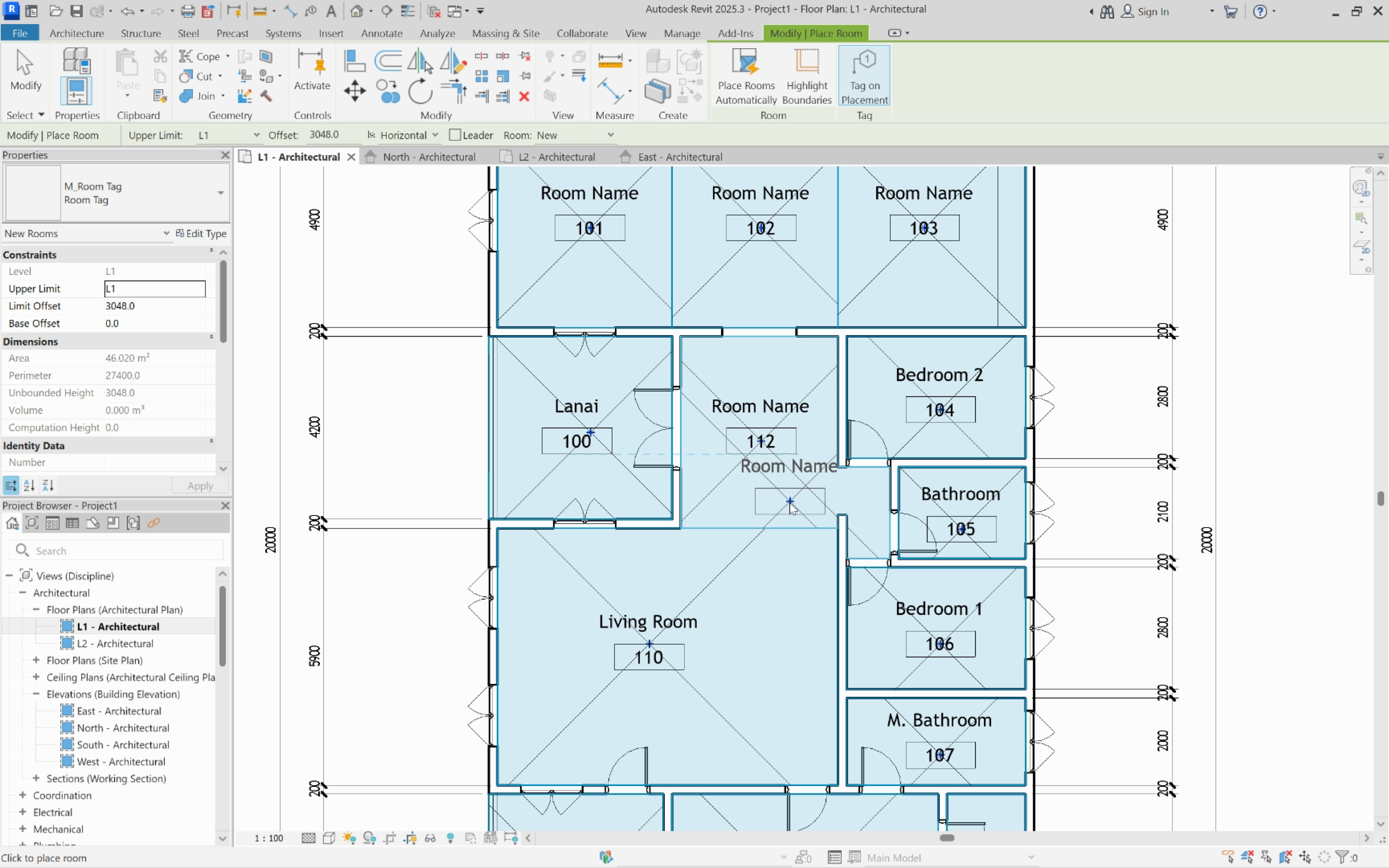 
scroll: coordinate [790, 502], scroll_direction: up, amount: 4.0
 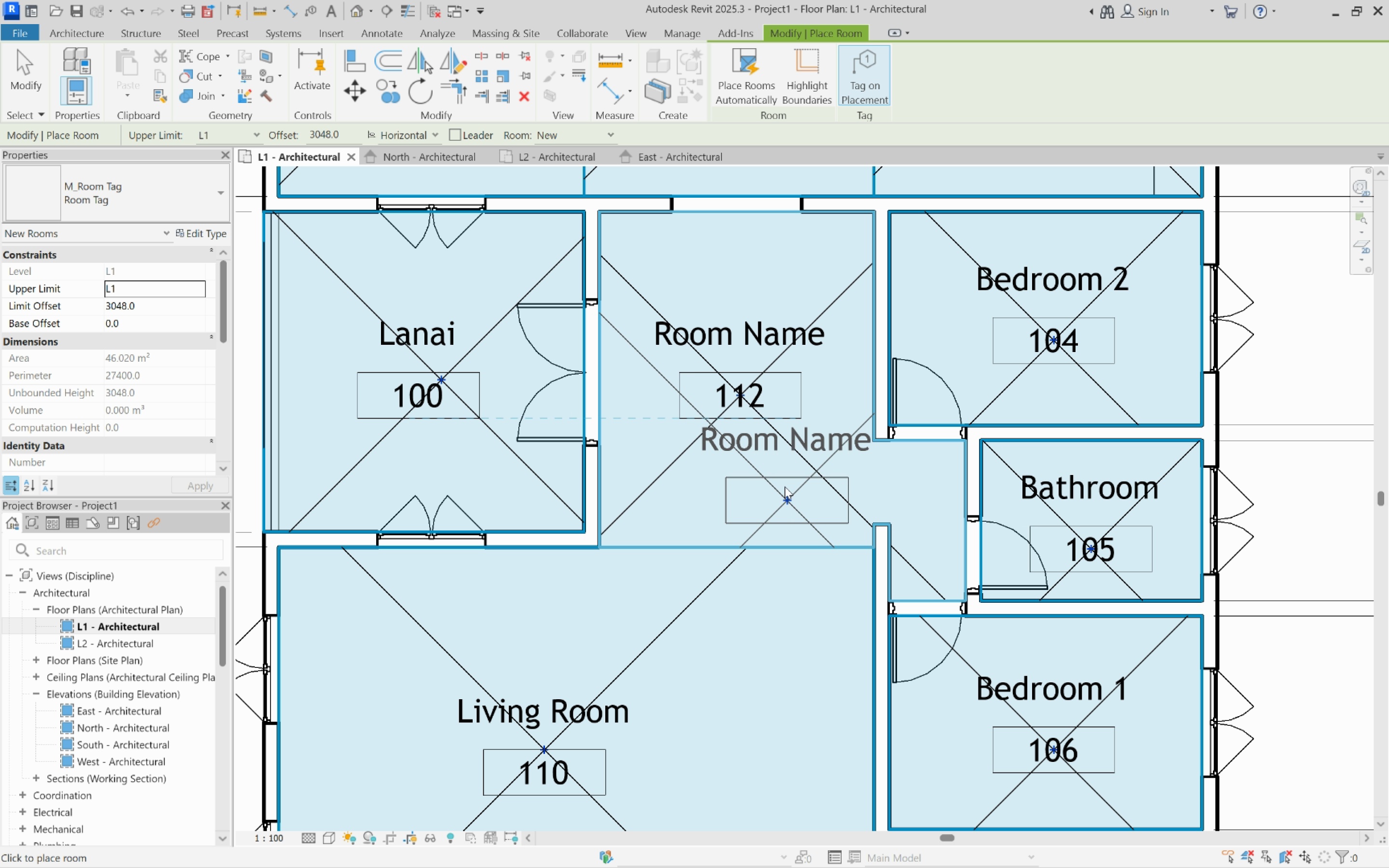 
key(Escape)
 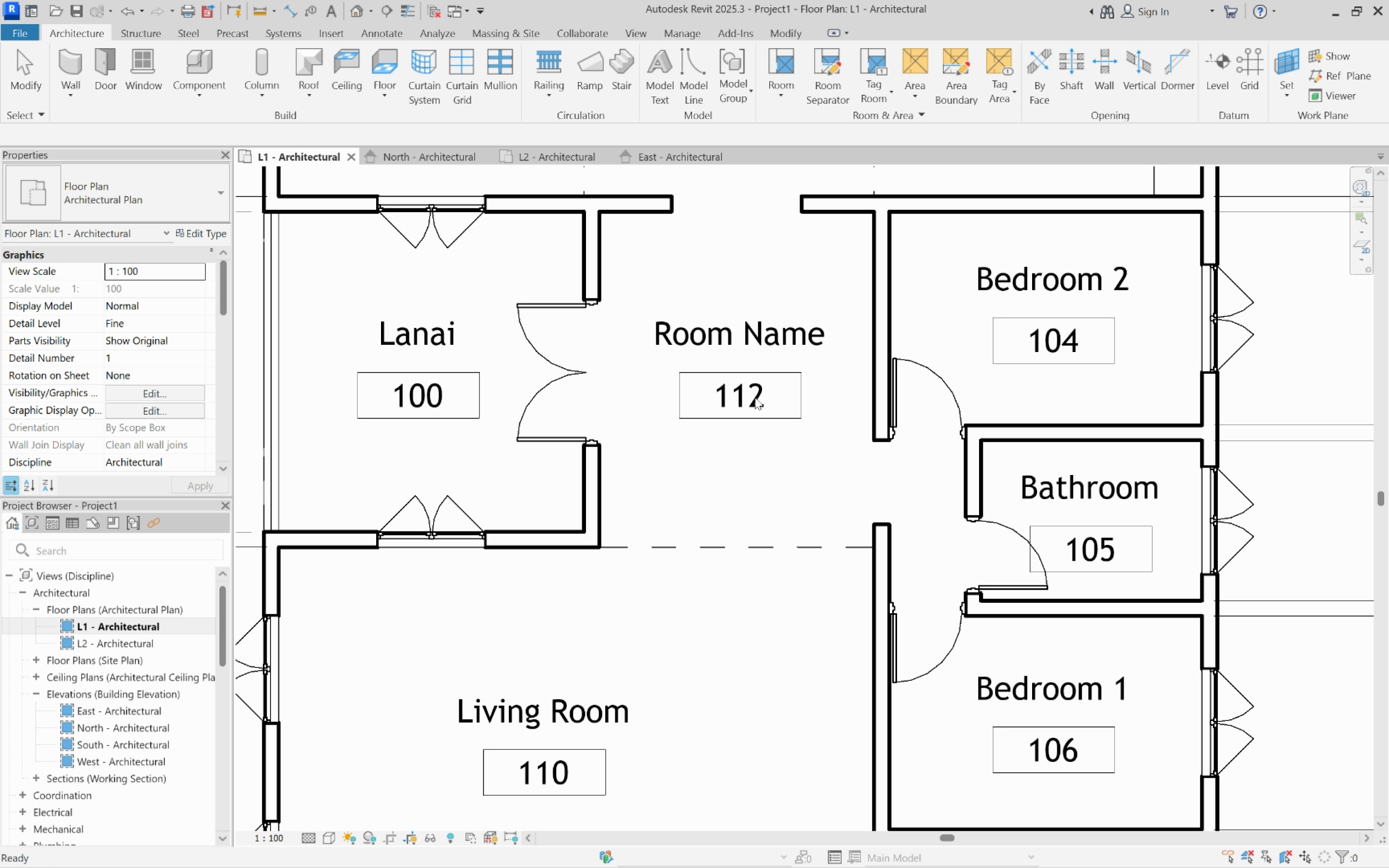 
key(Escape)
 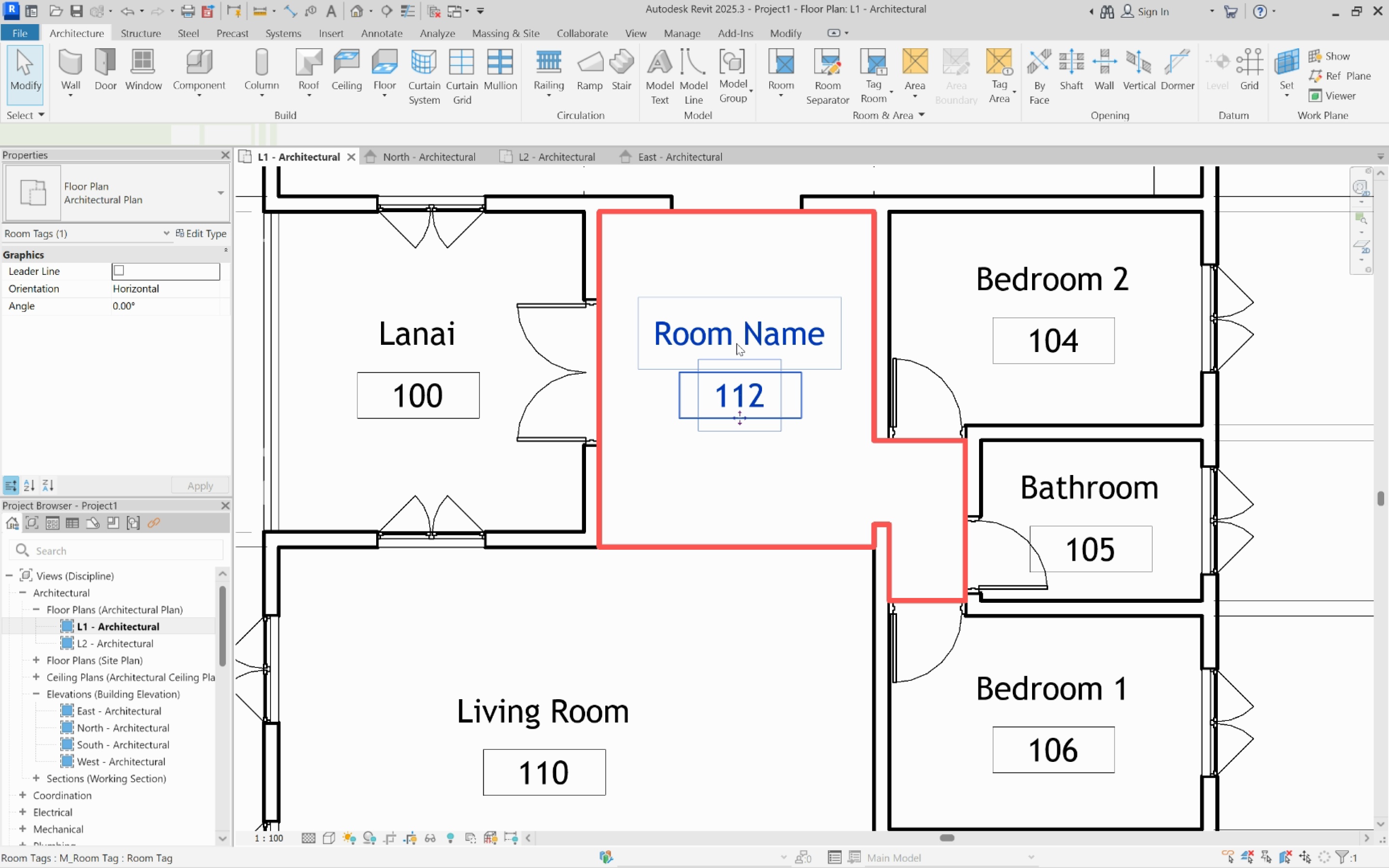 
double_click([736, 343])
 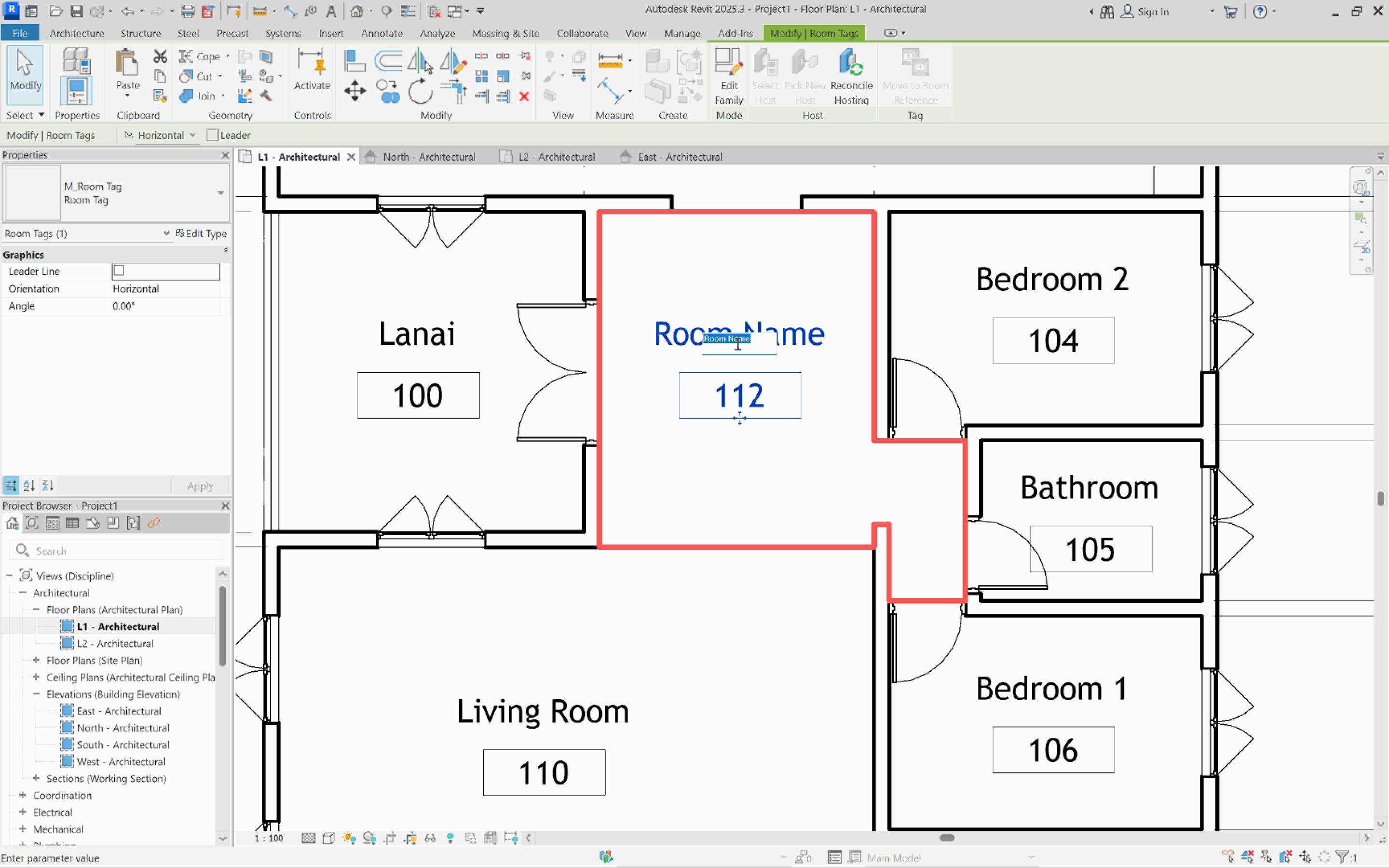 
type(Hallway)
 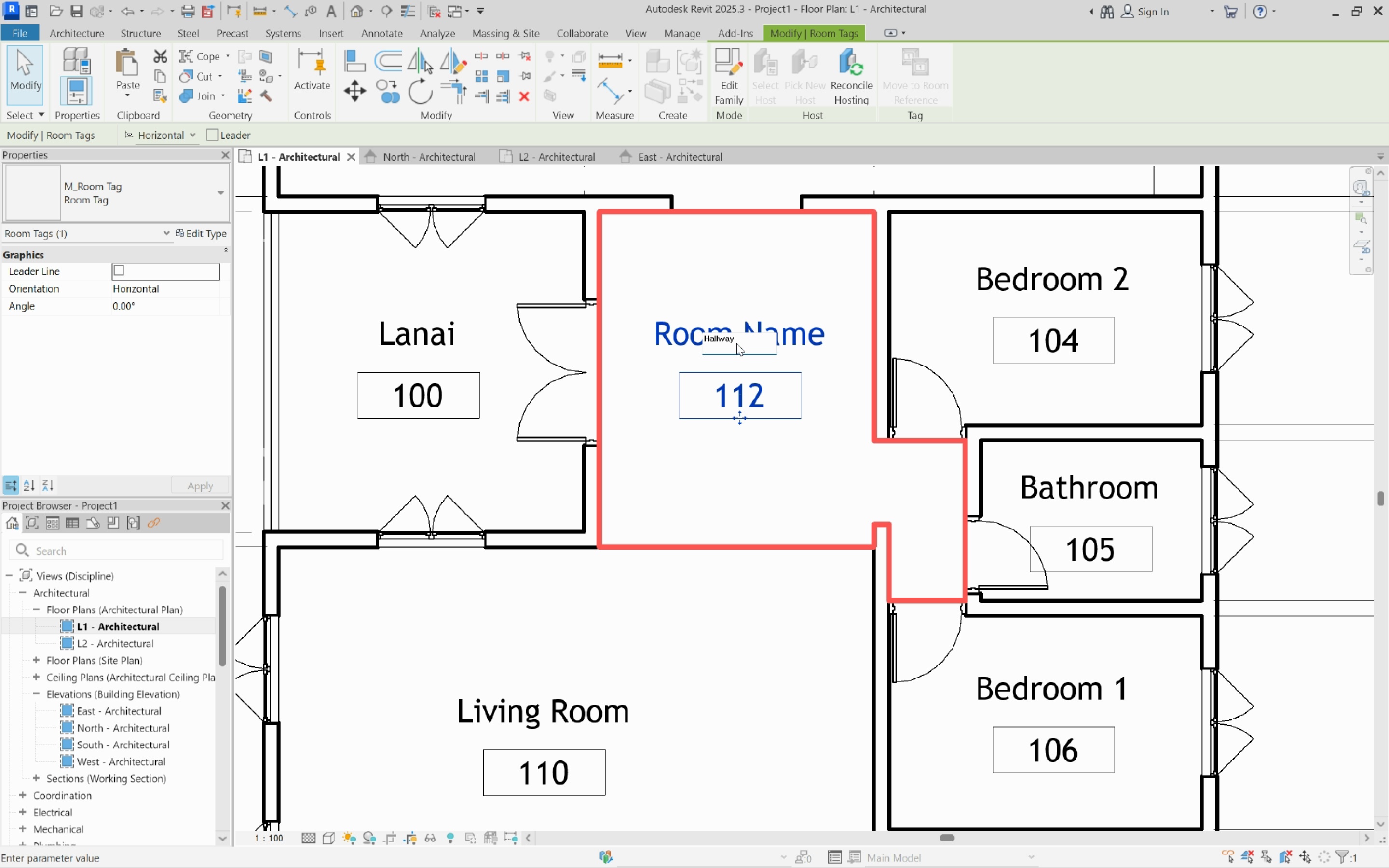 
key(Enter)
 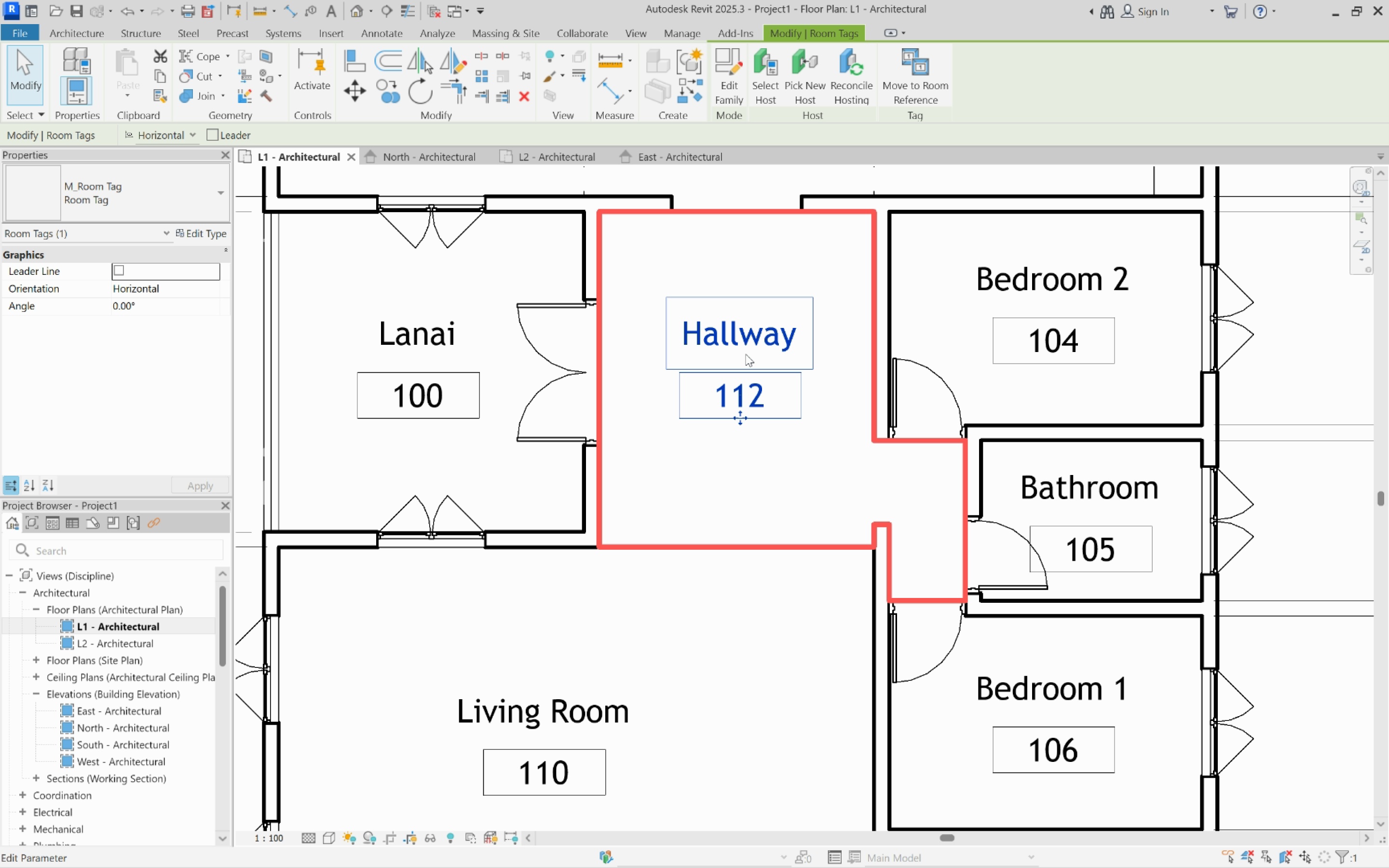 
key(Escape)
 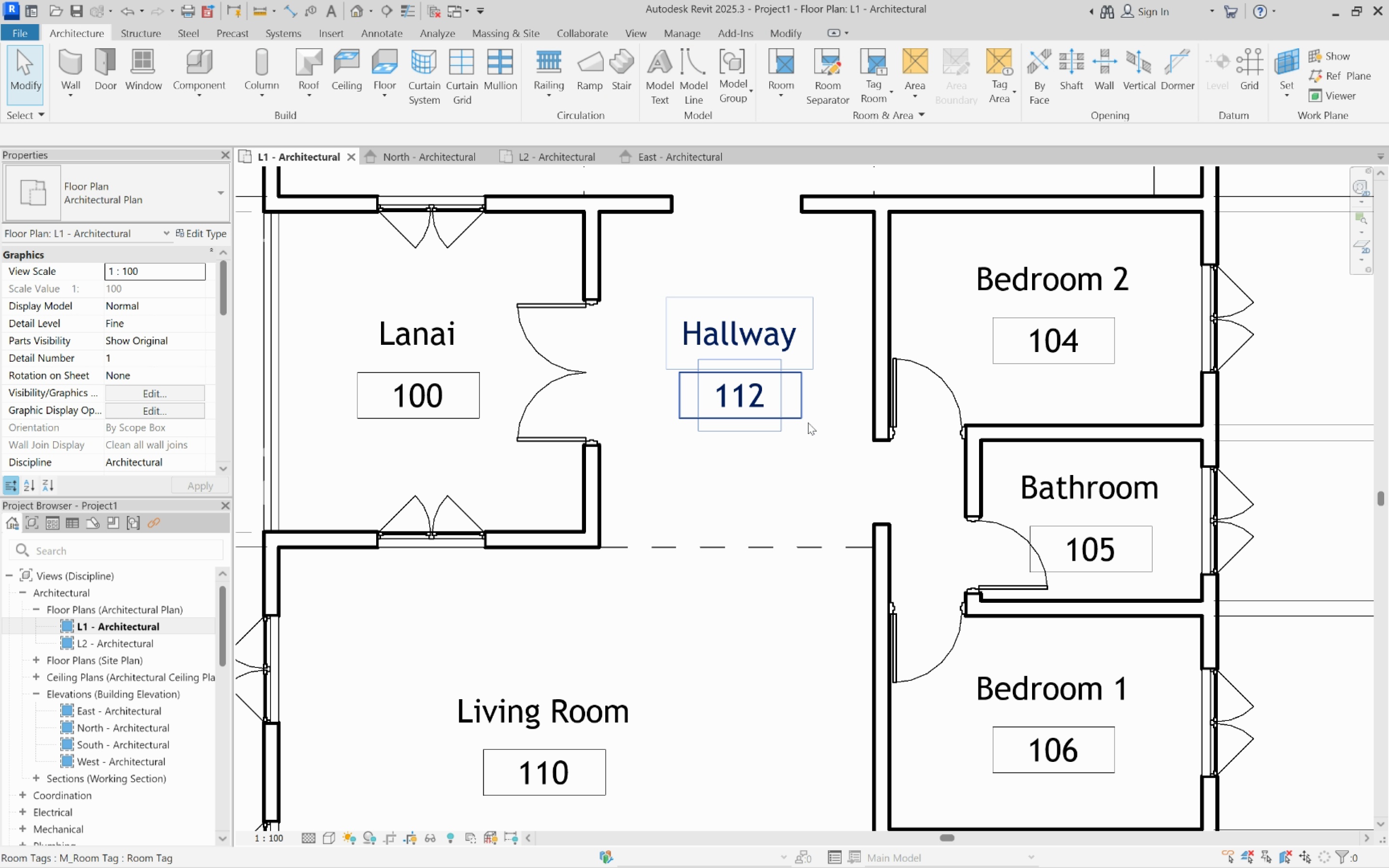 
scroll: coordinate [771, 457], scroll_direction: down, amount: 4.0
 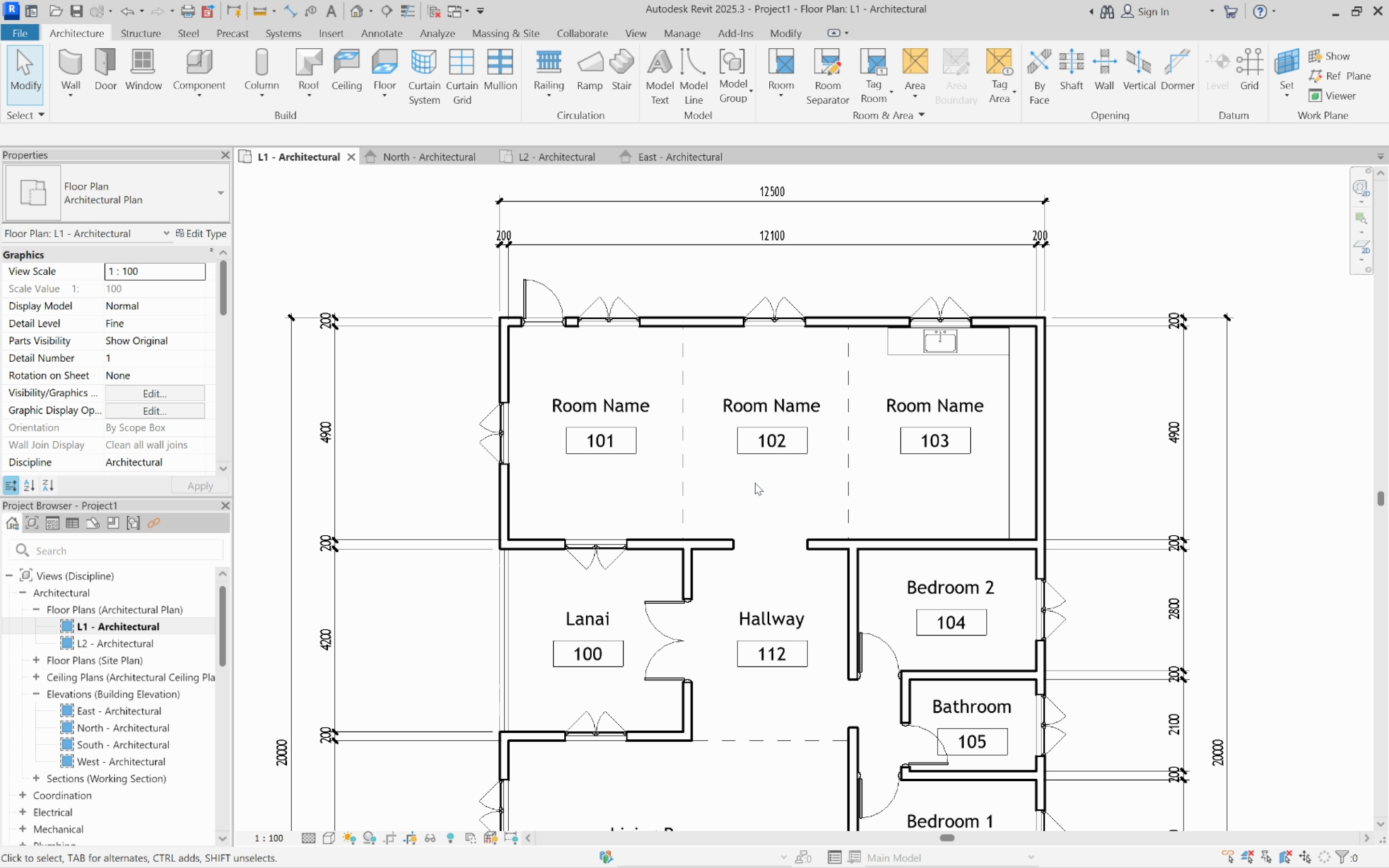 
scroll: coordinate [650, 462], scroll_direction: up, amount: 3.0
 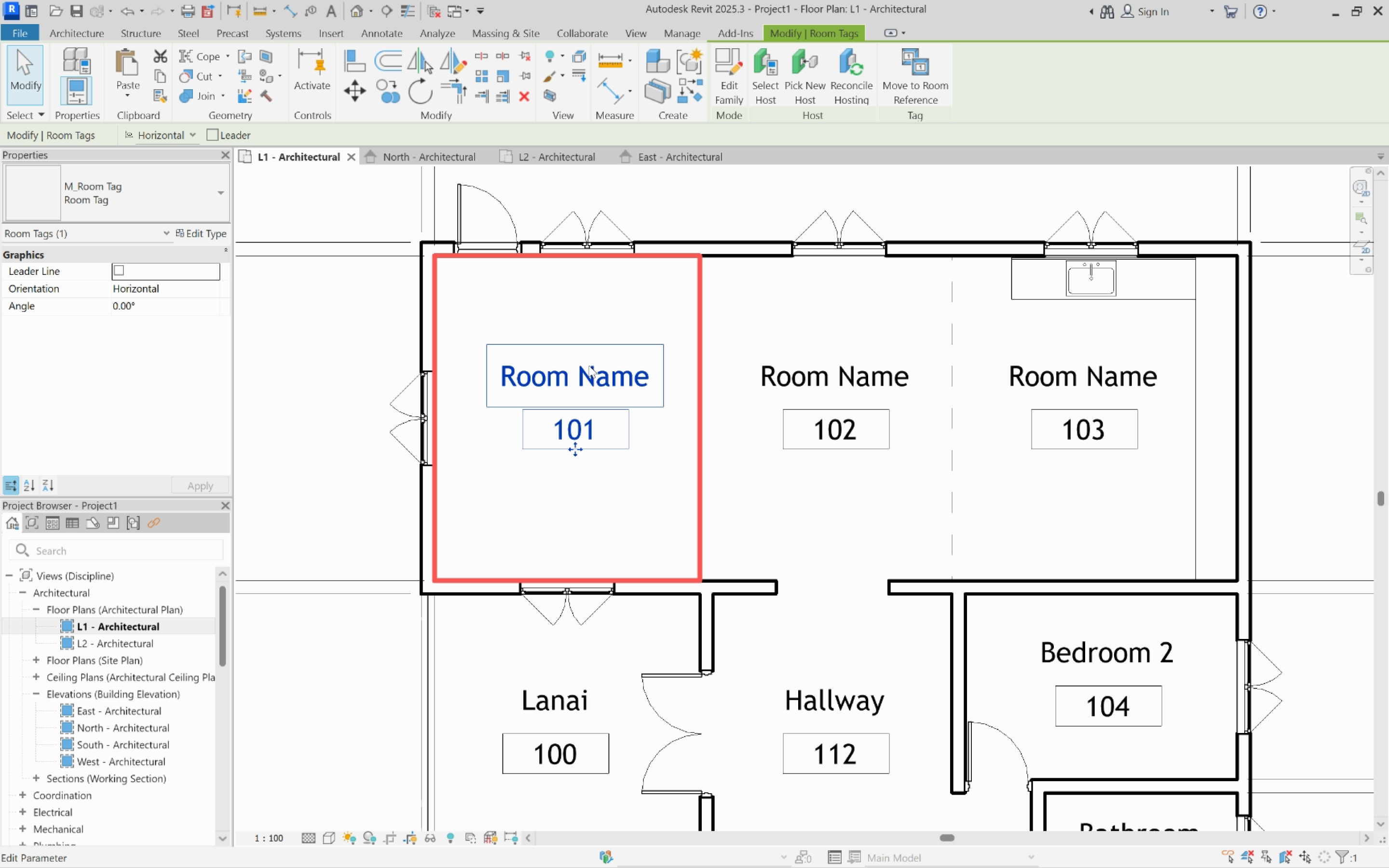 
double_click([589, 366])
 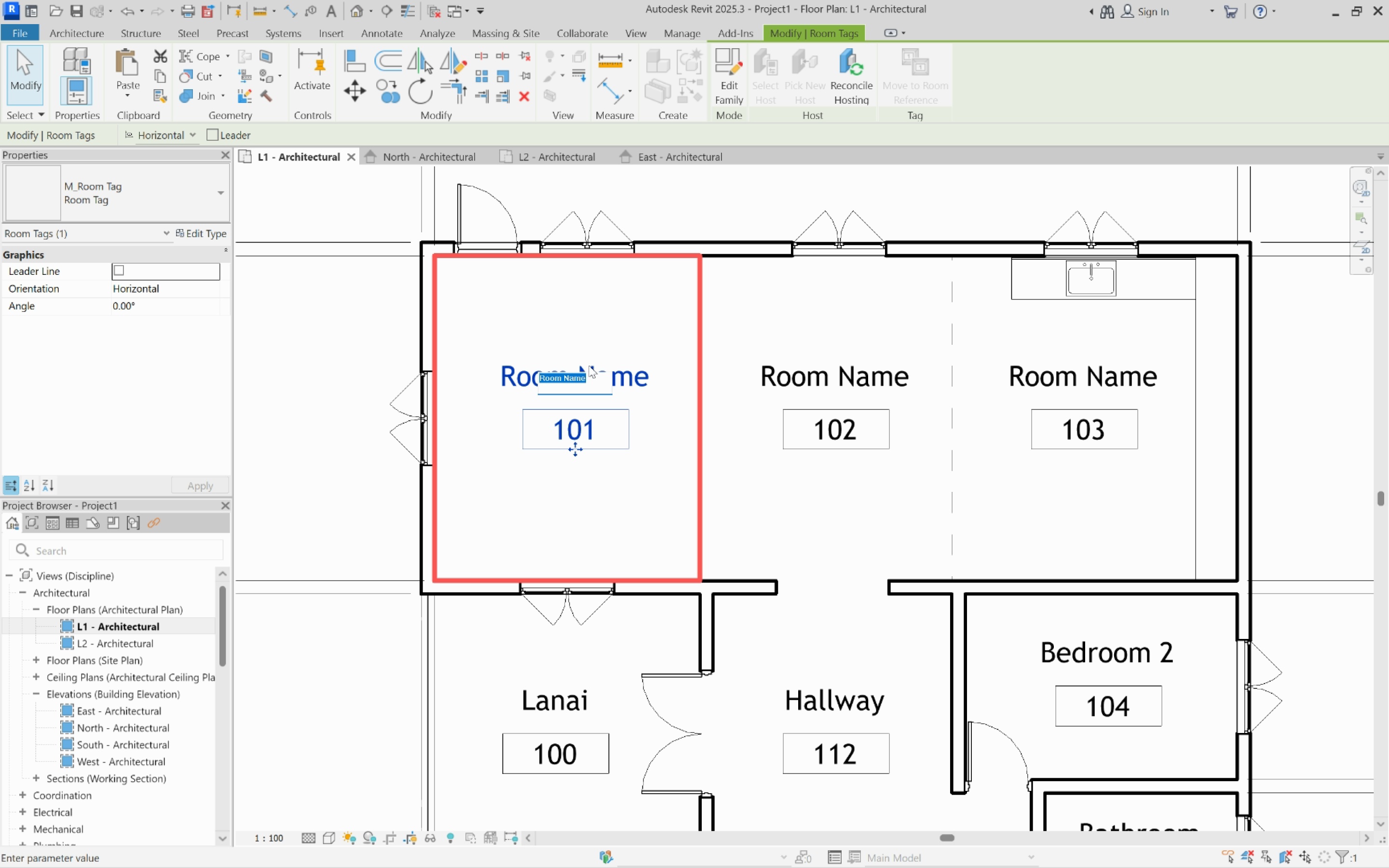 
type(Lounge)
 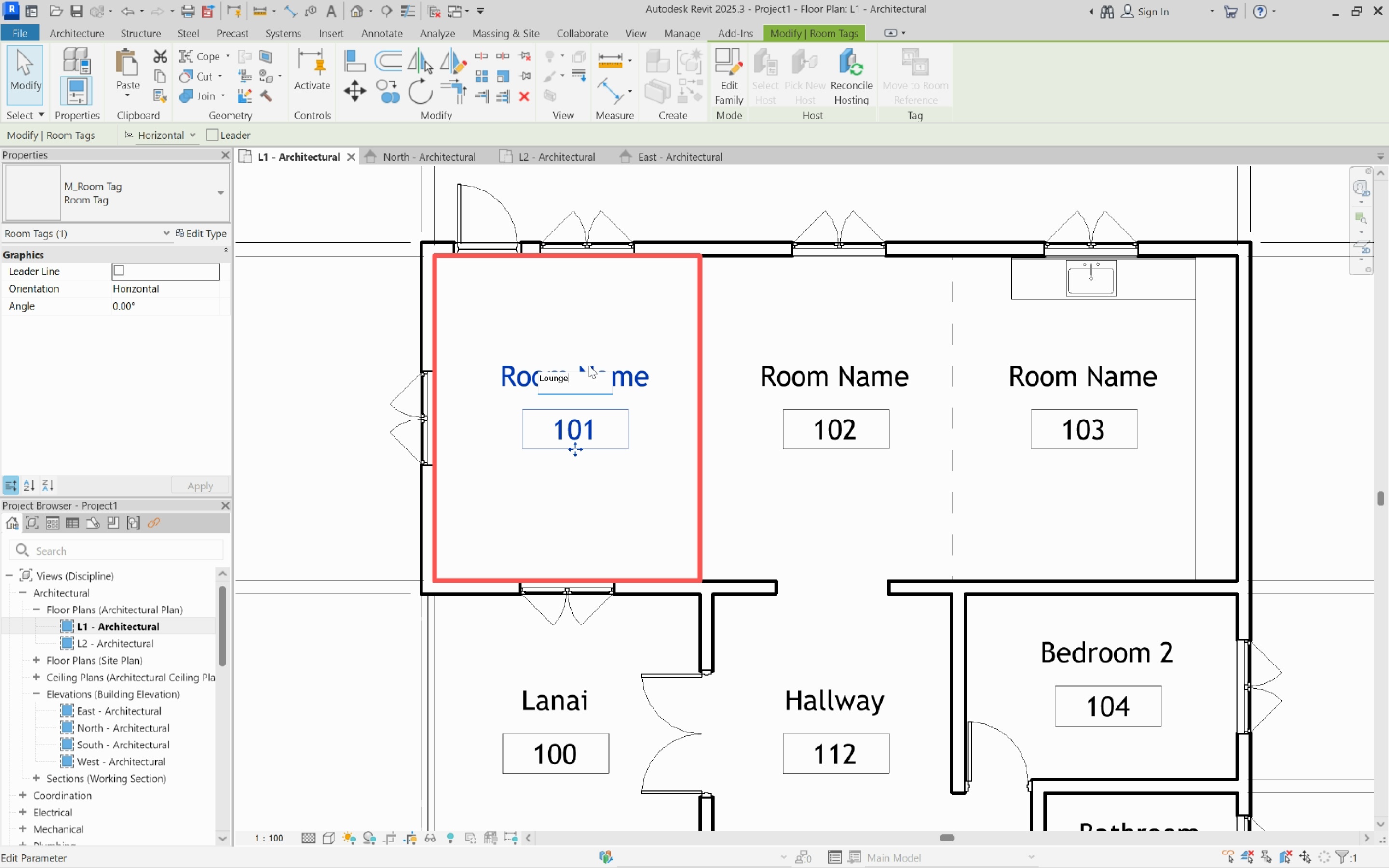 
key(Enter)
 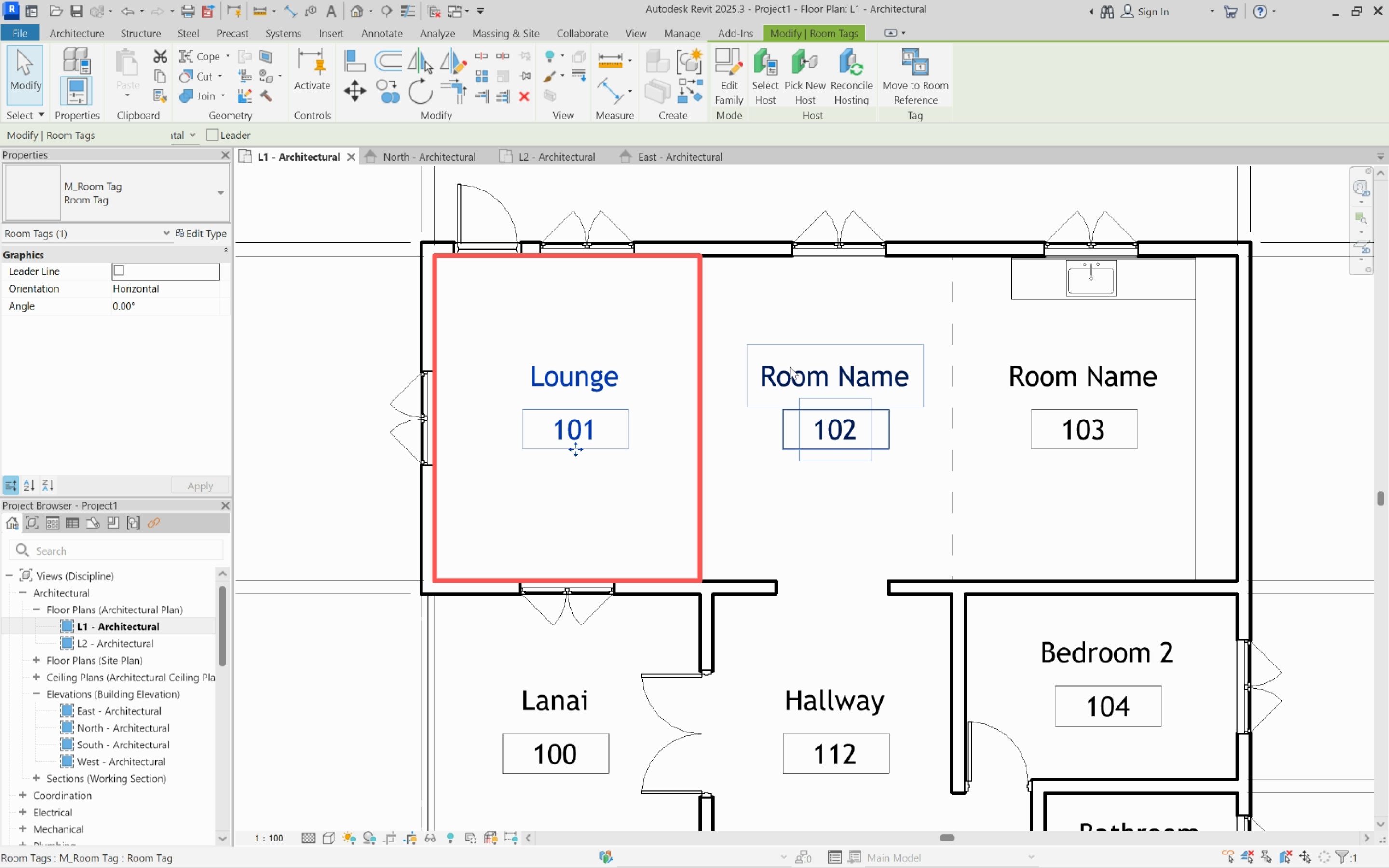 
double_click([790, 367])
 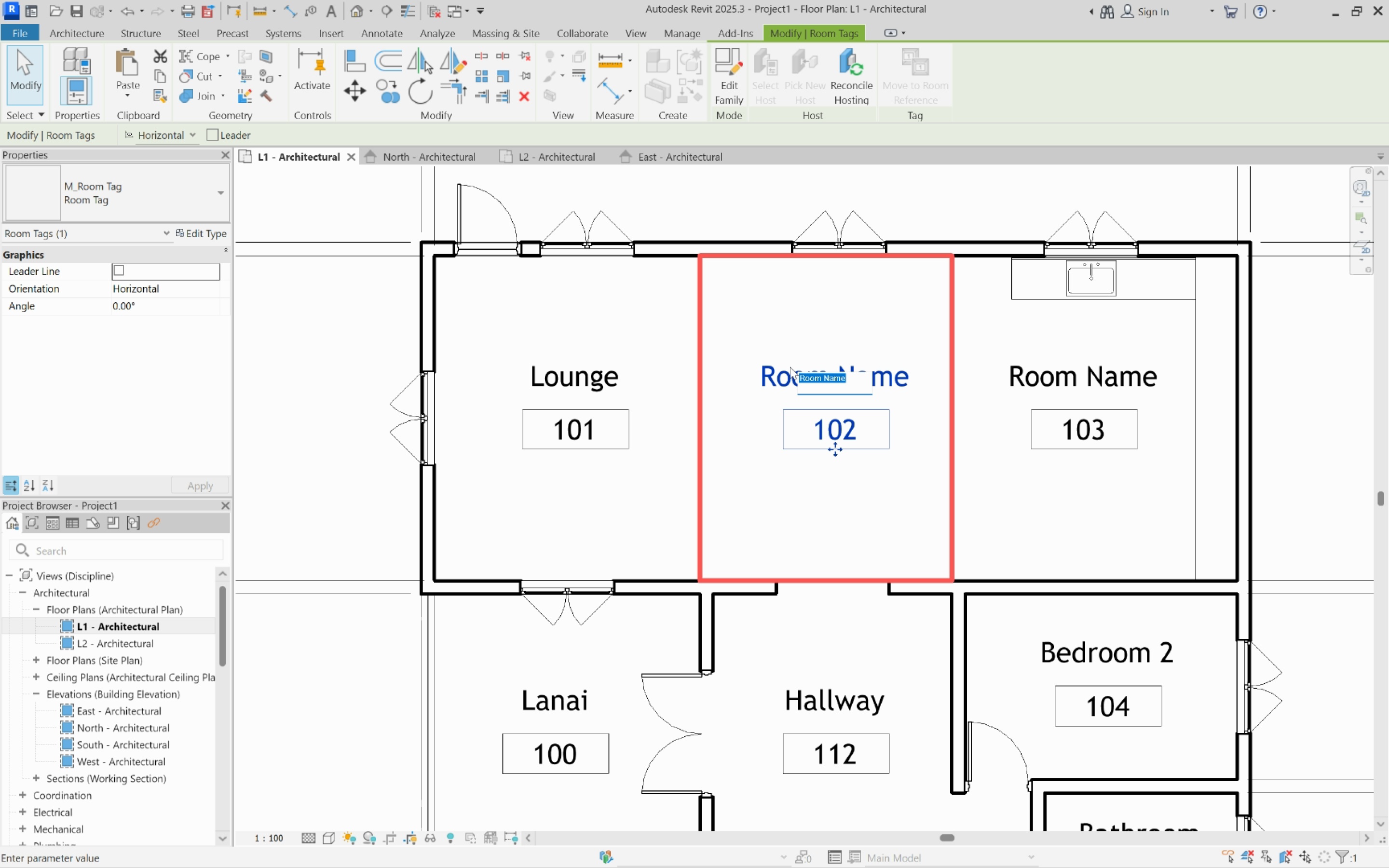 
type(Dining Room)
 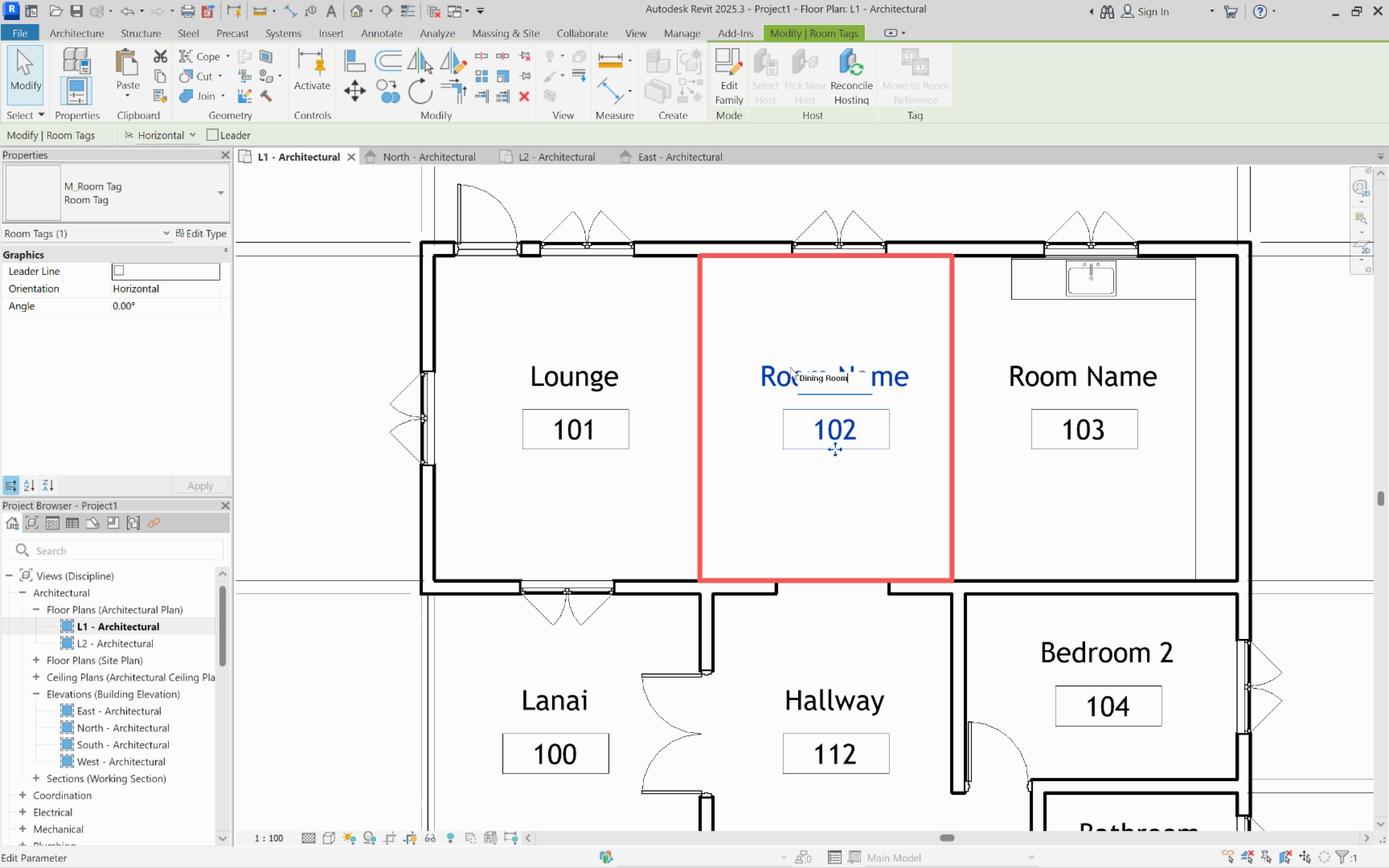 
key(Enter)
 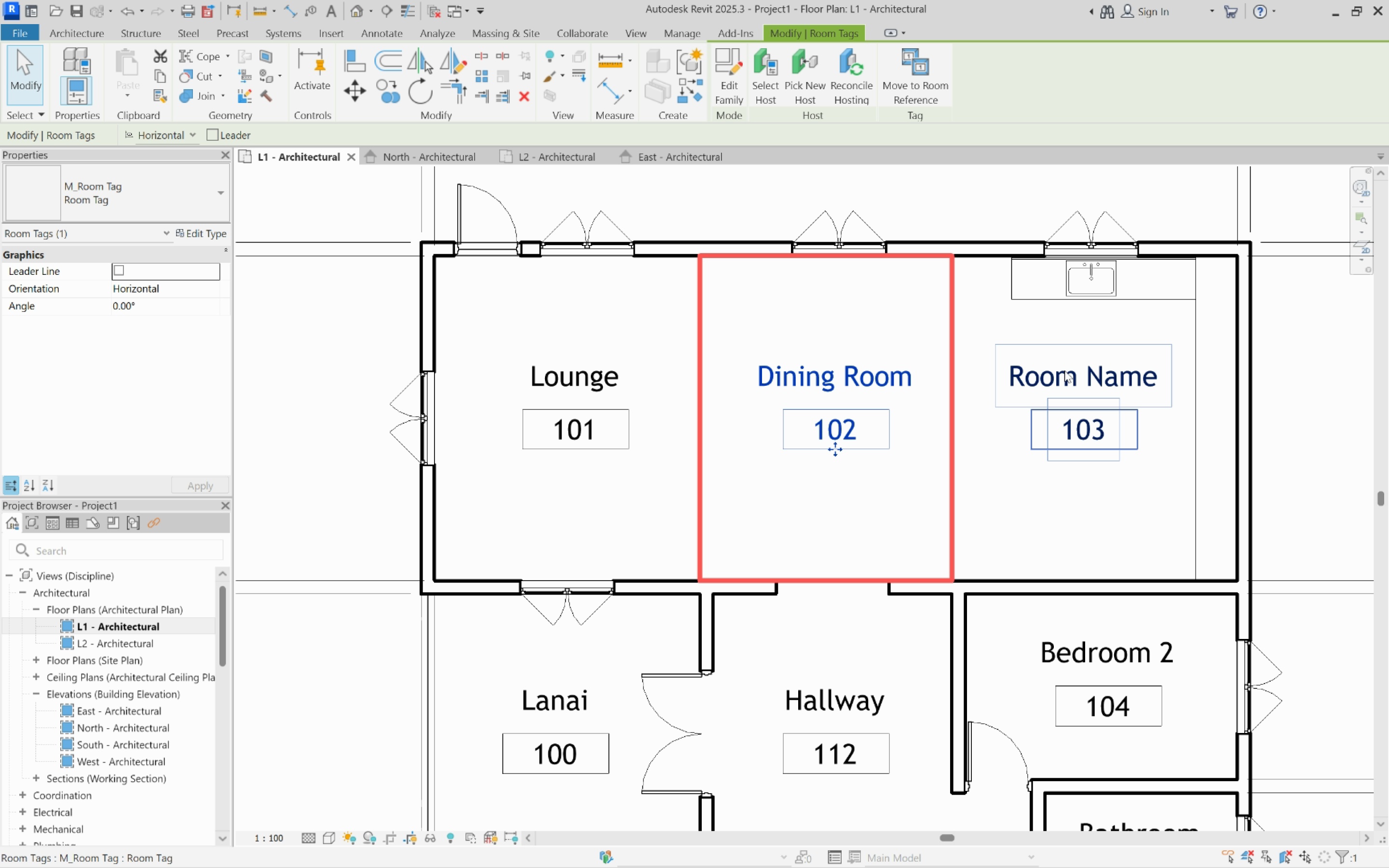 
double_click([1064, 370])
 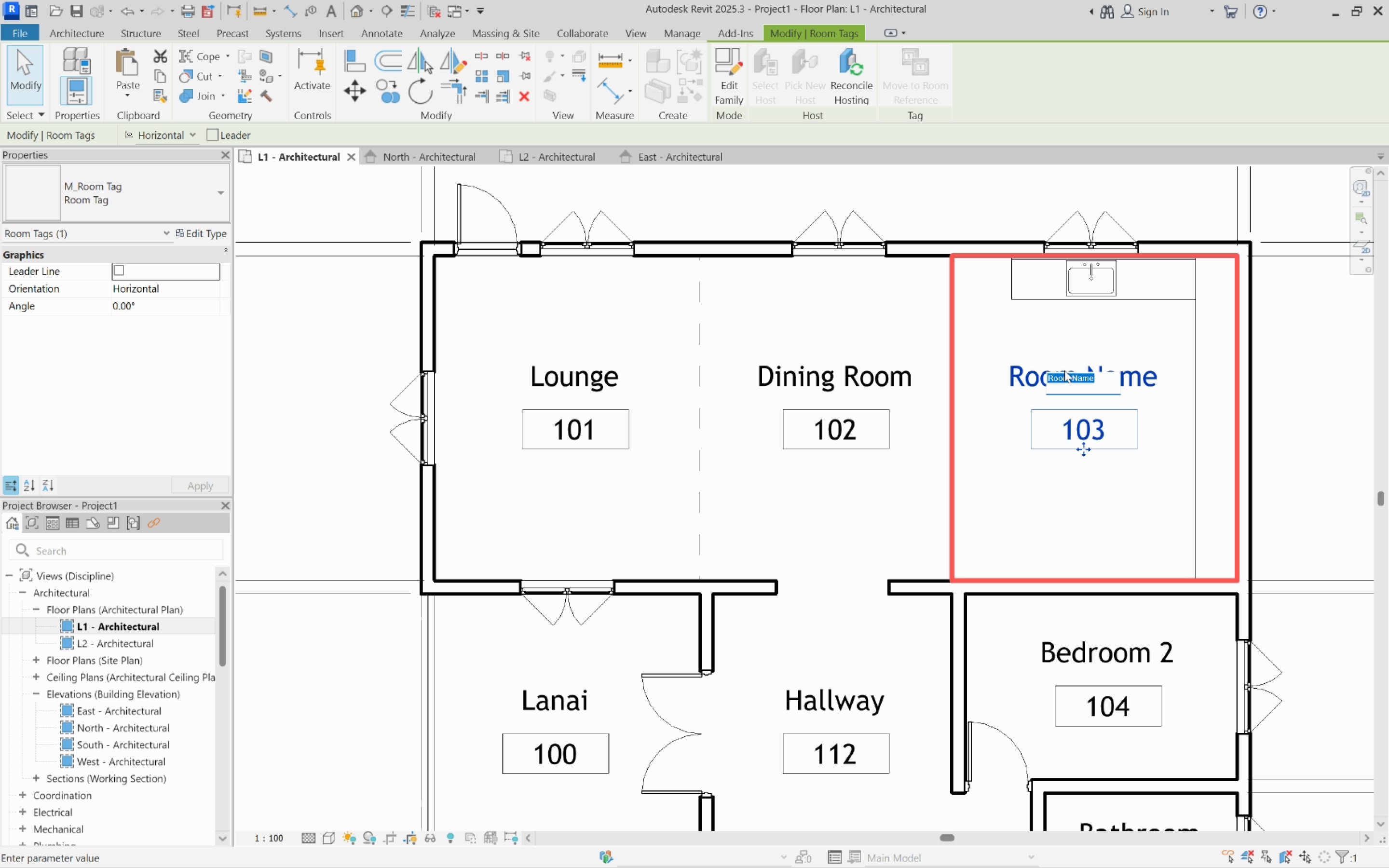 
type(Kitchen)
 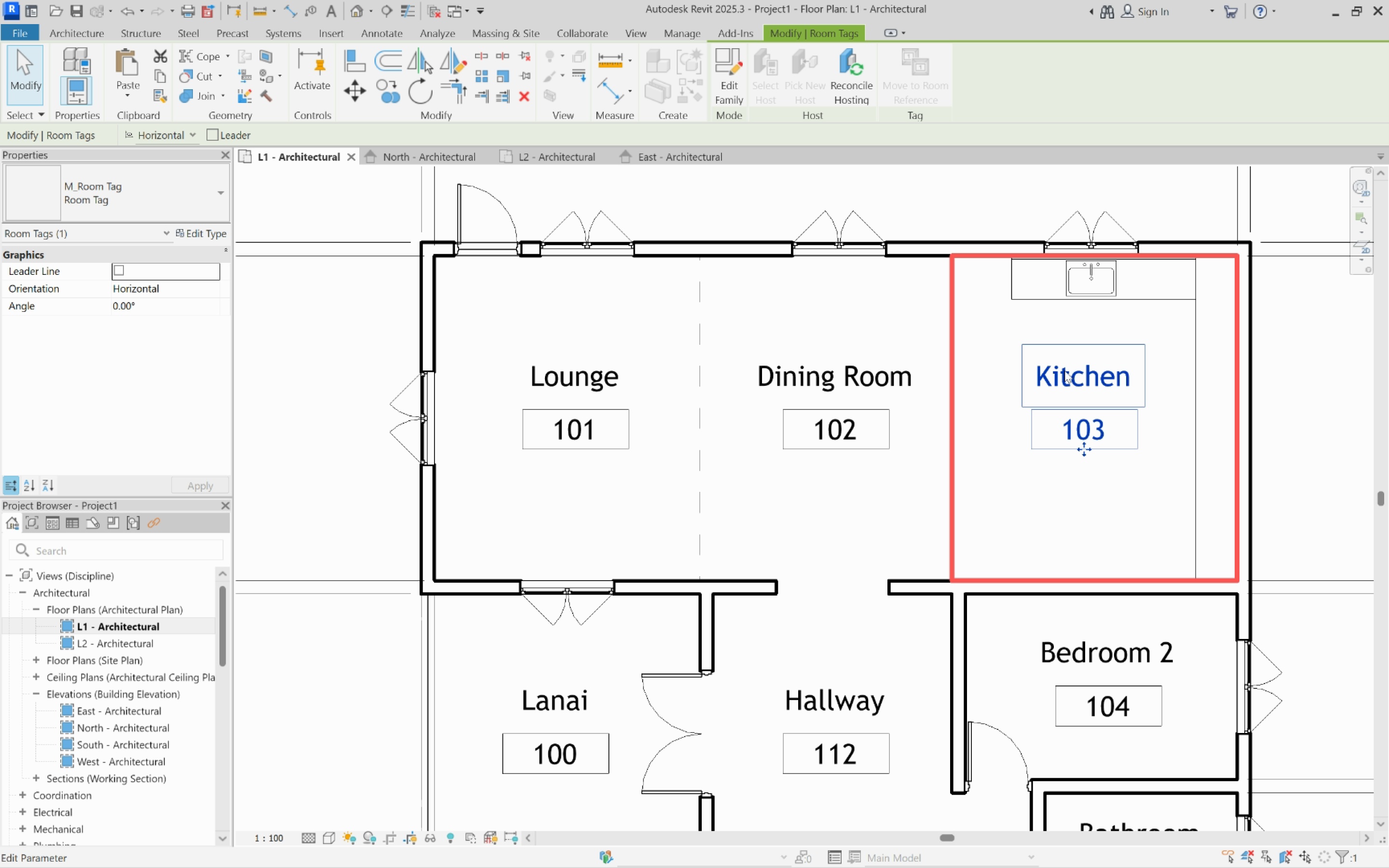 
key(Enter)
 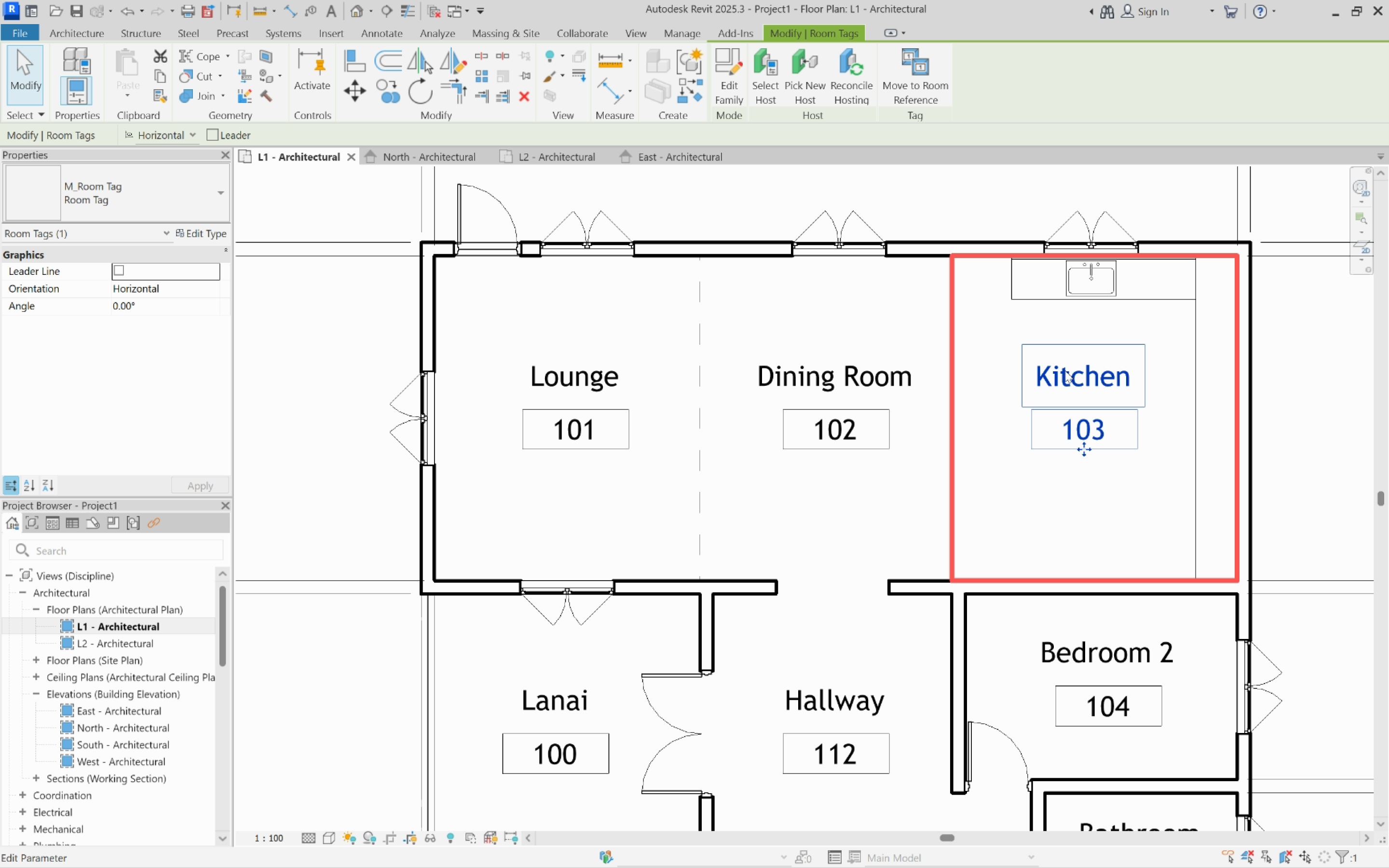 
key(Escape)
 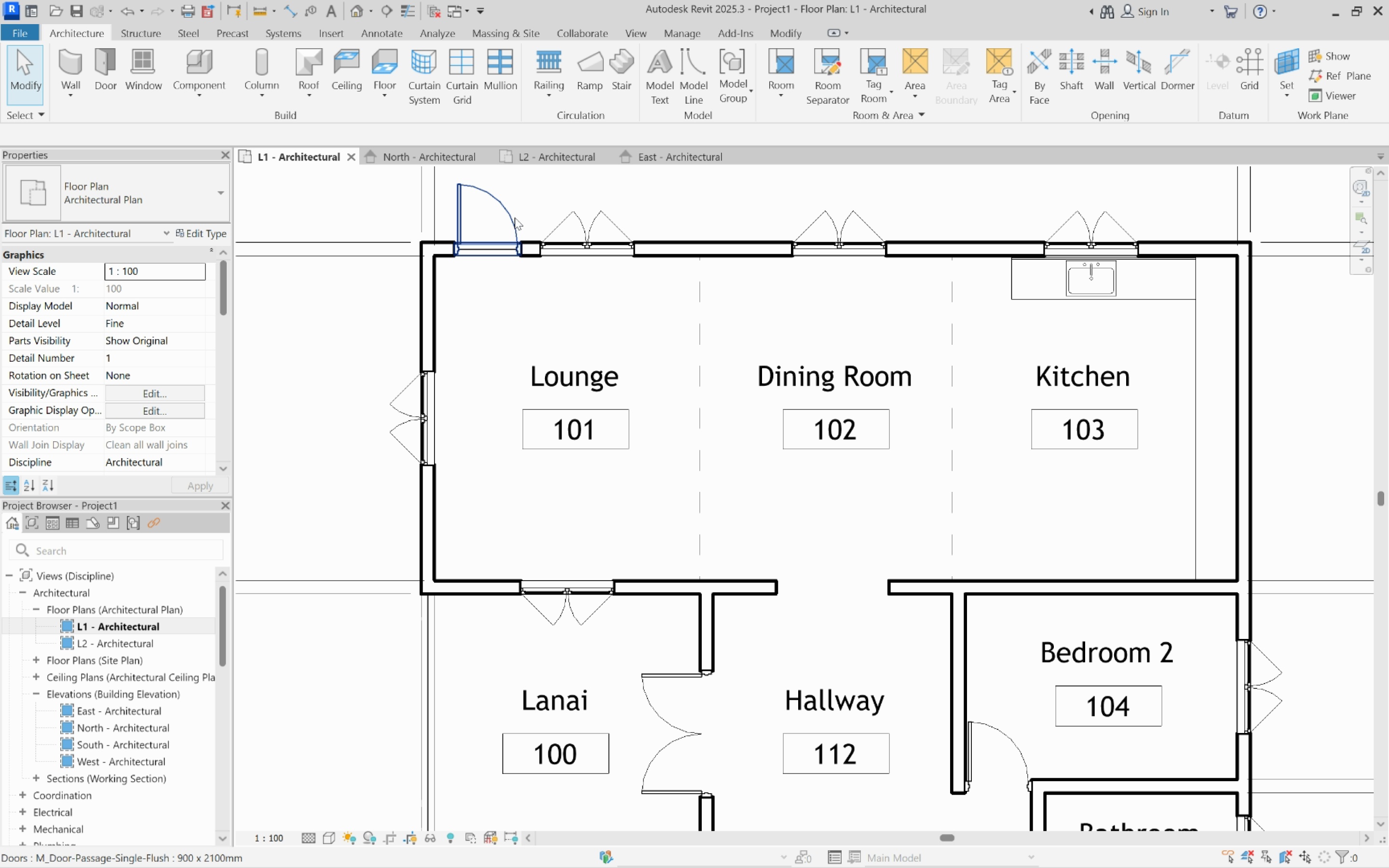 
left_click([515, 217])
 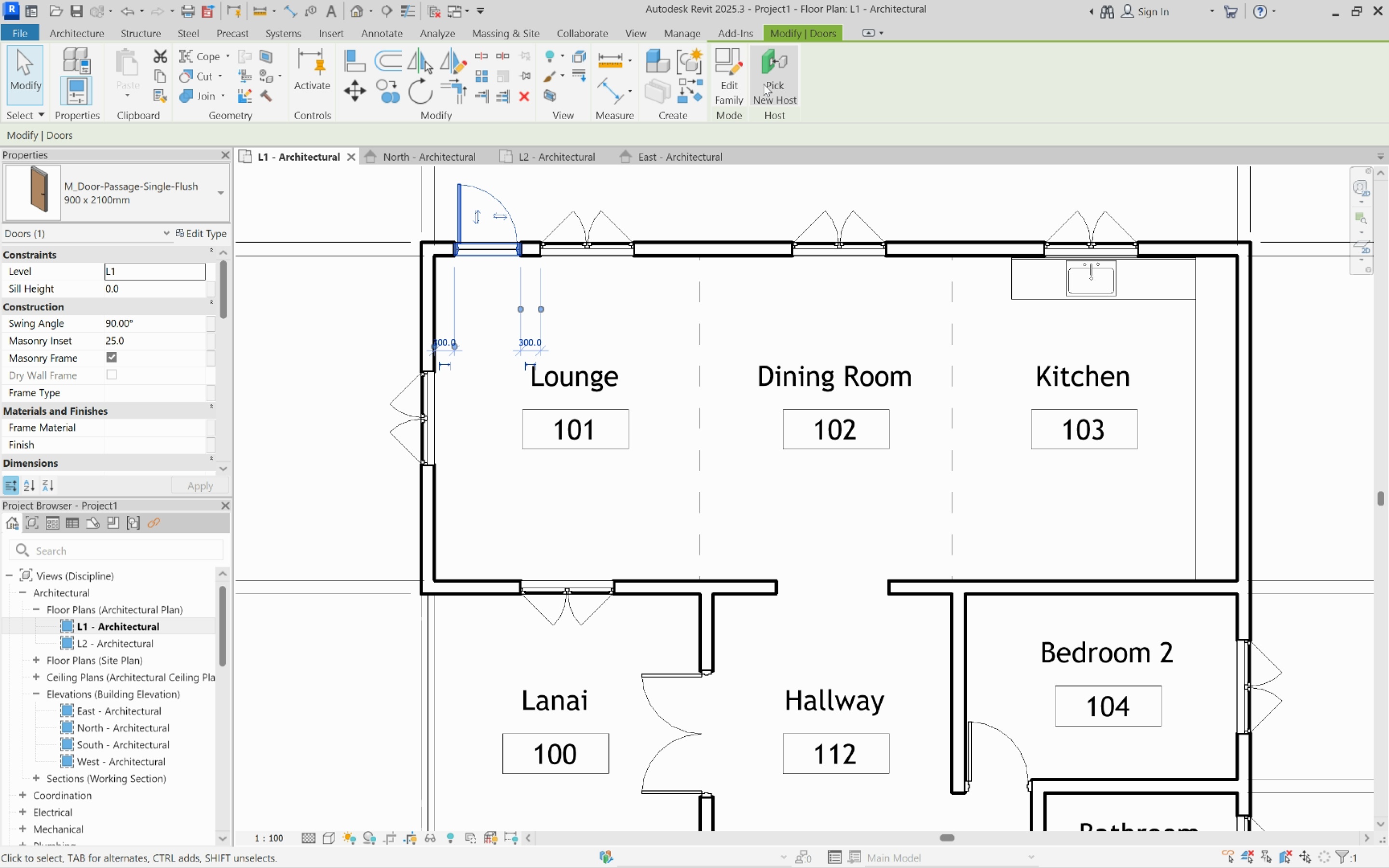 
left_click([763, 84])
 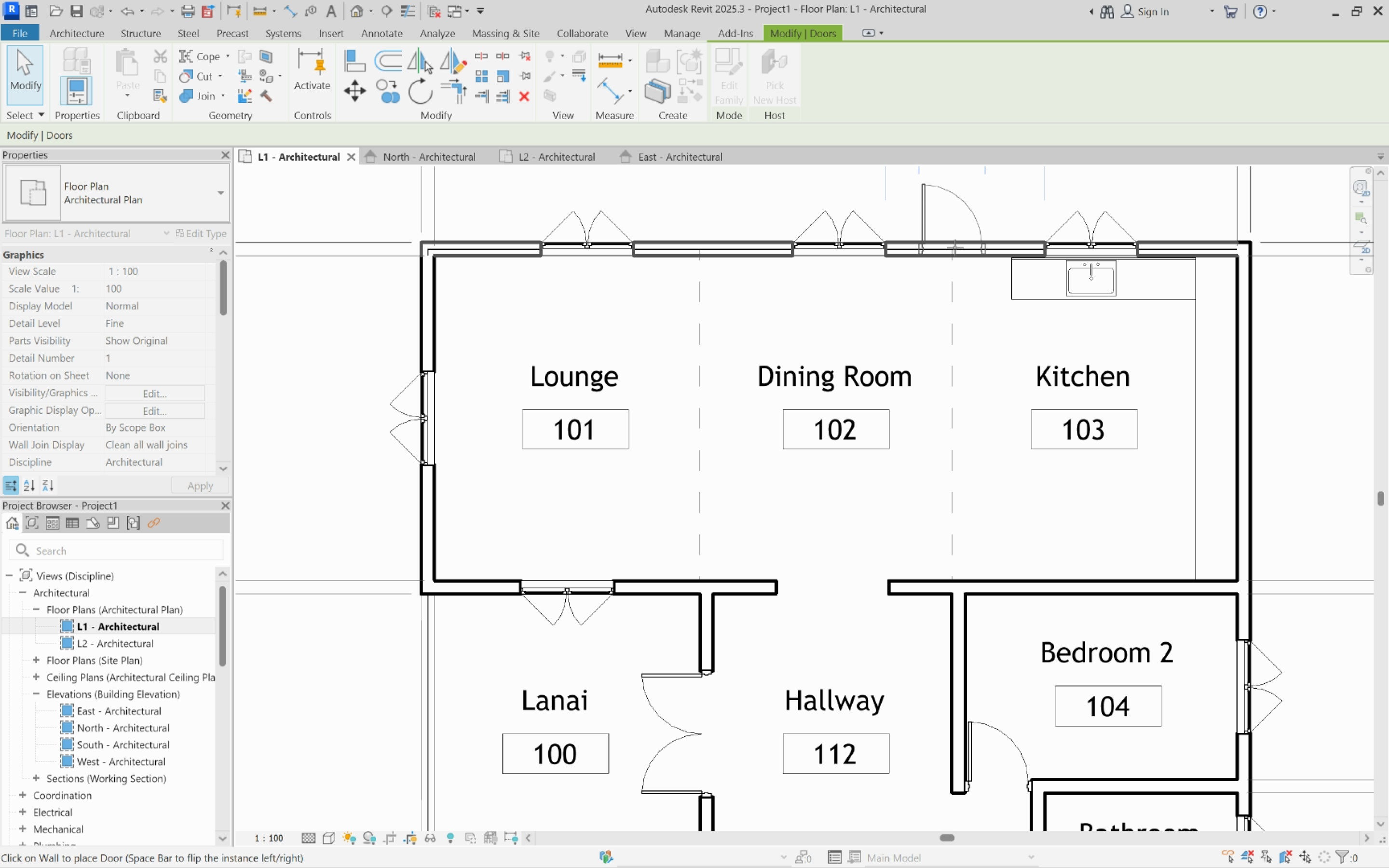 
scroll: coordinate [950, 446], scroll_direction: up, amount: 3.0
 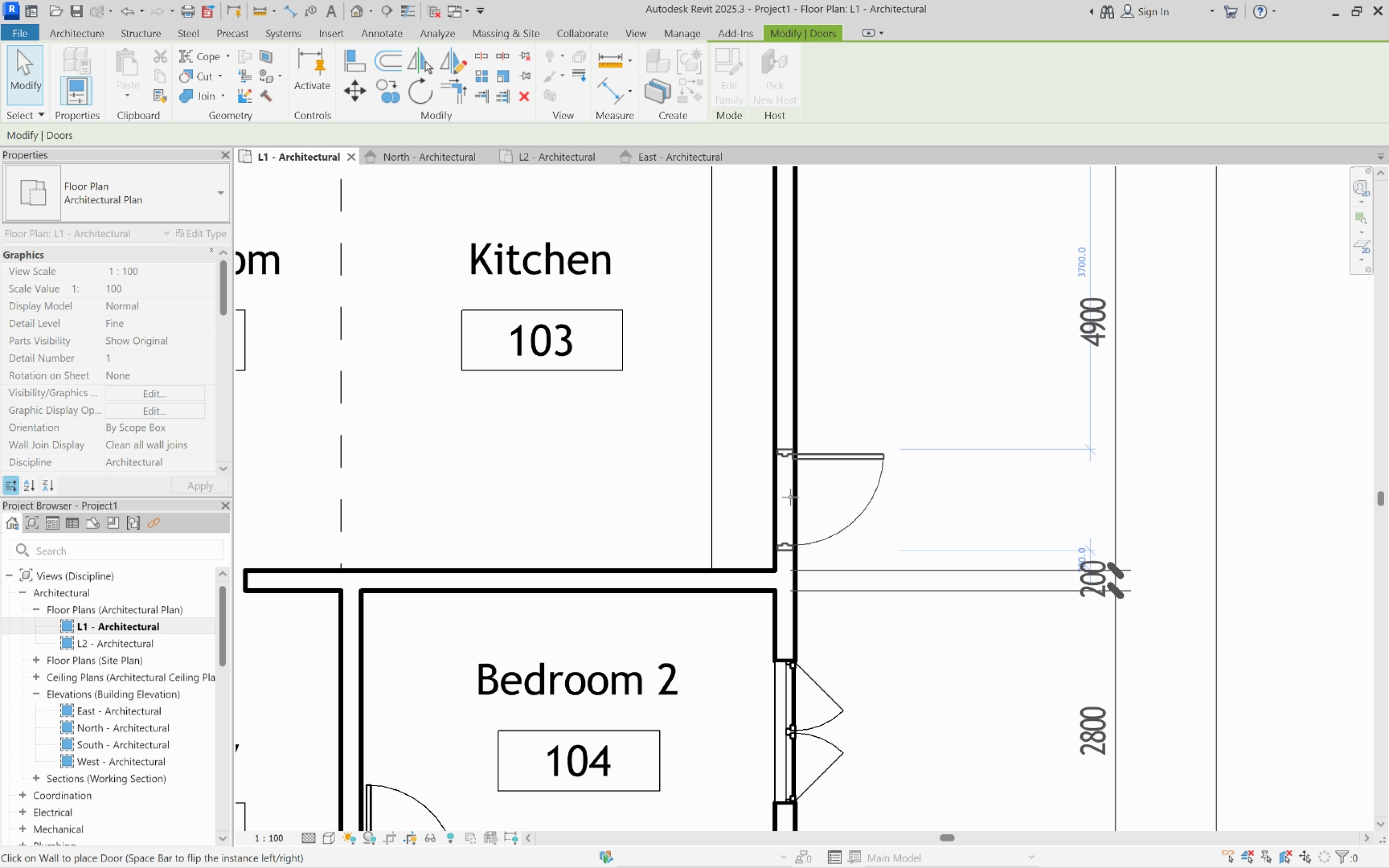 
left_click([790, 497])
 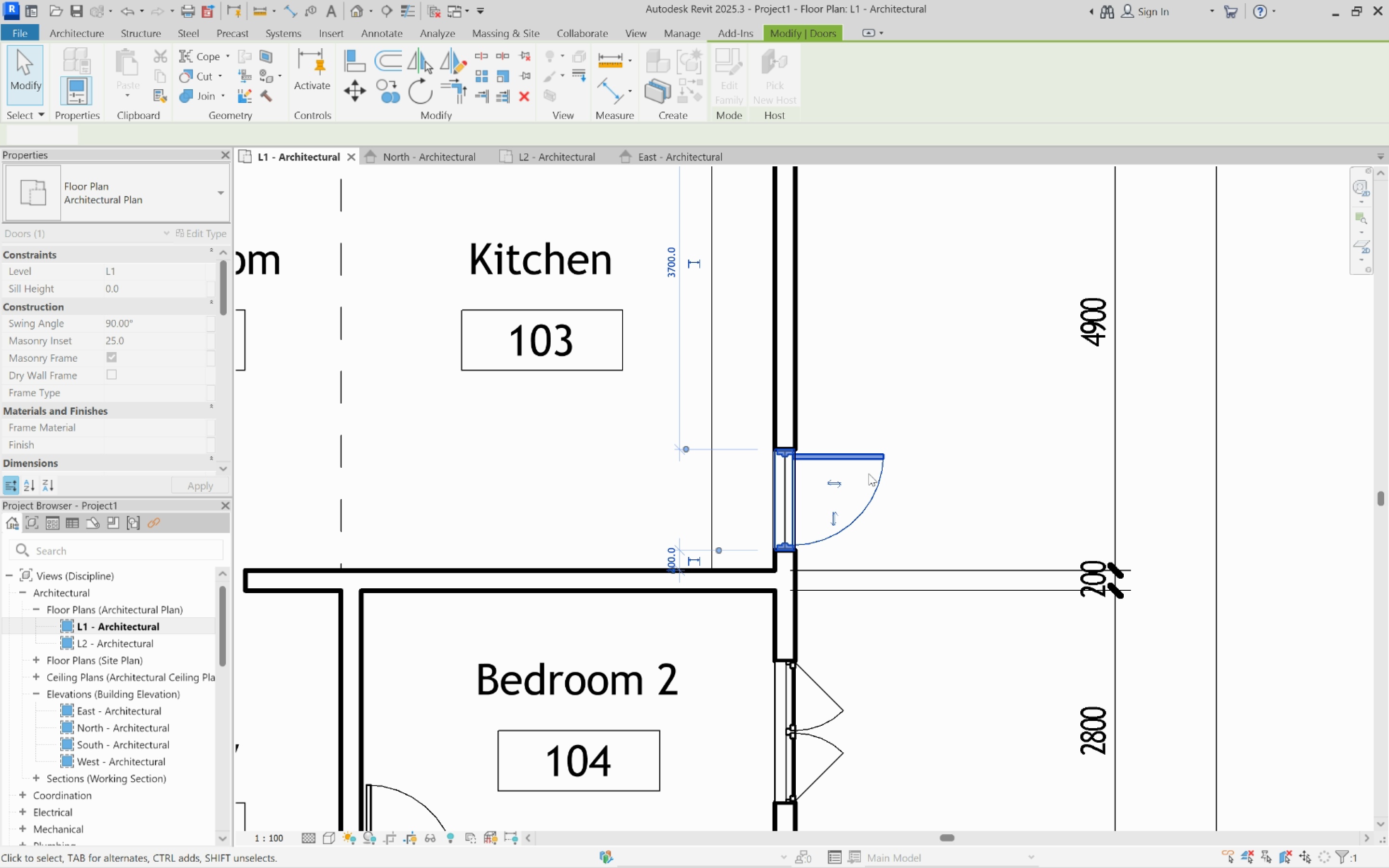 
key(Escape)
 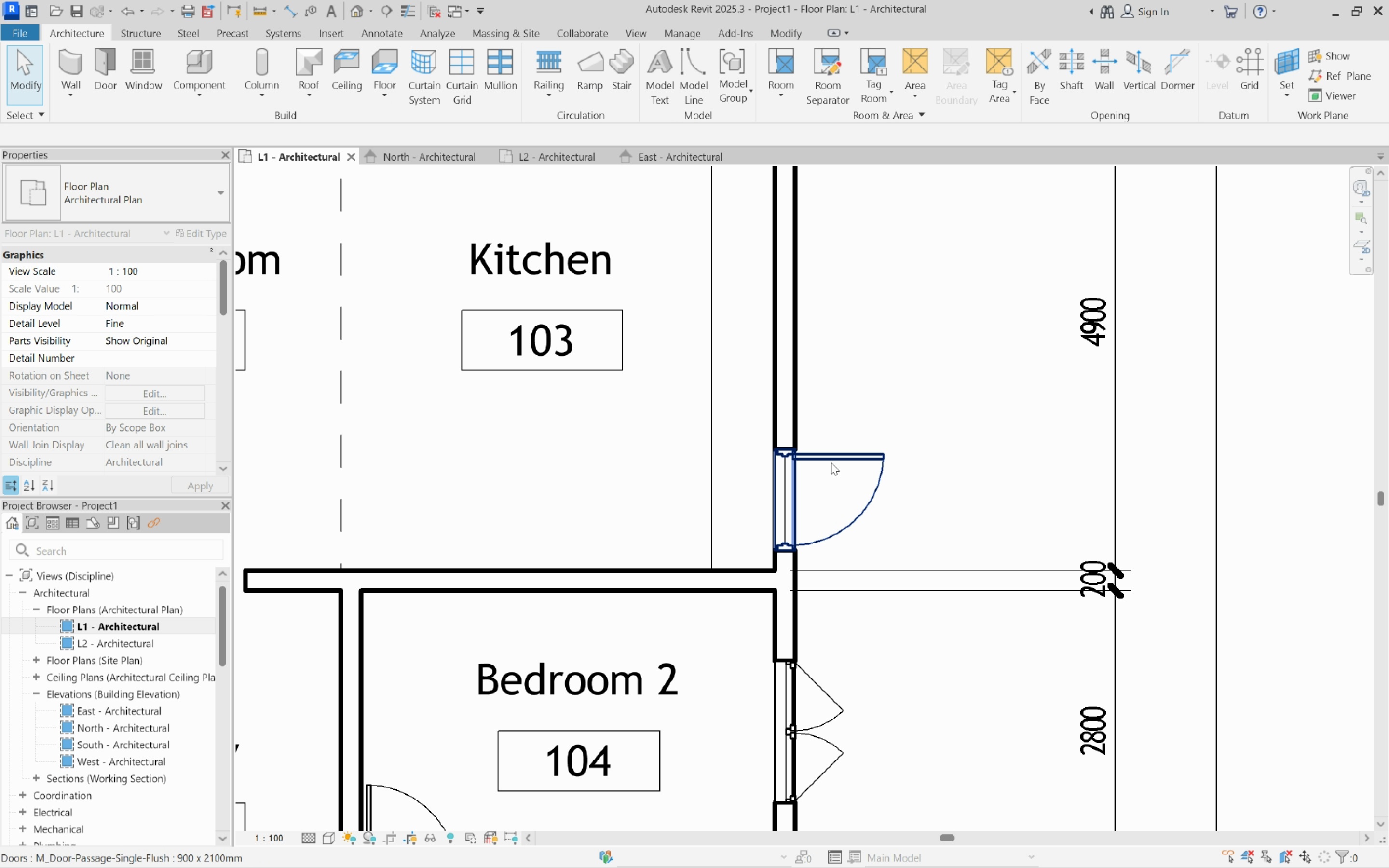 
key(Escape)
 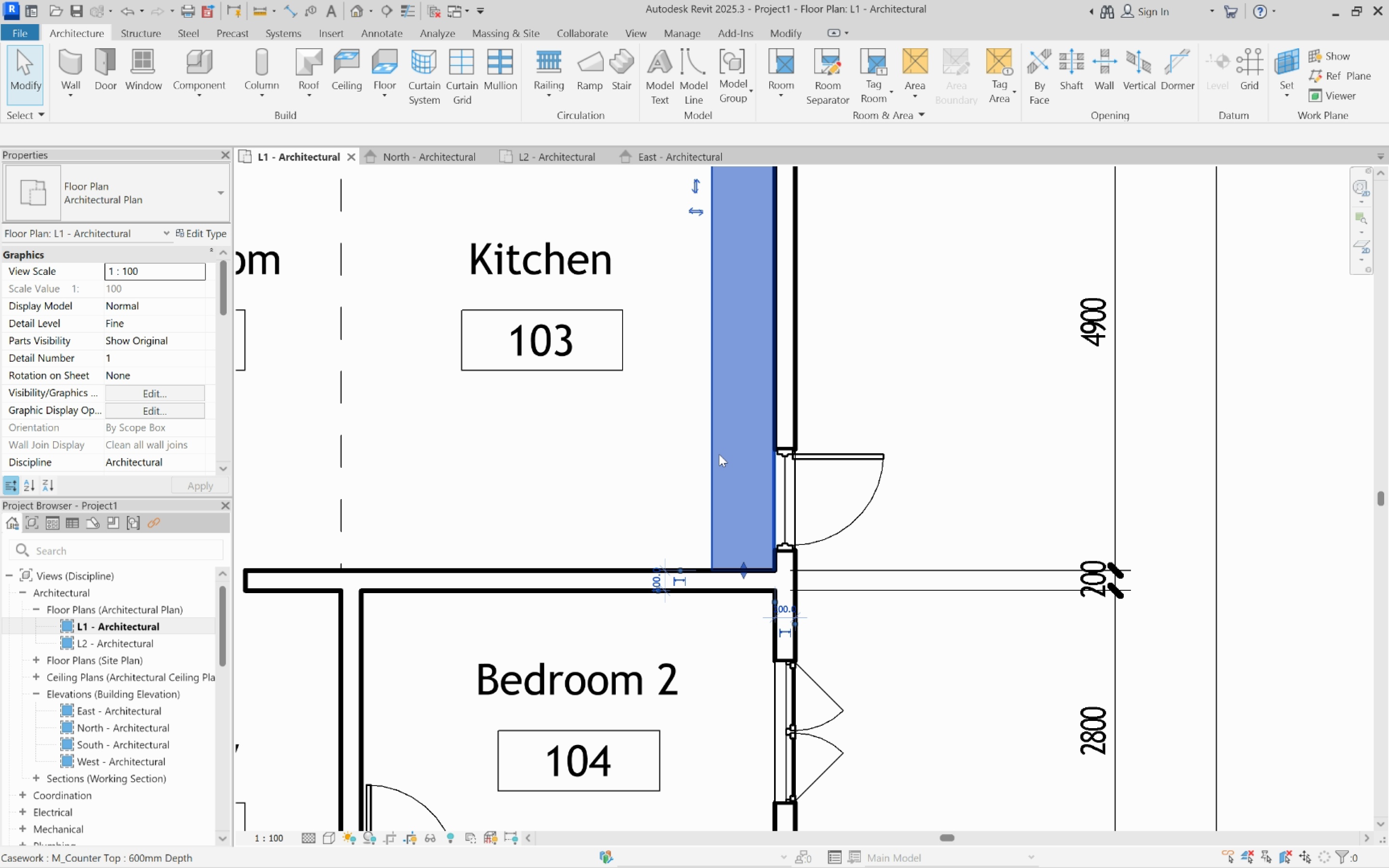 
left_click([719, 454])
 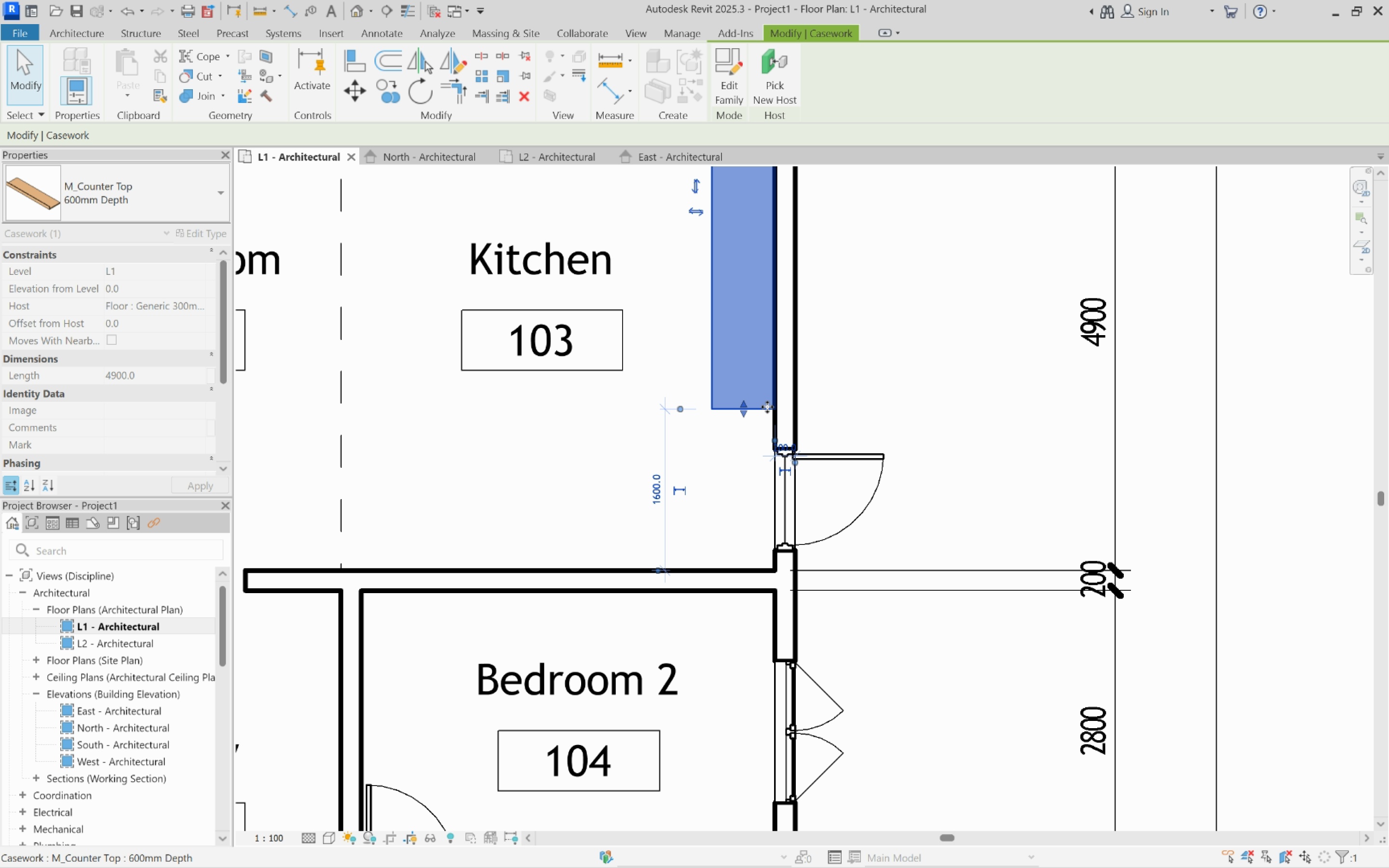 
key(Escape)
 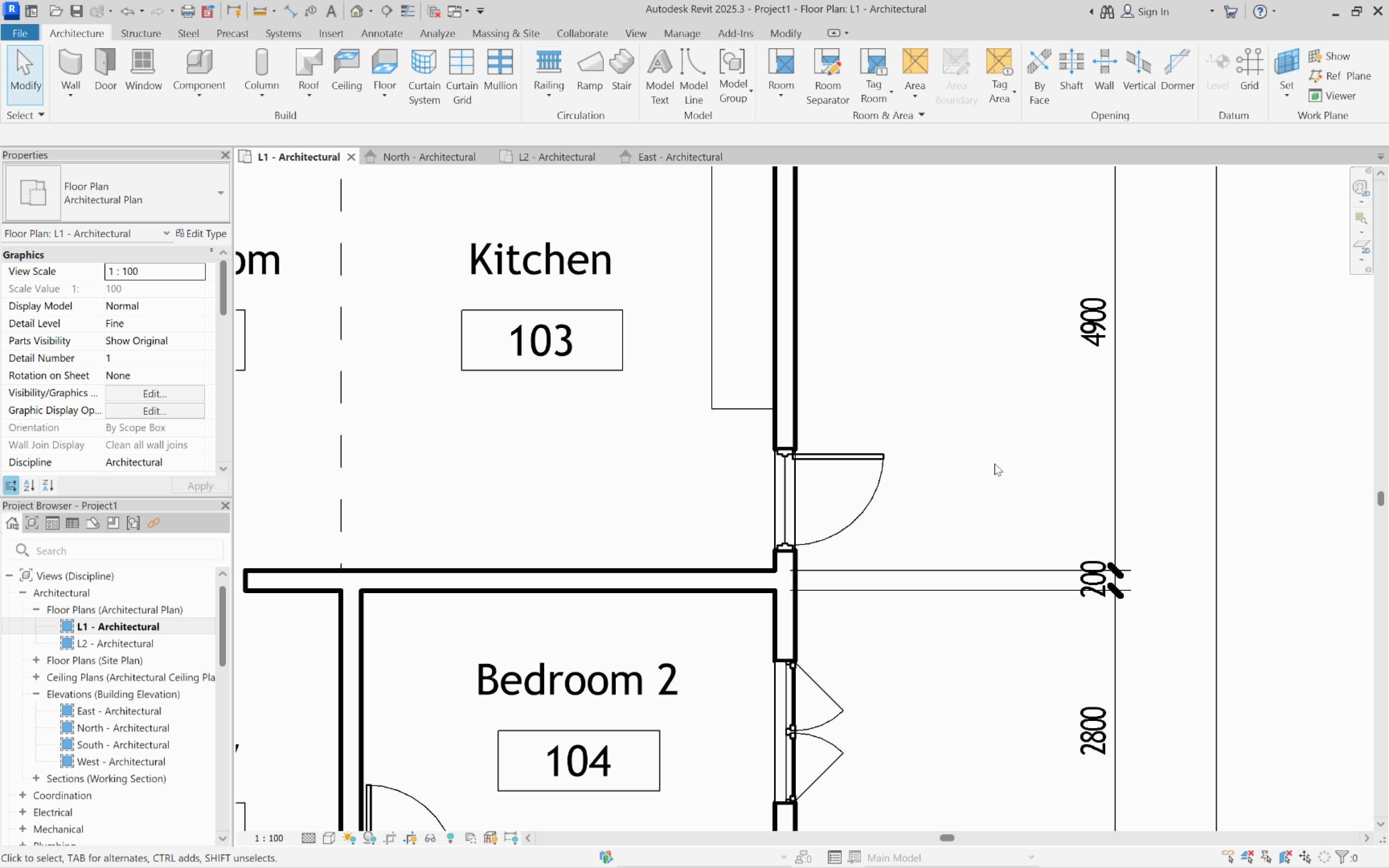 
scroll: coordinate [995, 464], scroll_direction: down, amount: 5.0
 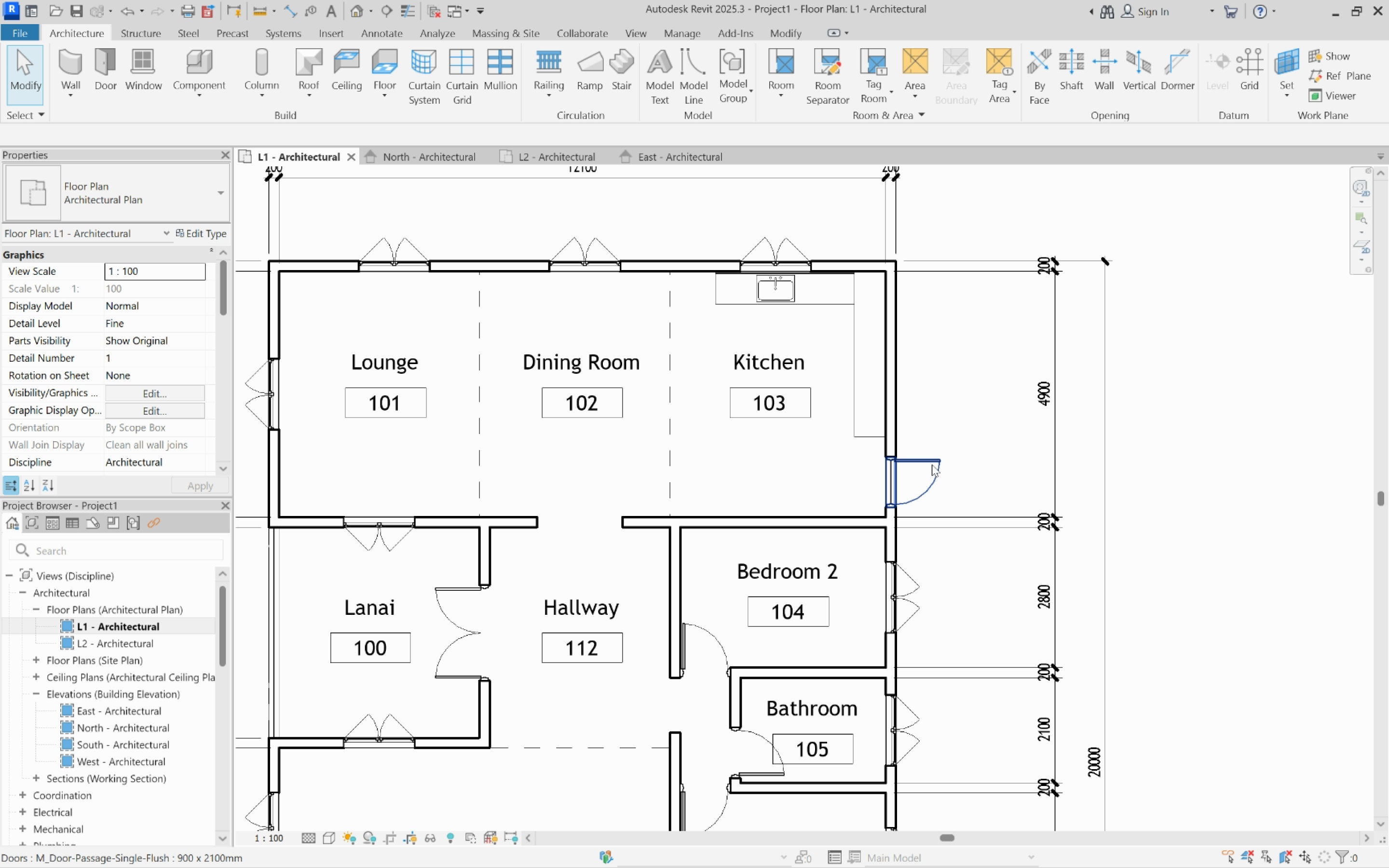 
left_click([932, 464])
 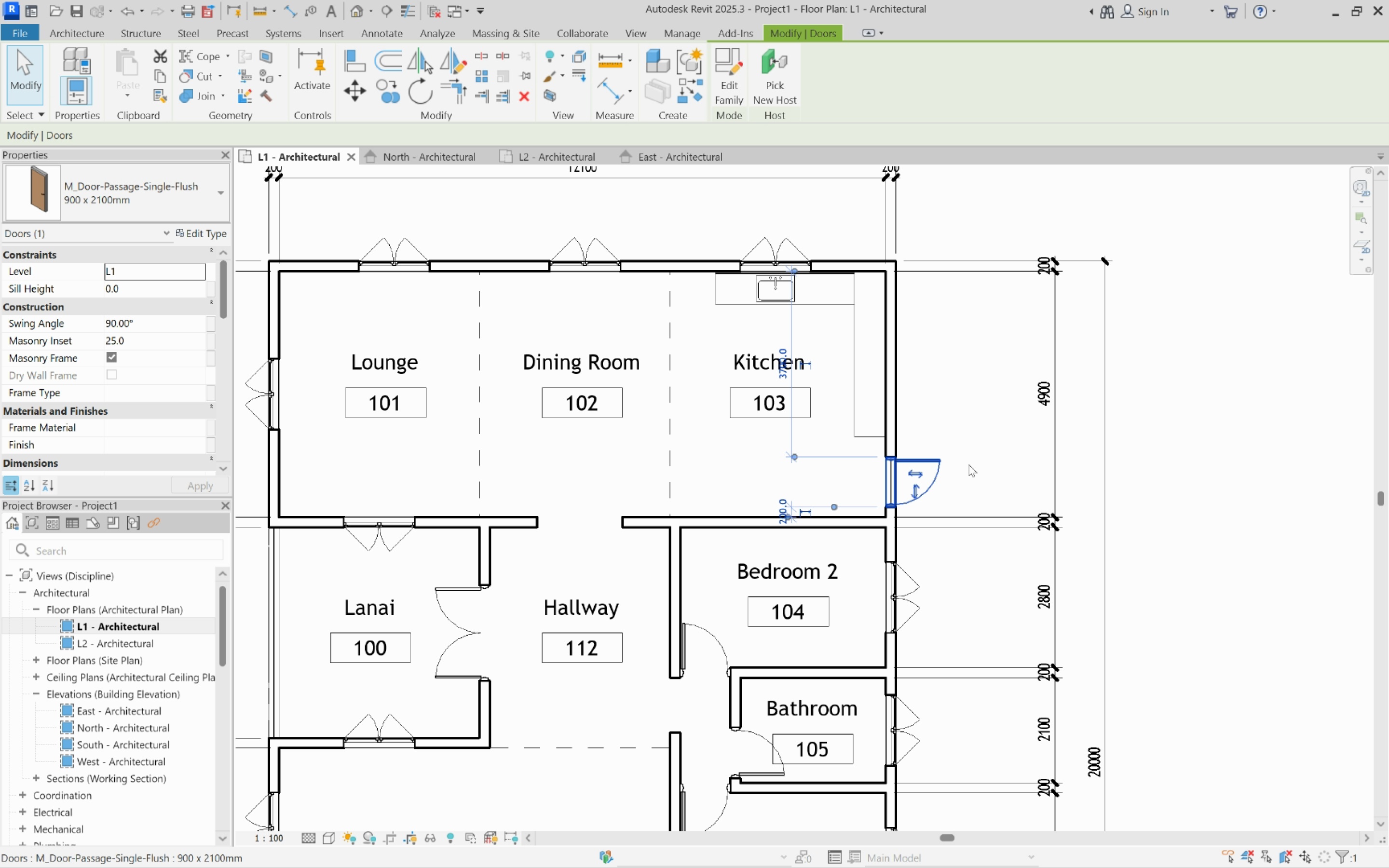 
key(Space)
 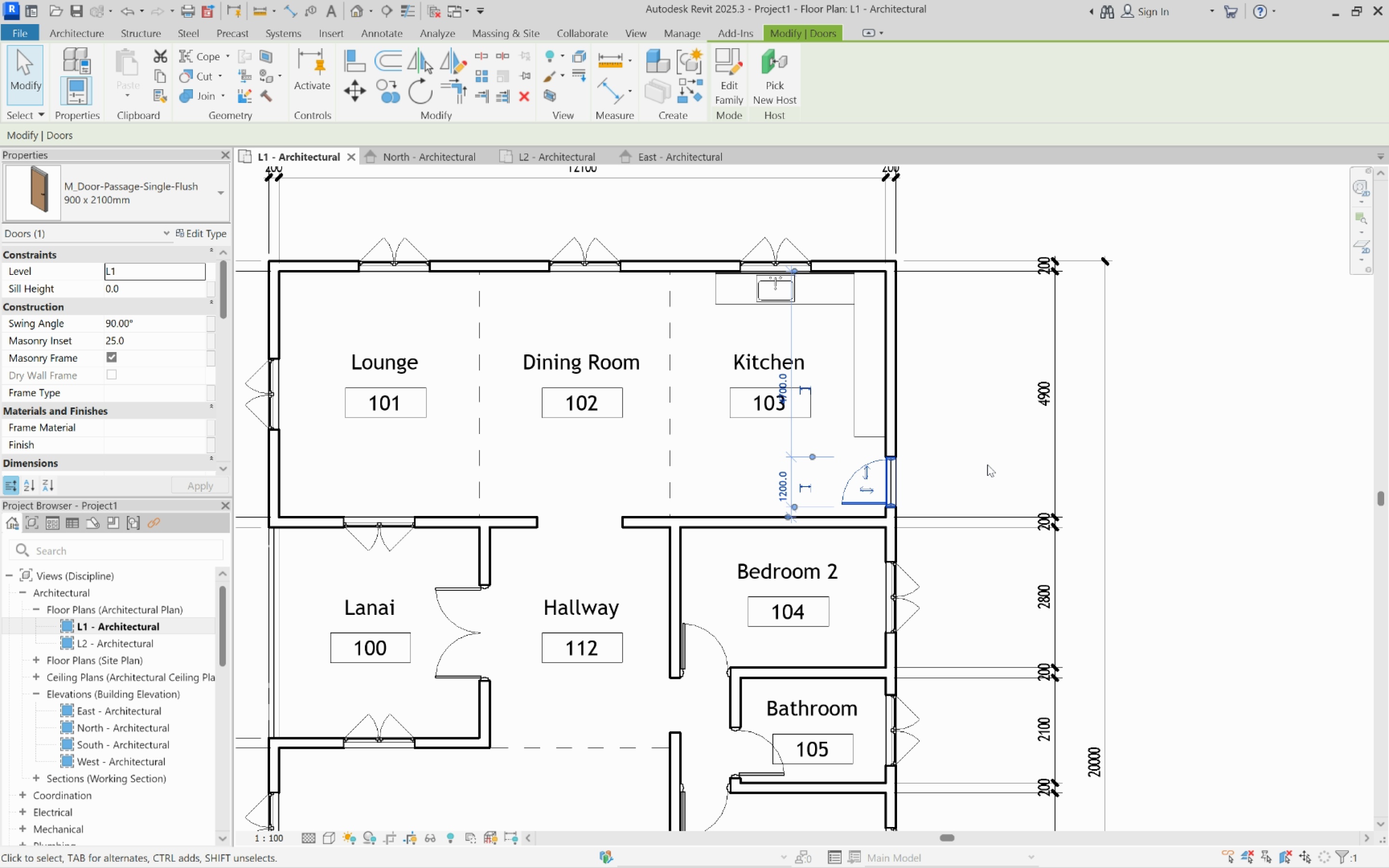 
key(Space)
 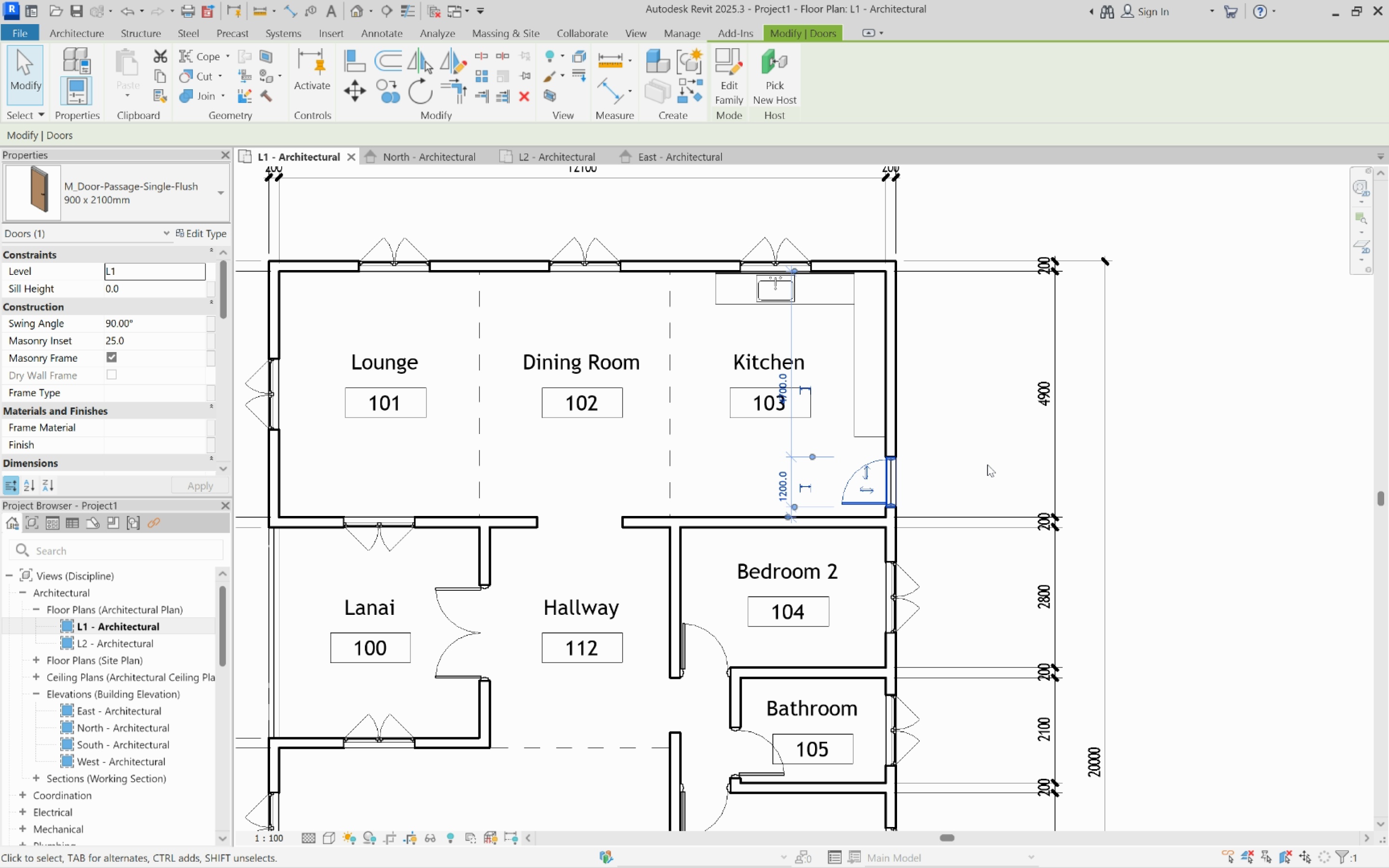 
key(Space)
 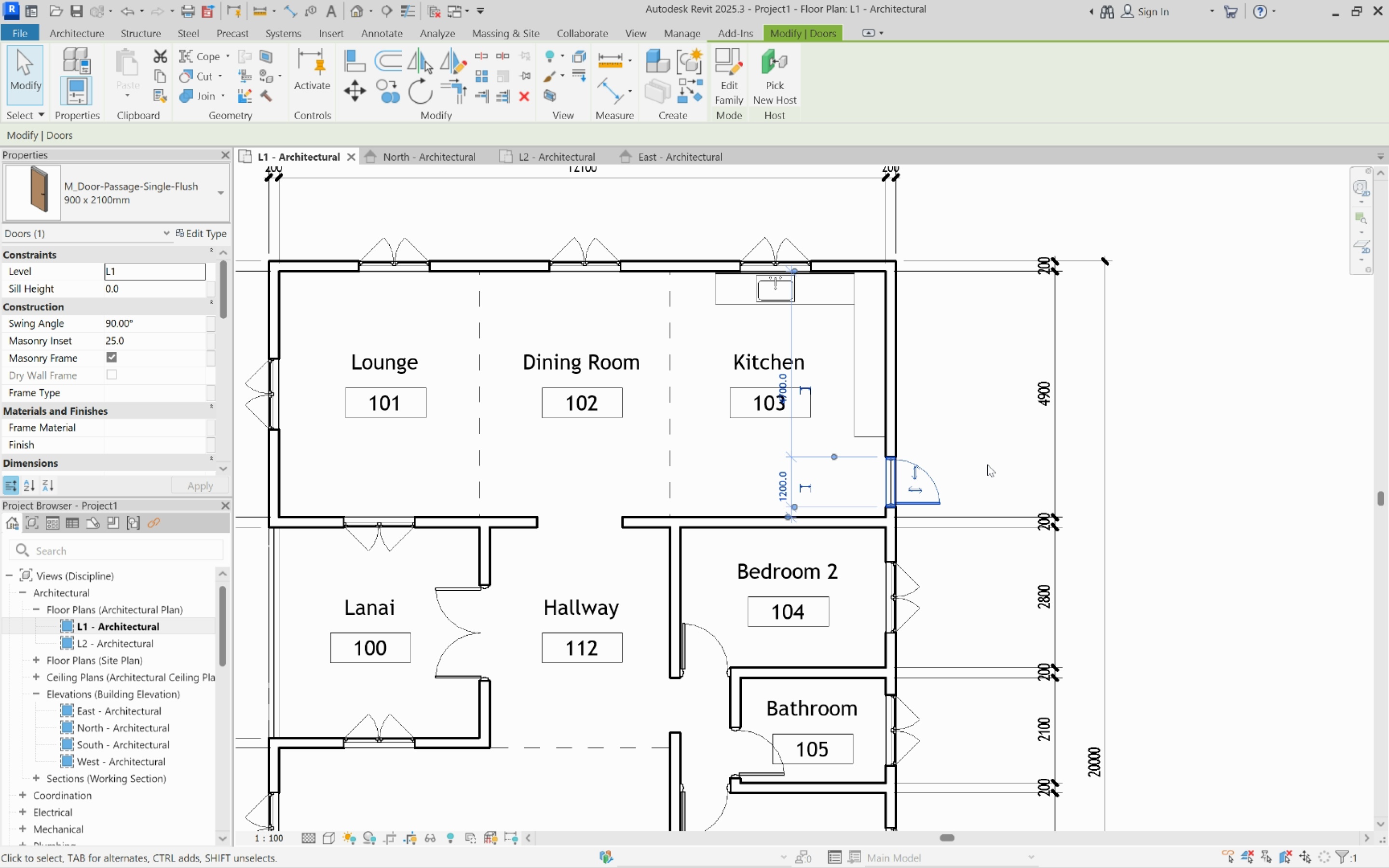 
key(Escape)
 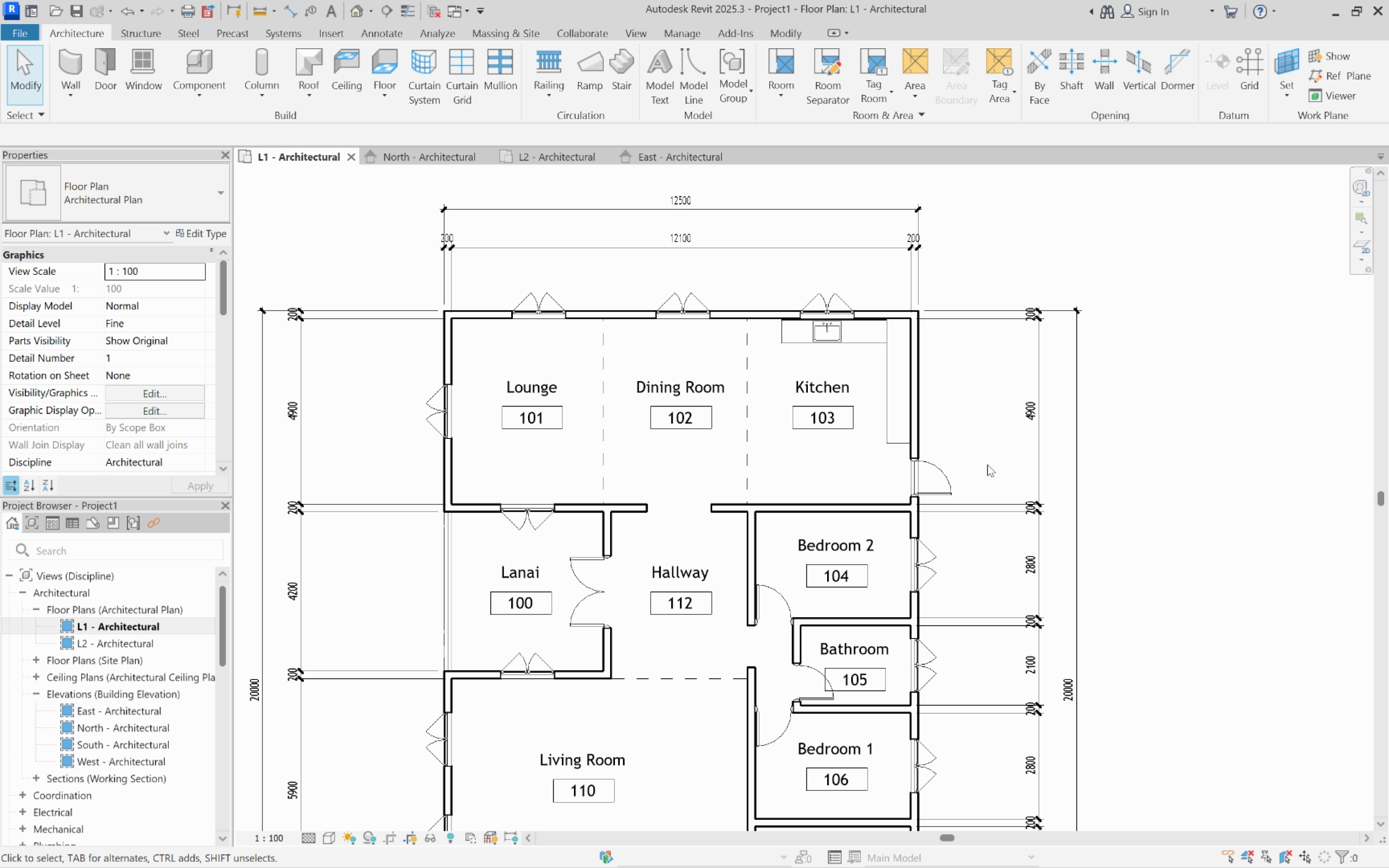 
scroll: coordinate [987, 464], scroll_direction: down, amount: 4.0
 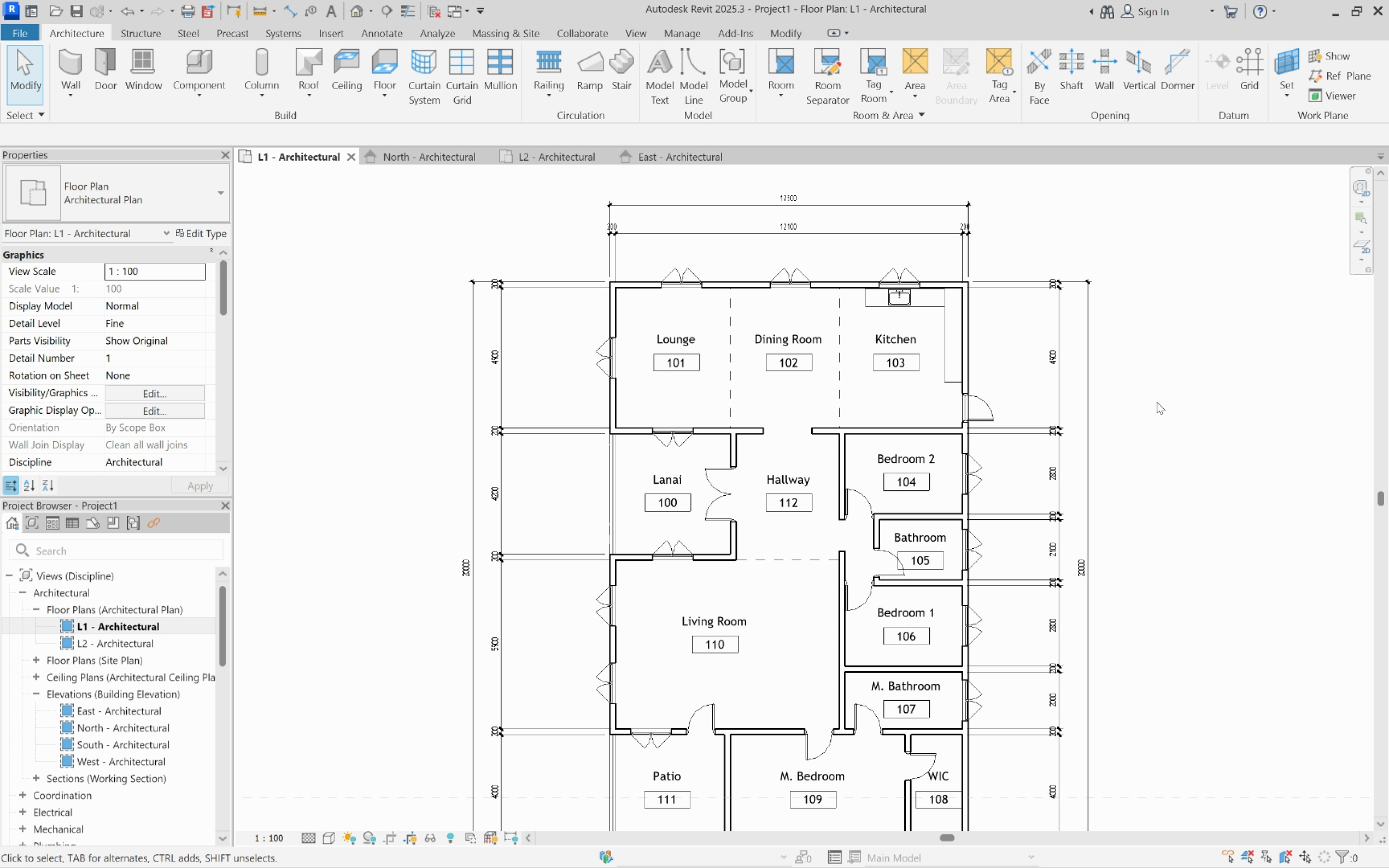 
scroll: coordinate [1157, 402], scroll_direction: up, amount: 2.0
 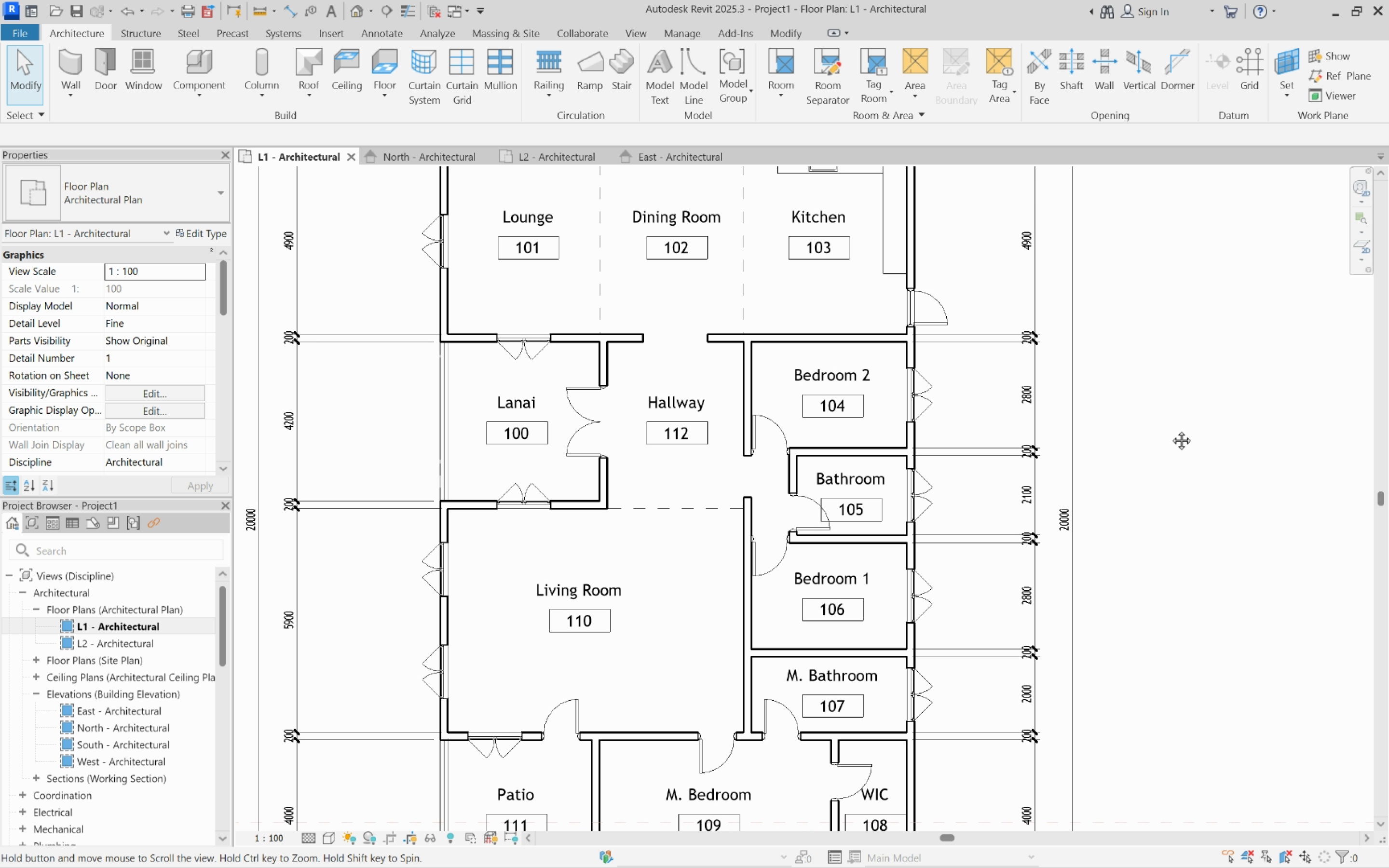 
scroll: coordinate [1042, 418], scroll_direction: down, amount: 3.0
 